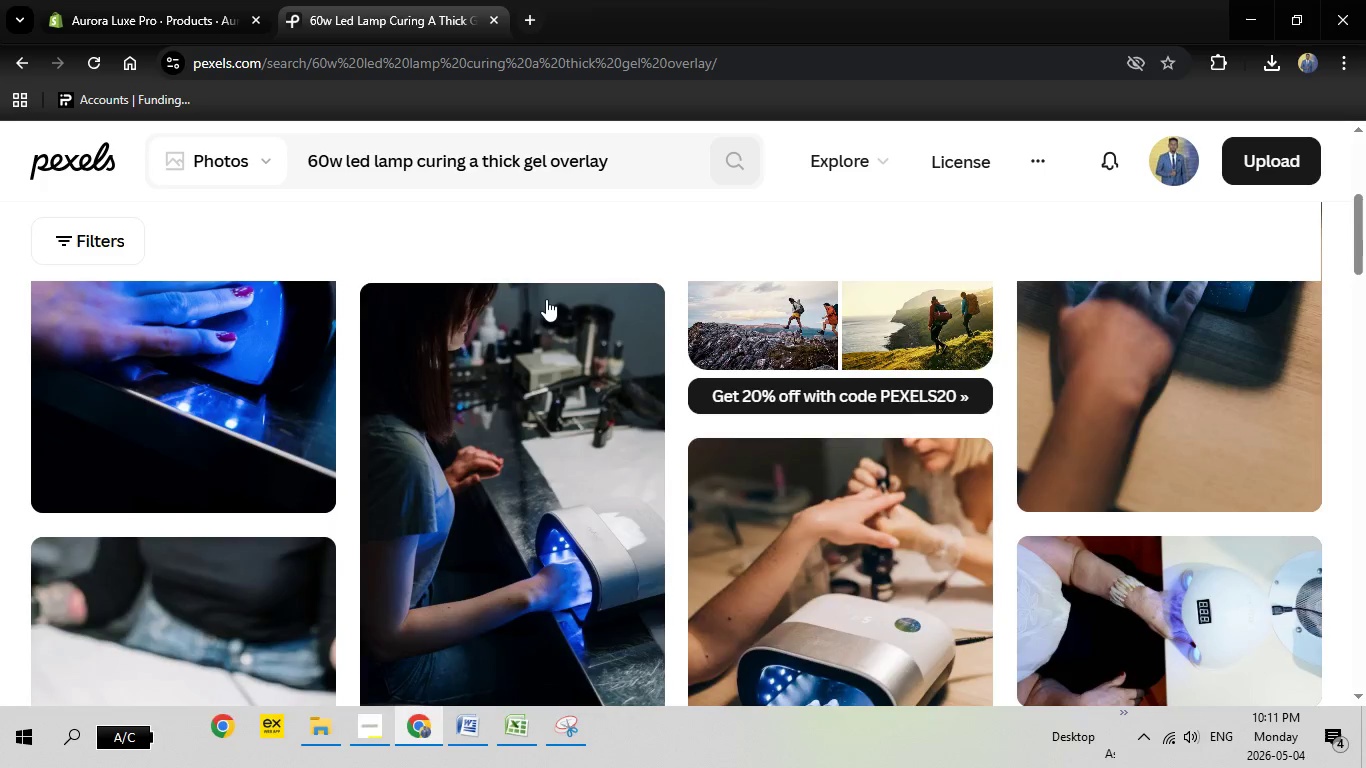 
scroll: coordinate [546, 299], scroll_direction: up, amount: 1.0
 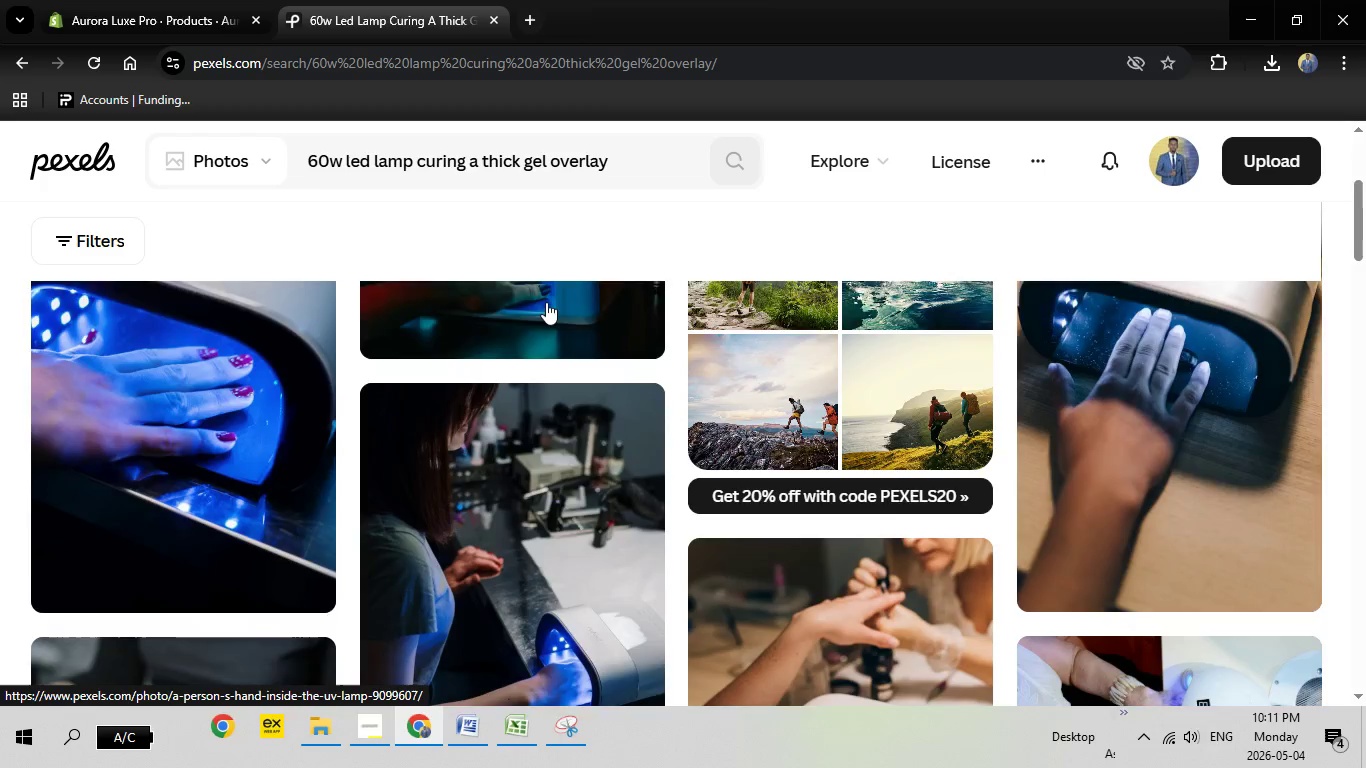 
scroll: coordinate [546, 304], scroll_direction: down, amount: 4.0
 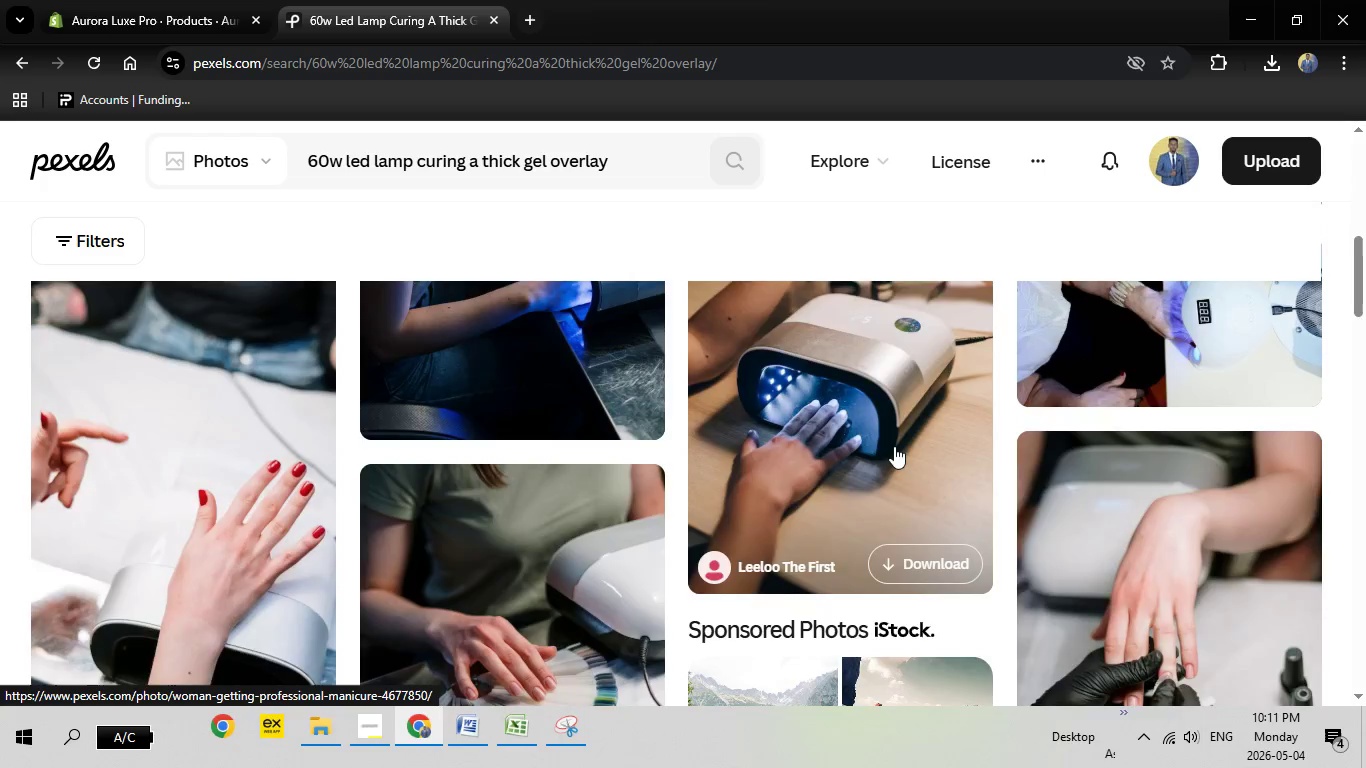 
scroll: coordinate [396, 420], scroll_direction: up, amount: 5.0
 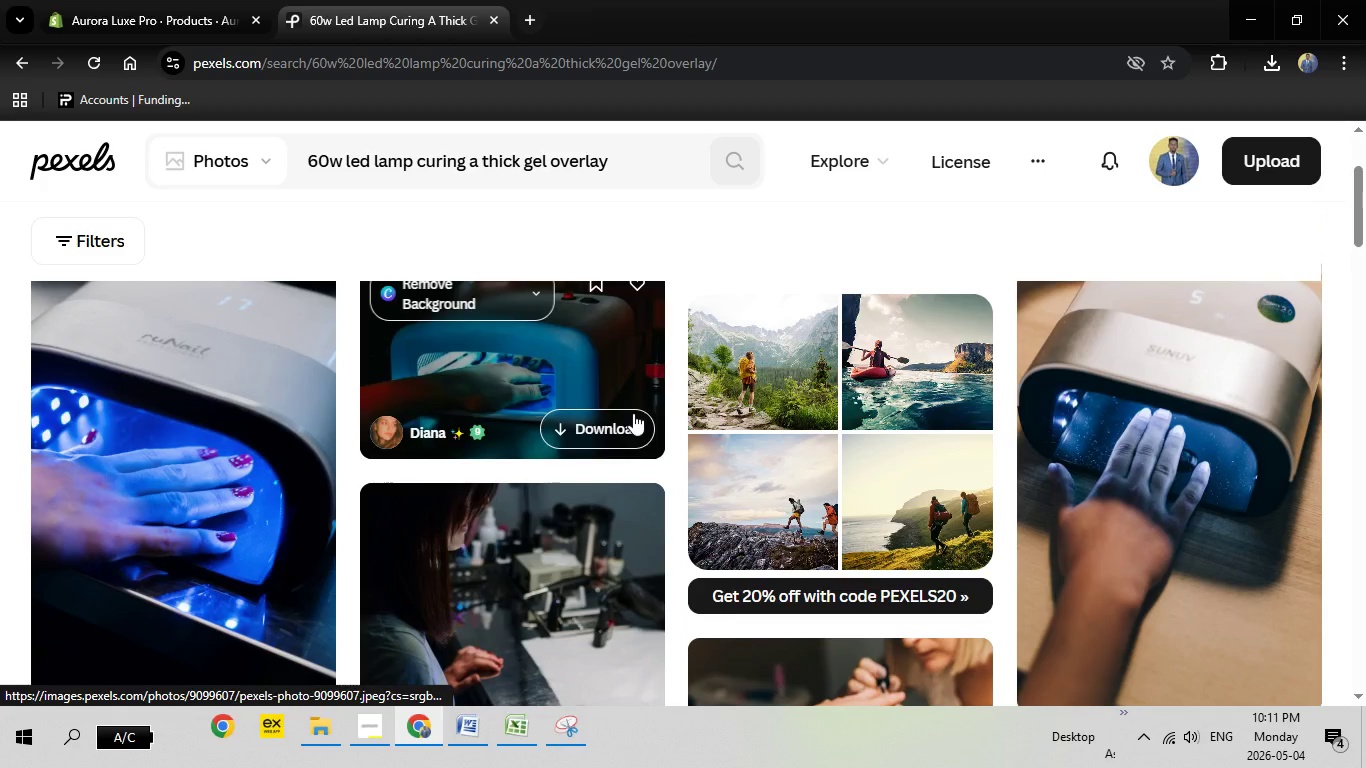 
scroll: coordinate [652, 422], scroll_direction: down, amount: 5.0
 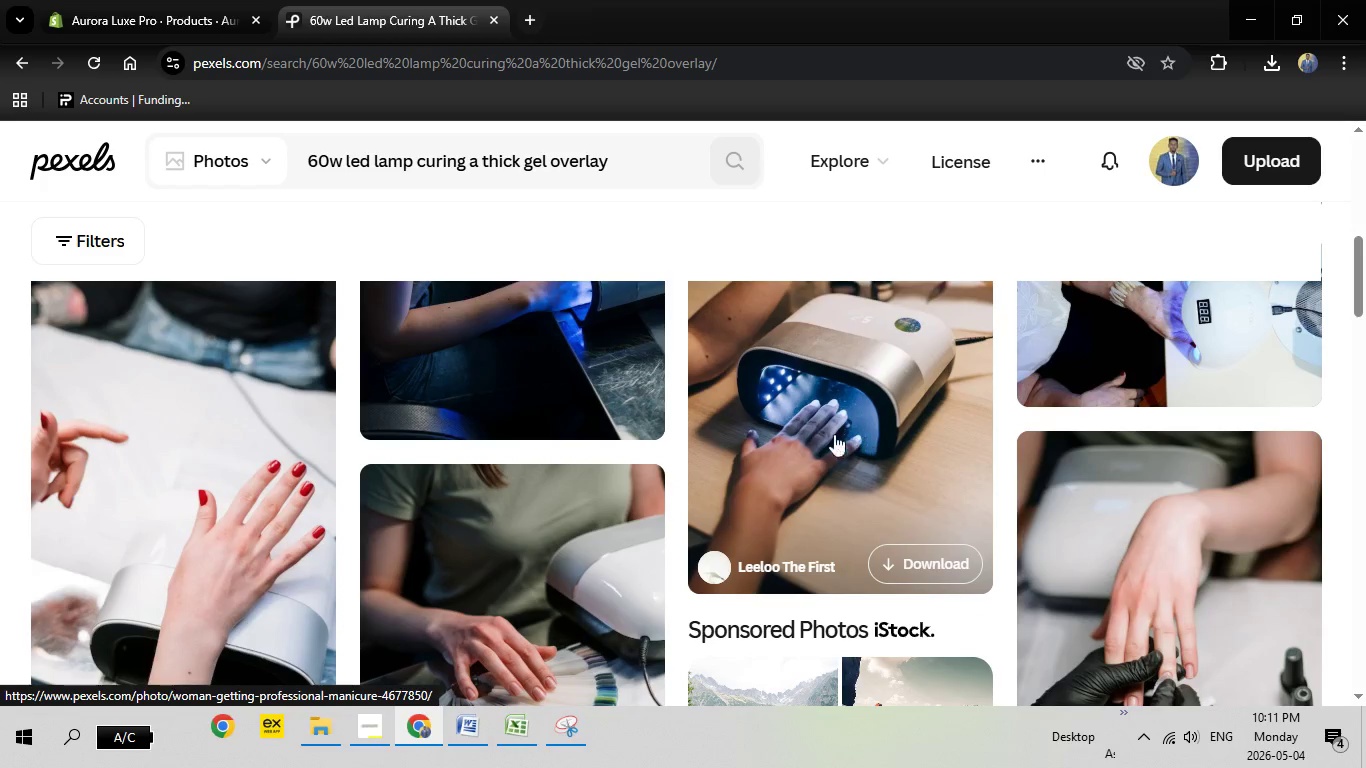 
scroll: coordinate [249, 400], scroll_direction: up, amount: 5.0
 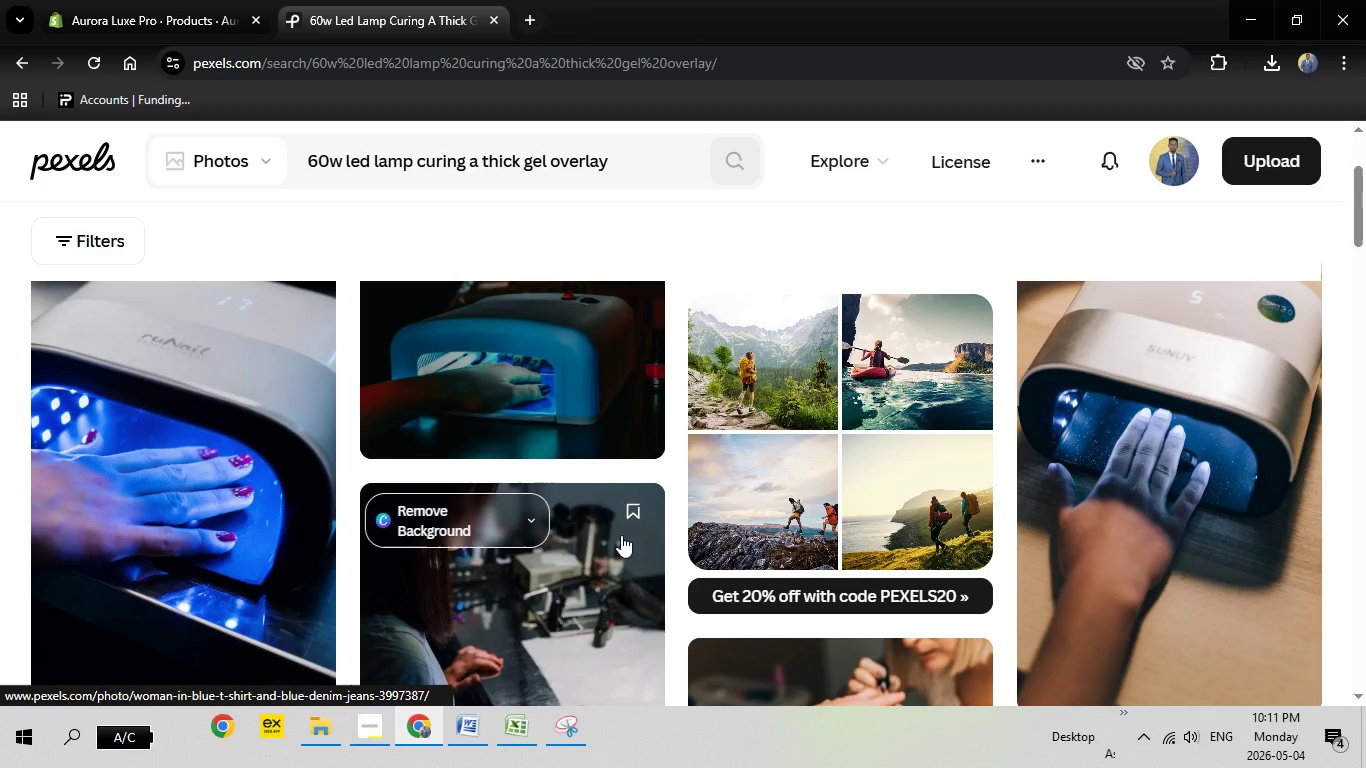 
scroll: coordinate [621, 535], scroll_direction: down, amount: 2.0
 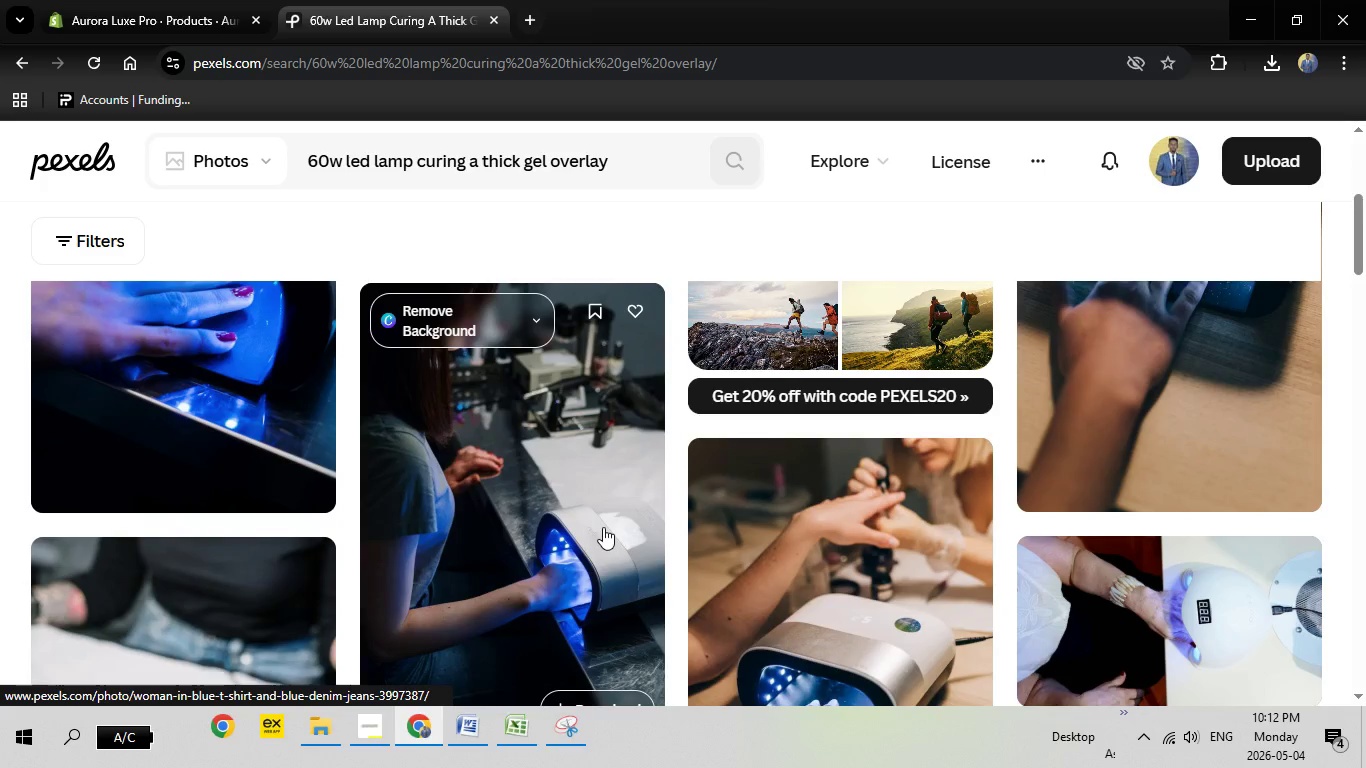 
scroll: coordinate [603, 527], scroll_direction: up, amount: 2.0
 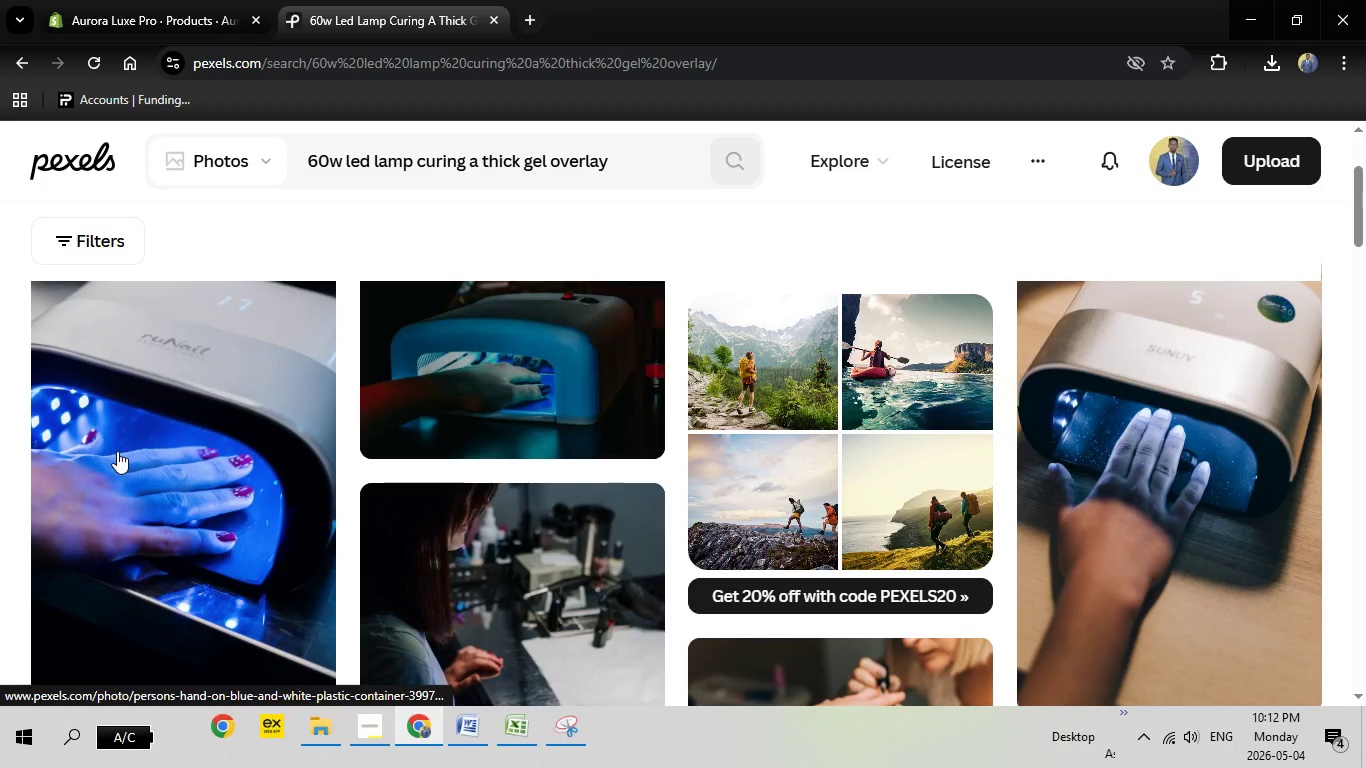 
scroll: coordinate [595, 485], scroll_direction: down, amount: 6.0
 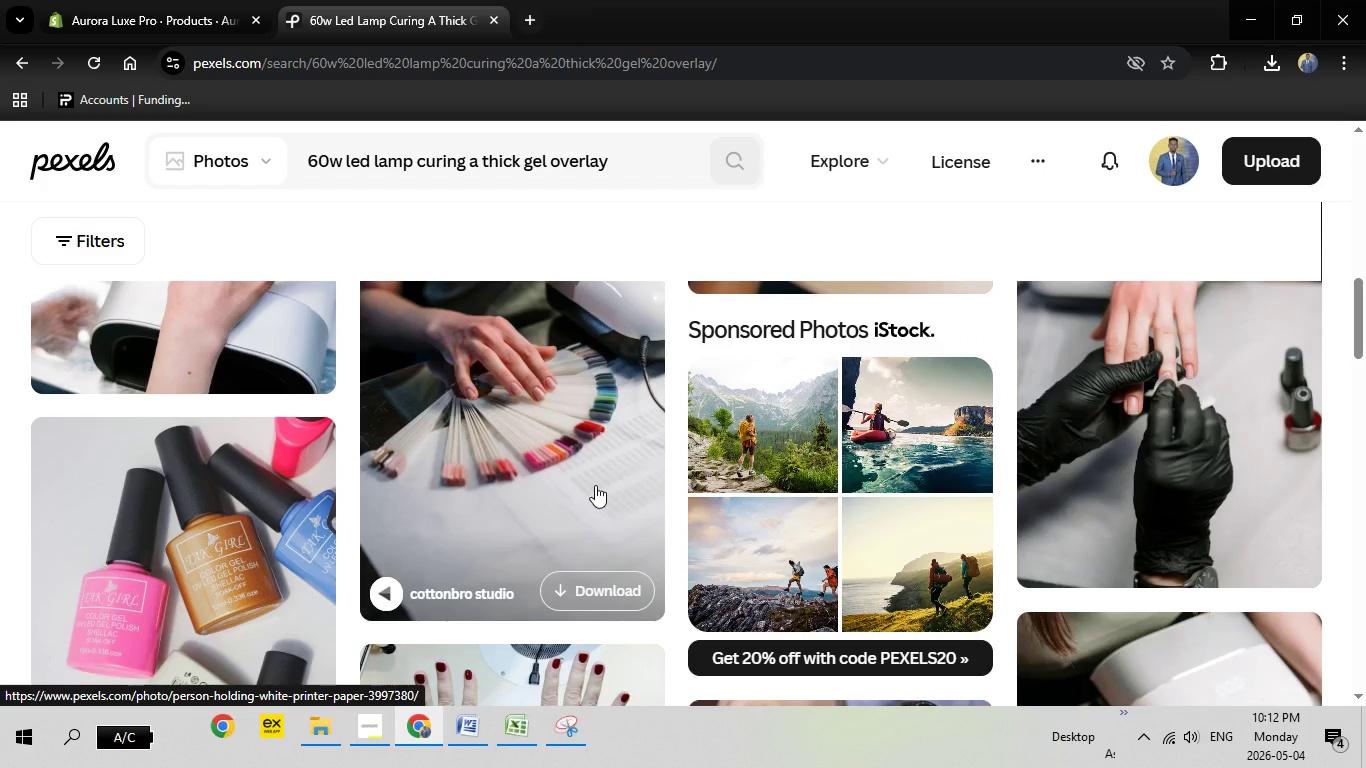 
scroll: coordinate [525, 422], scroll_direction: up, amount: 7.0
 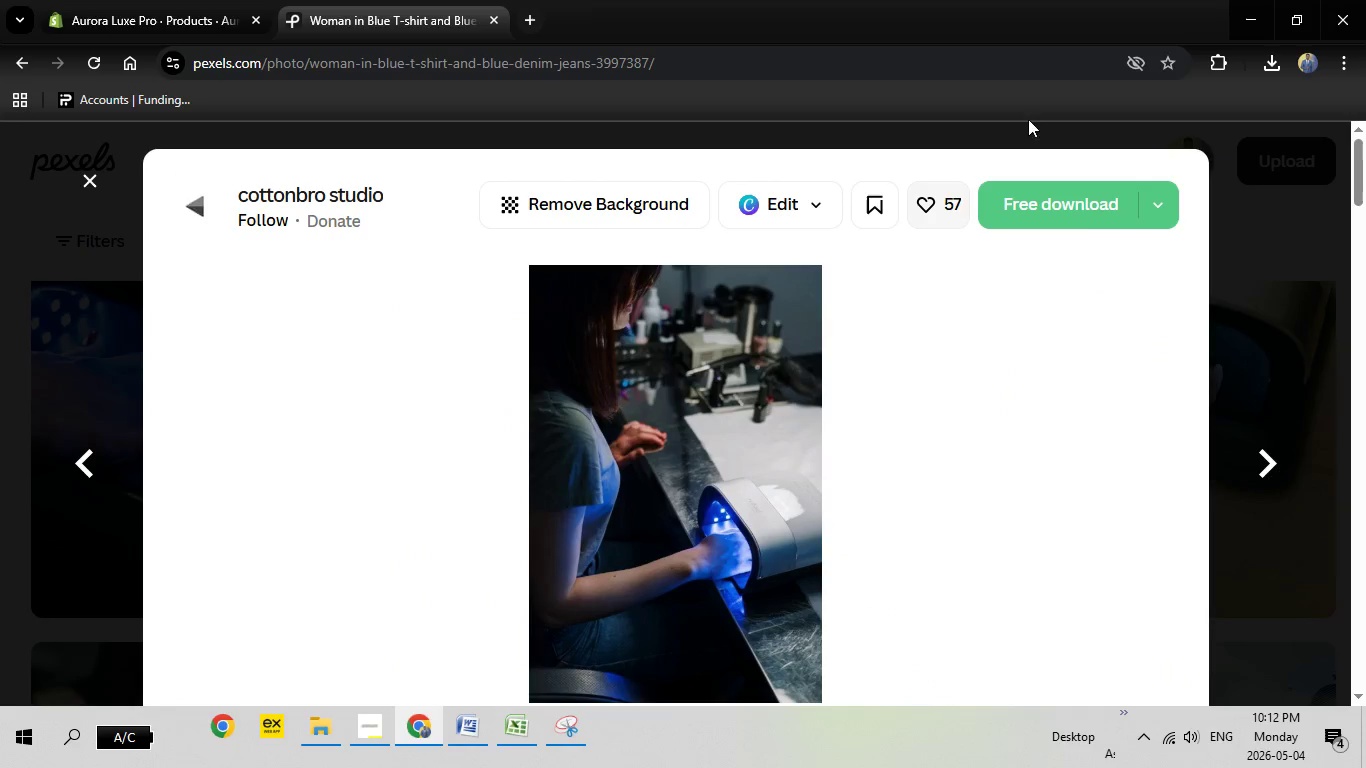 
mouse_move([1047, 249])
 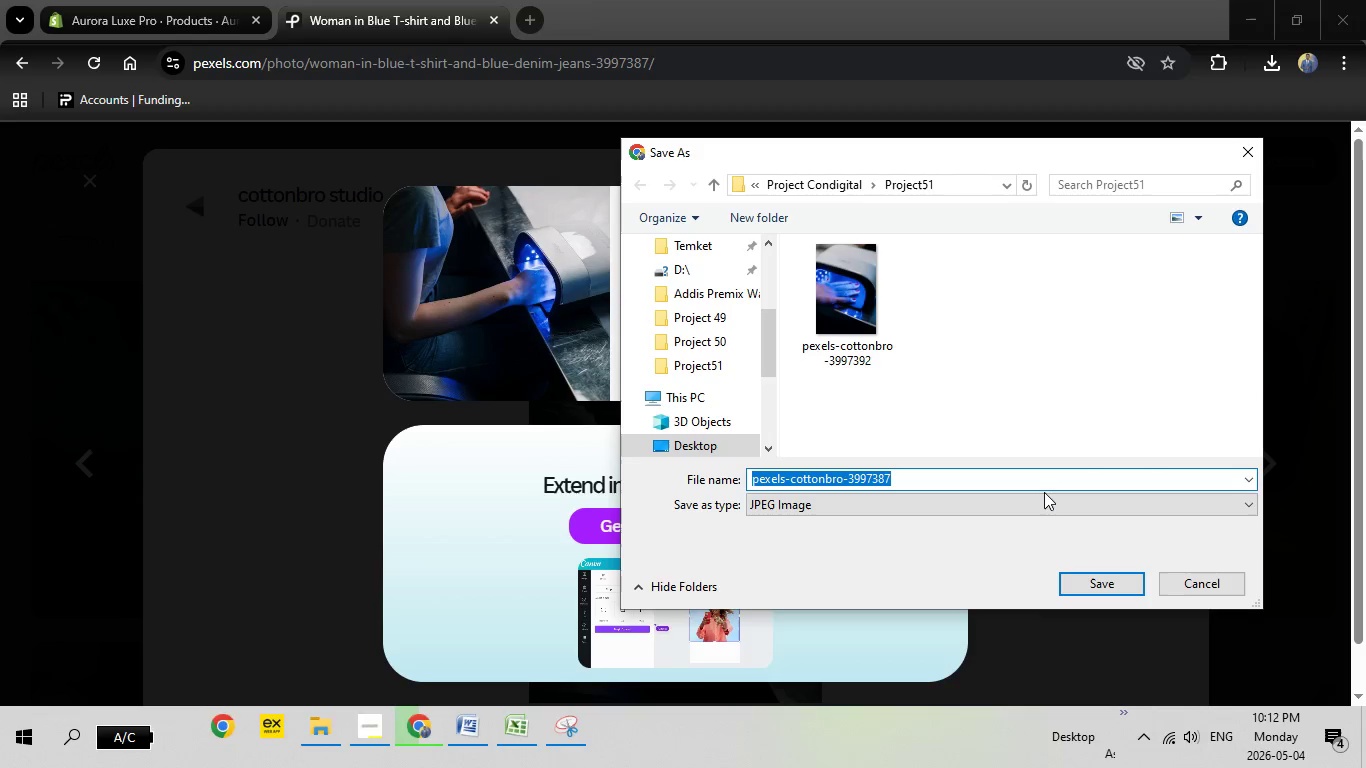 
left_click([1104, 592])
 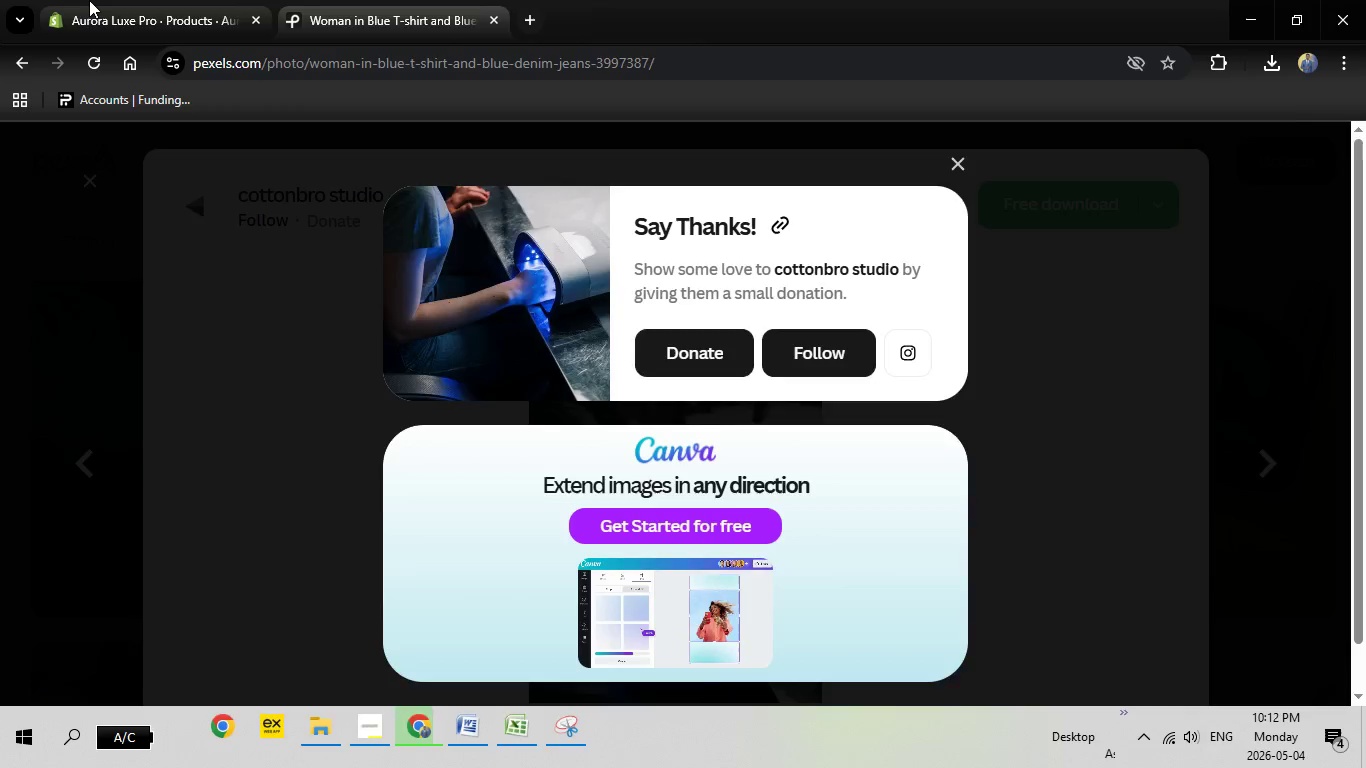 
left_click([89, 0])
 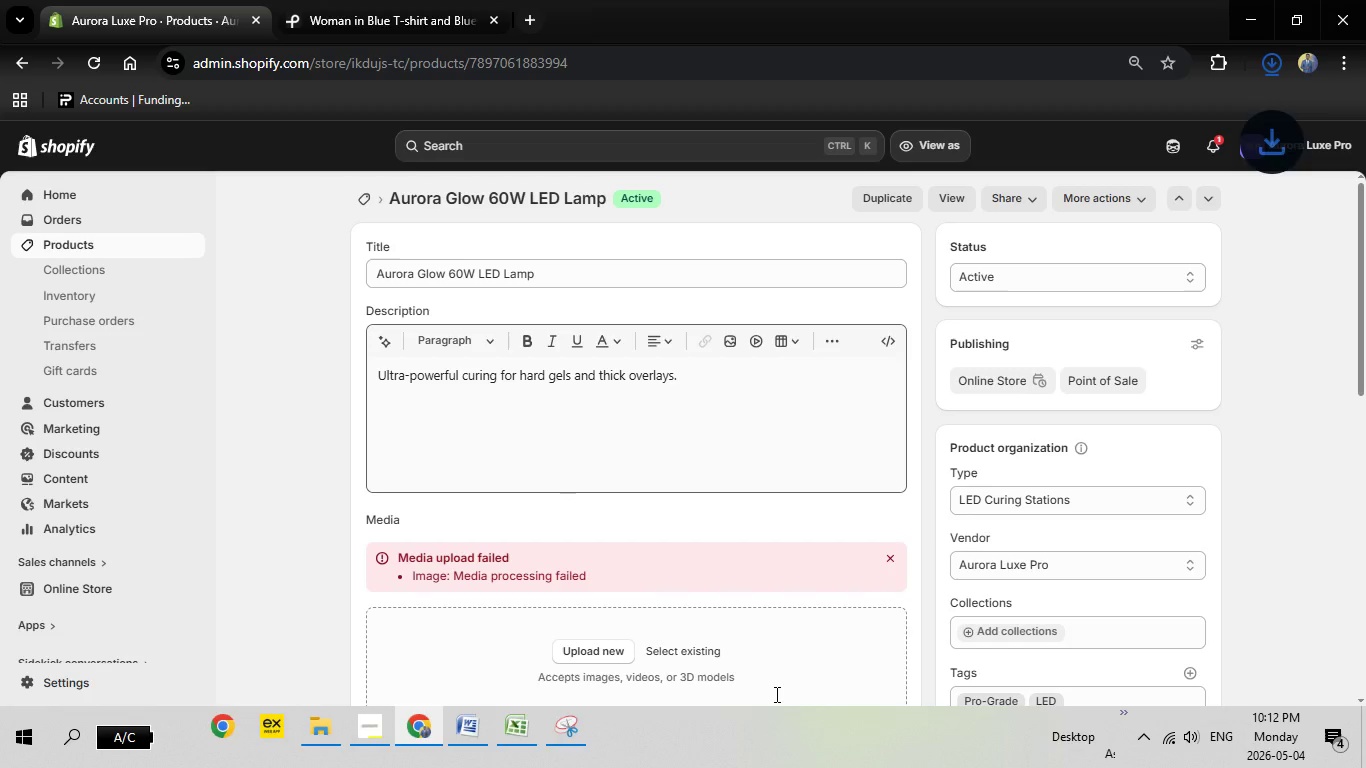 
scroll: coordinate [676, 546], scroll_direction: down, amount: 1.0
 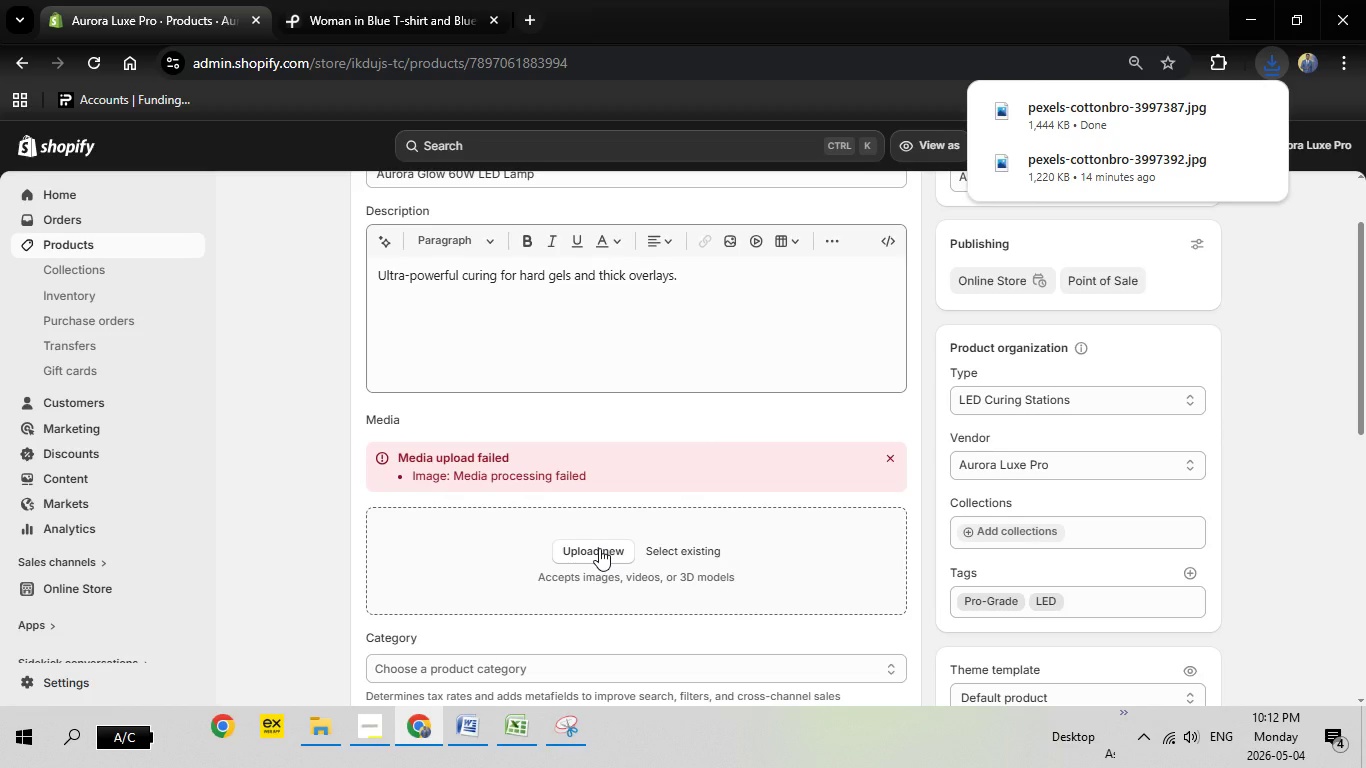 
left_click([599, 548])
 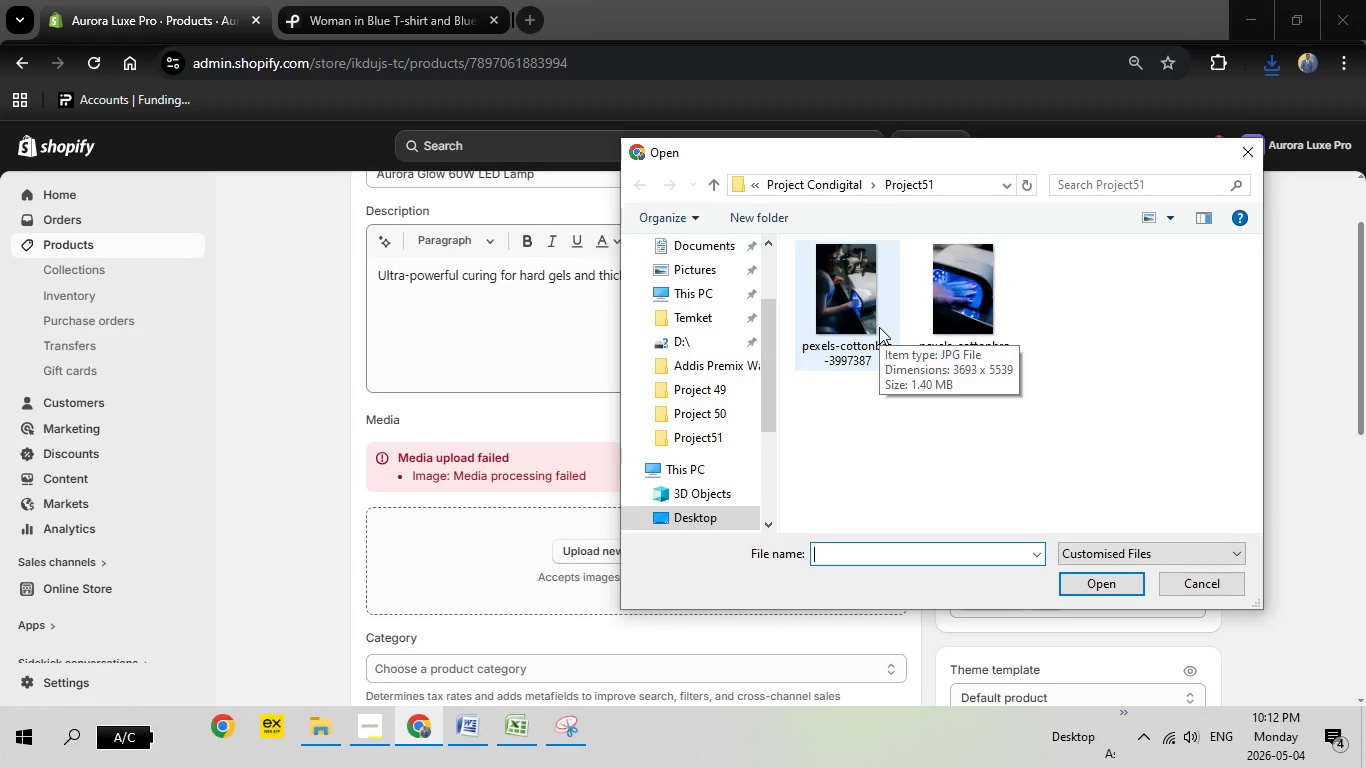 
wait(7.27)
 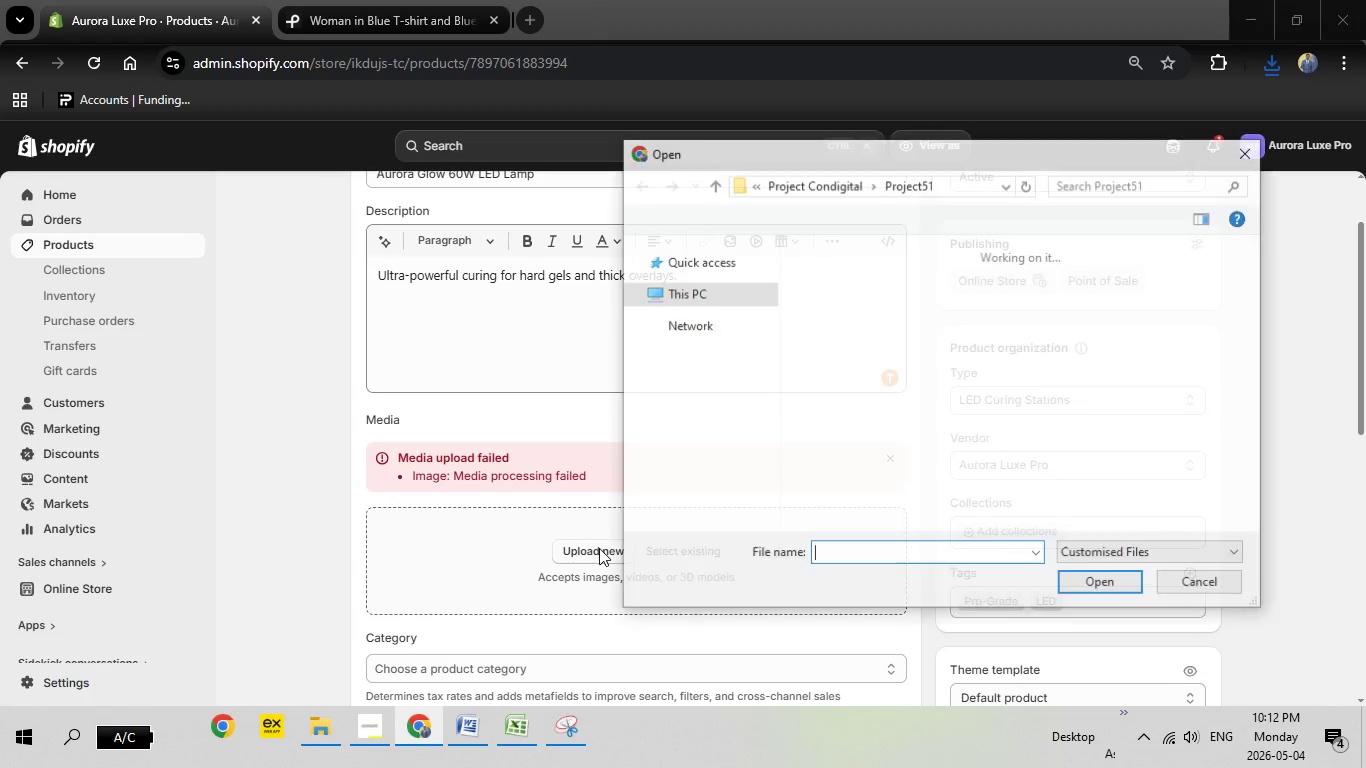 
double_click([879, 327])
 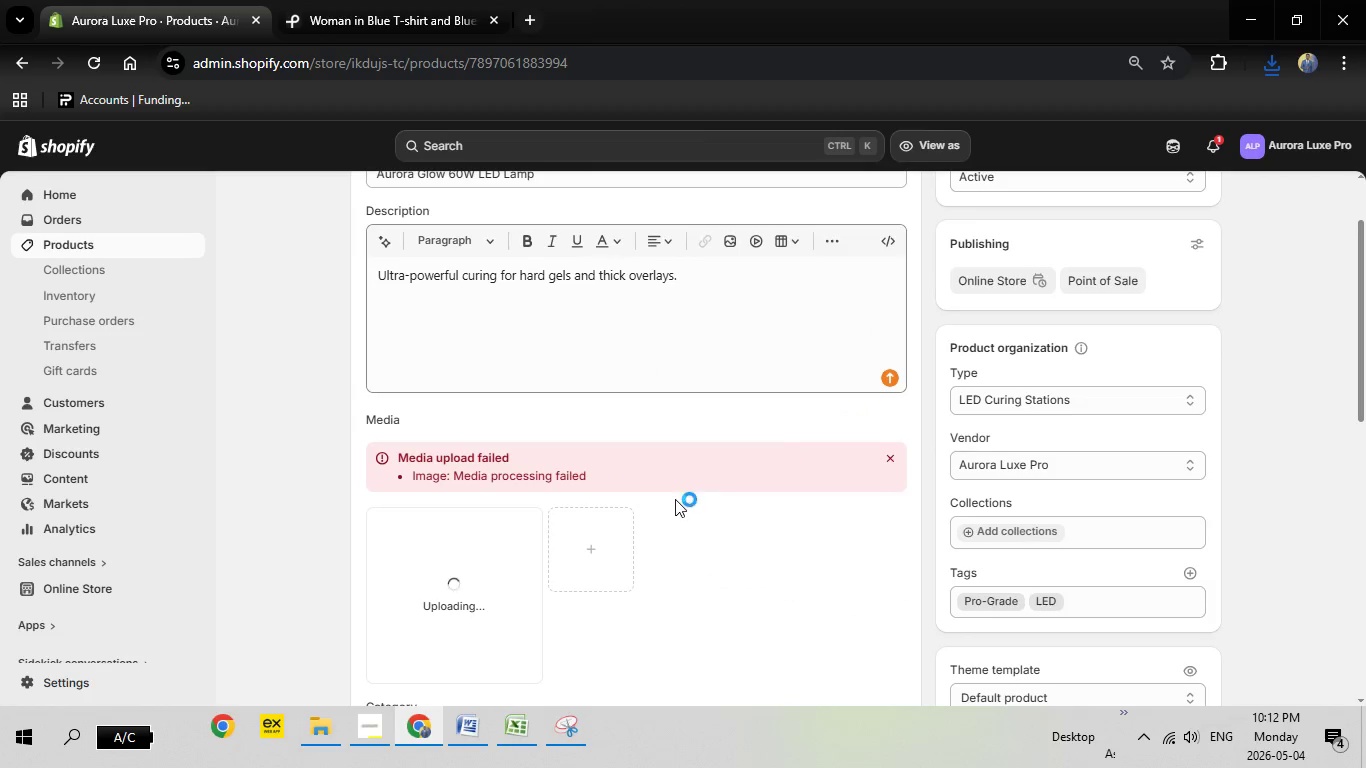 
scroll: coordinate [678, 491], scroll_direction: down, amount: 1.0
 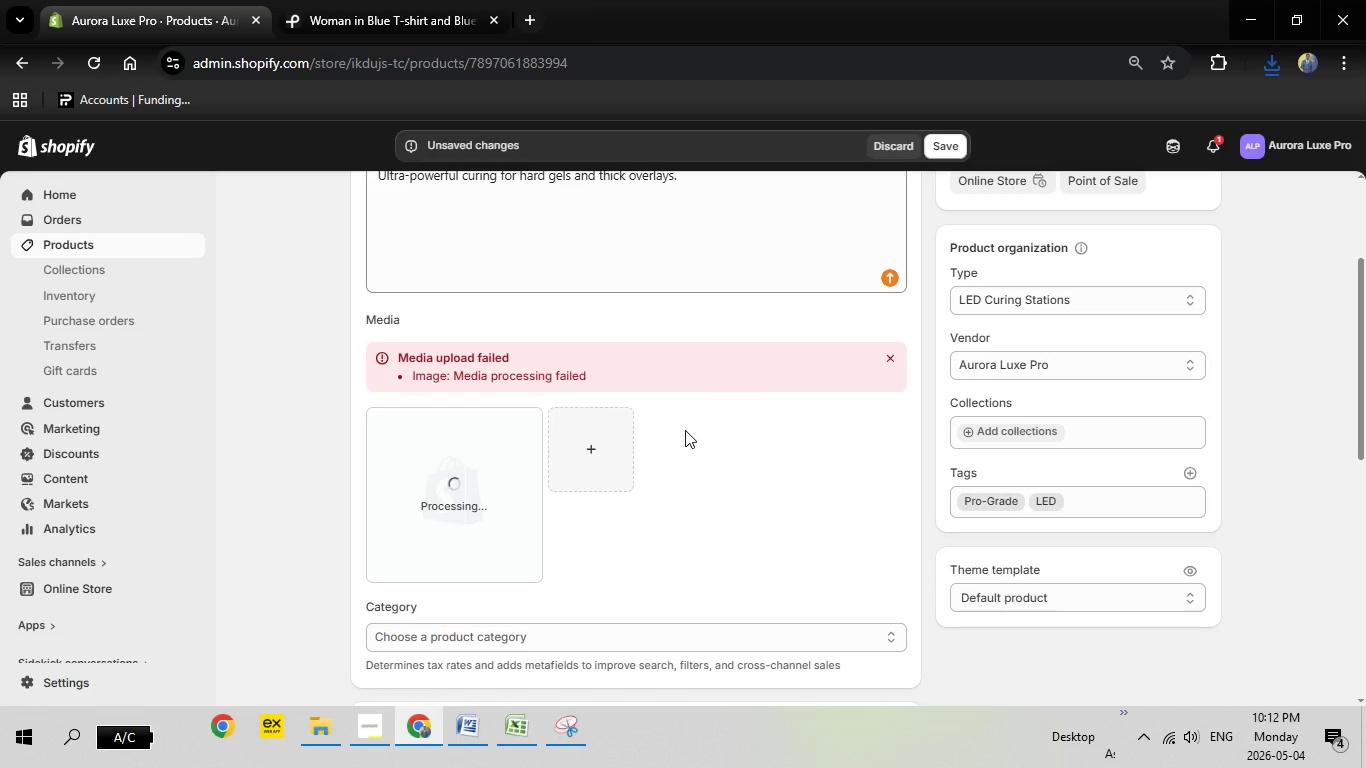 
wait(14.55)
 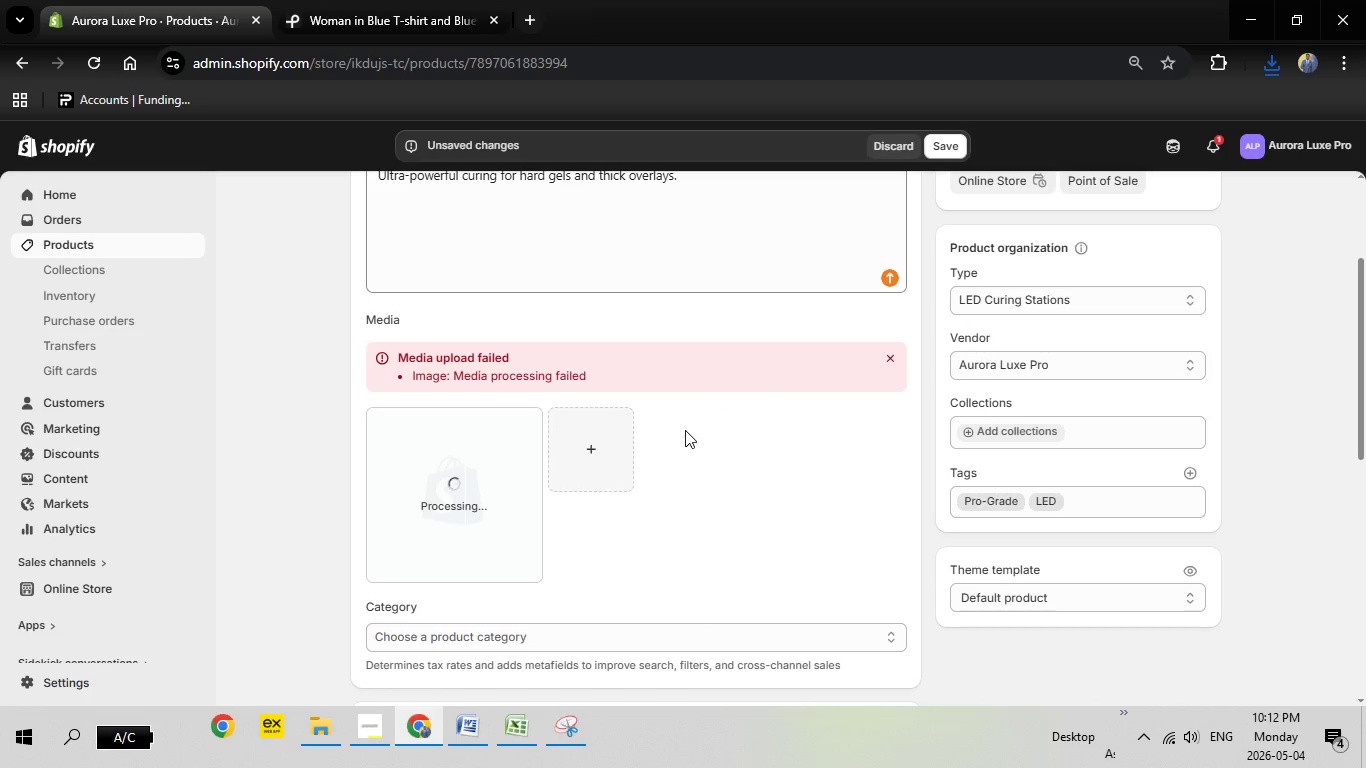 
left_click([489, 481])
 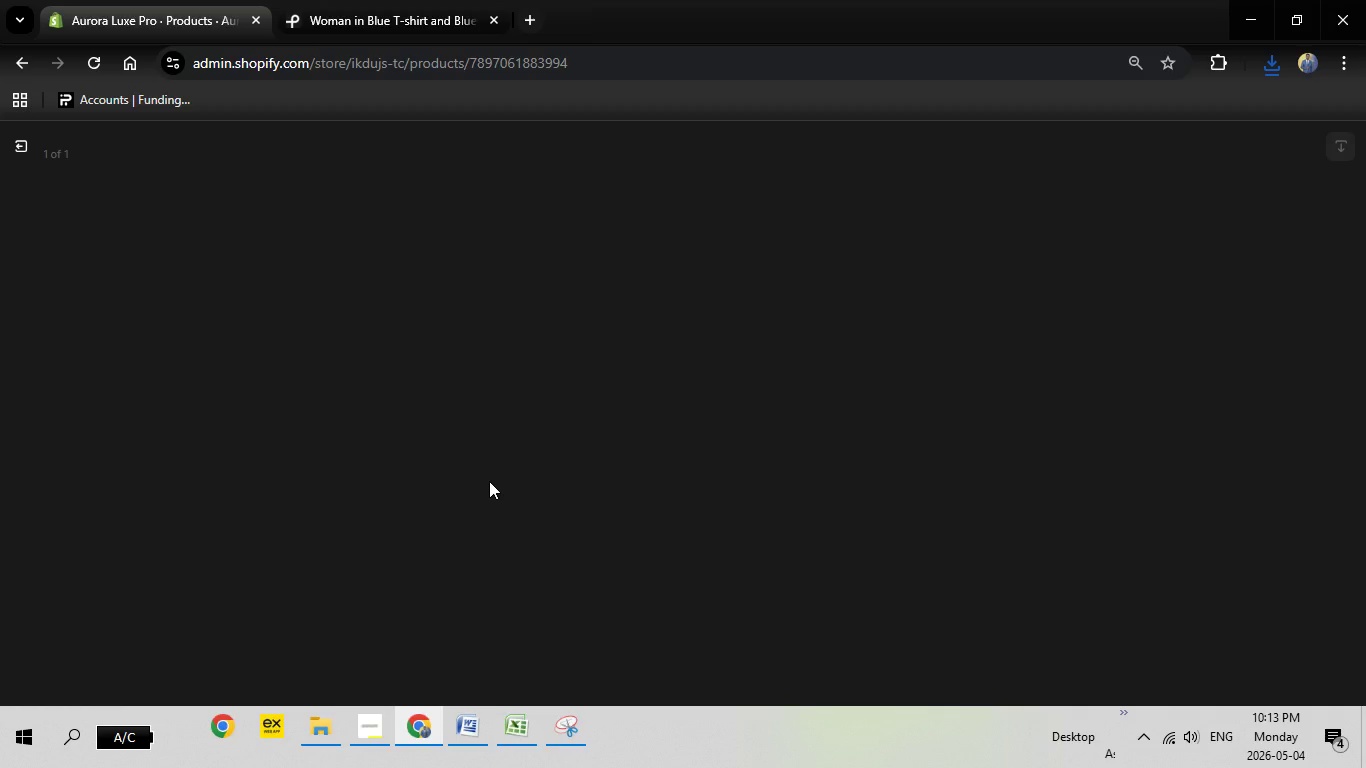 
wait(14.8)
 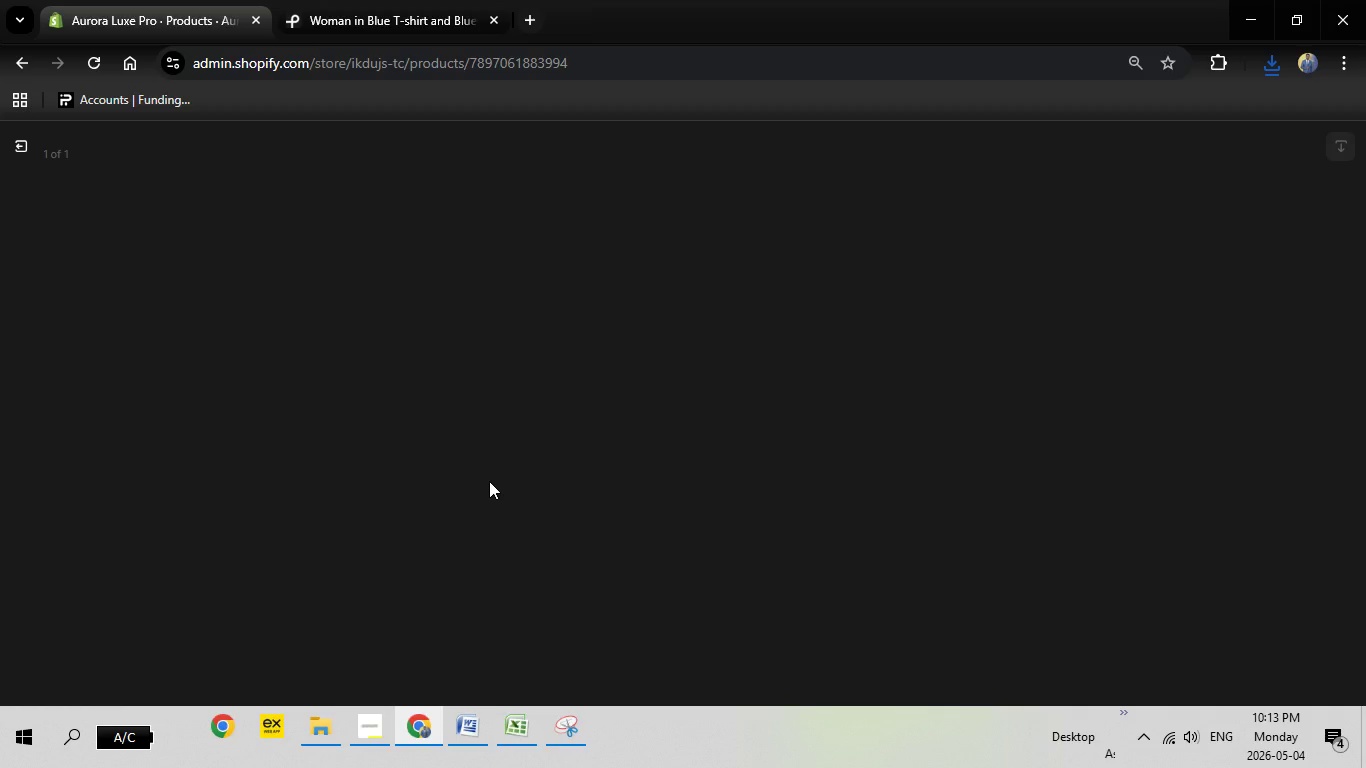 
left_click([1068, 351])
 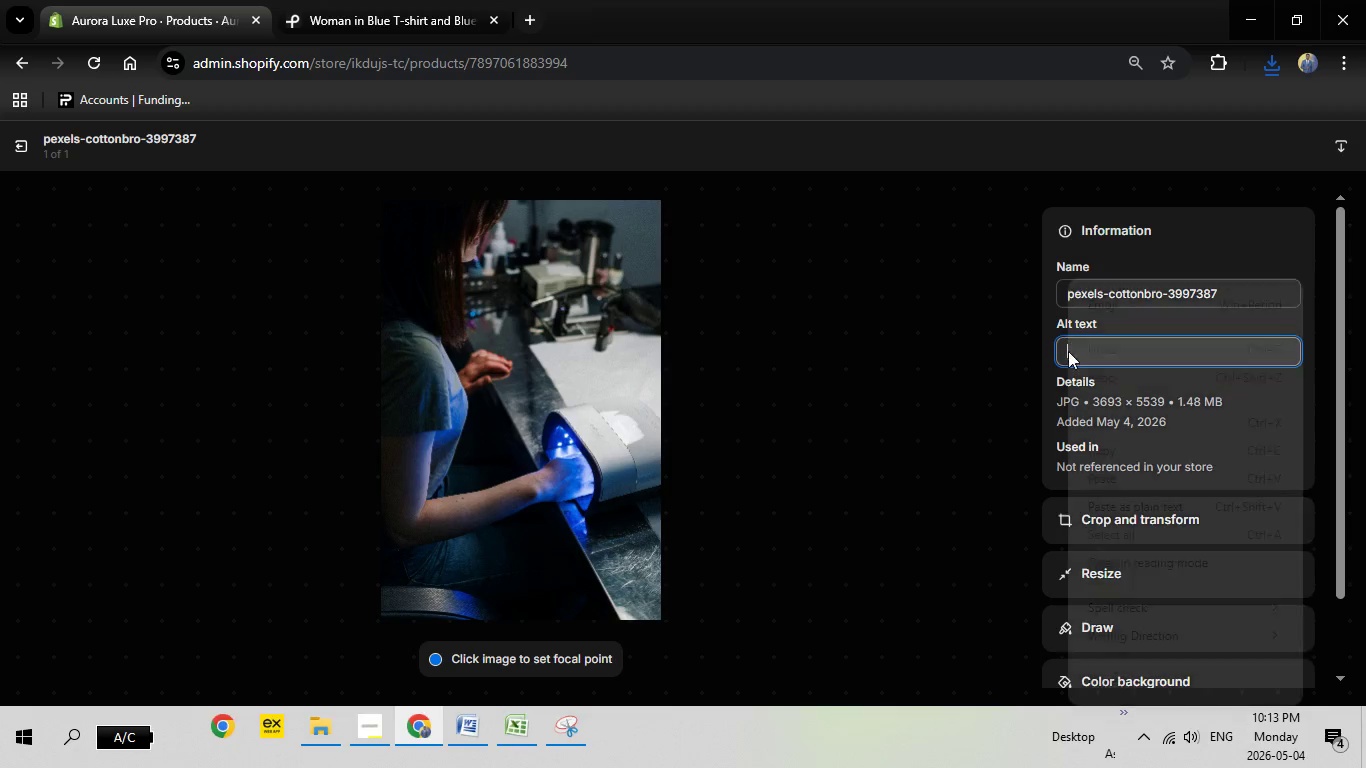 
right_click([1068, 351])
 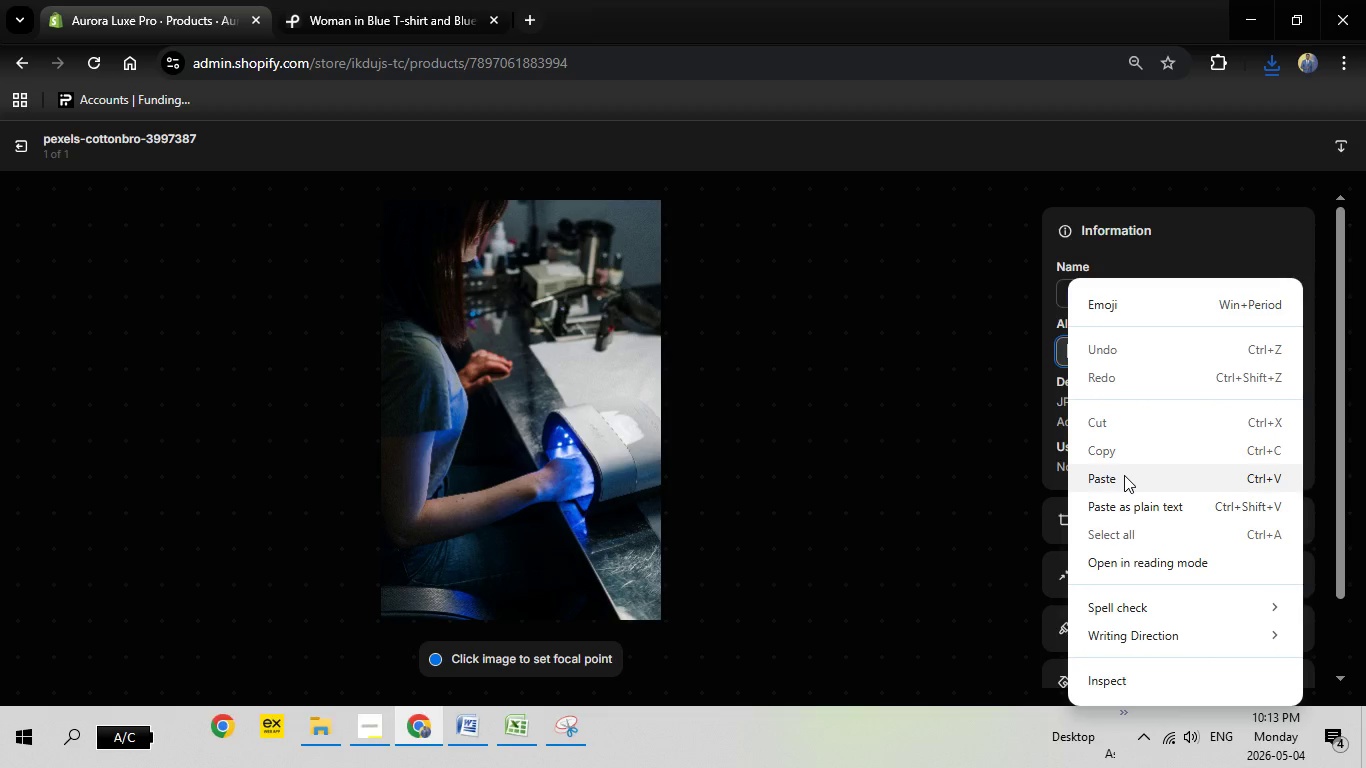 
left_click([1124, 475])
 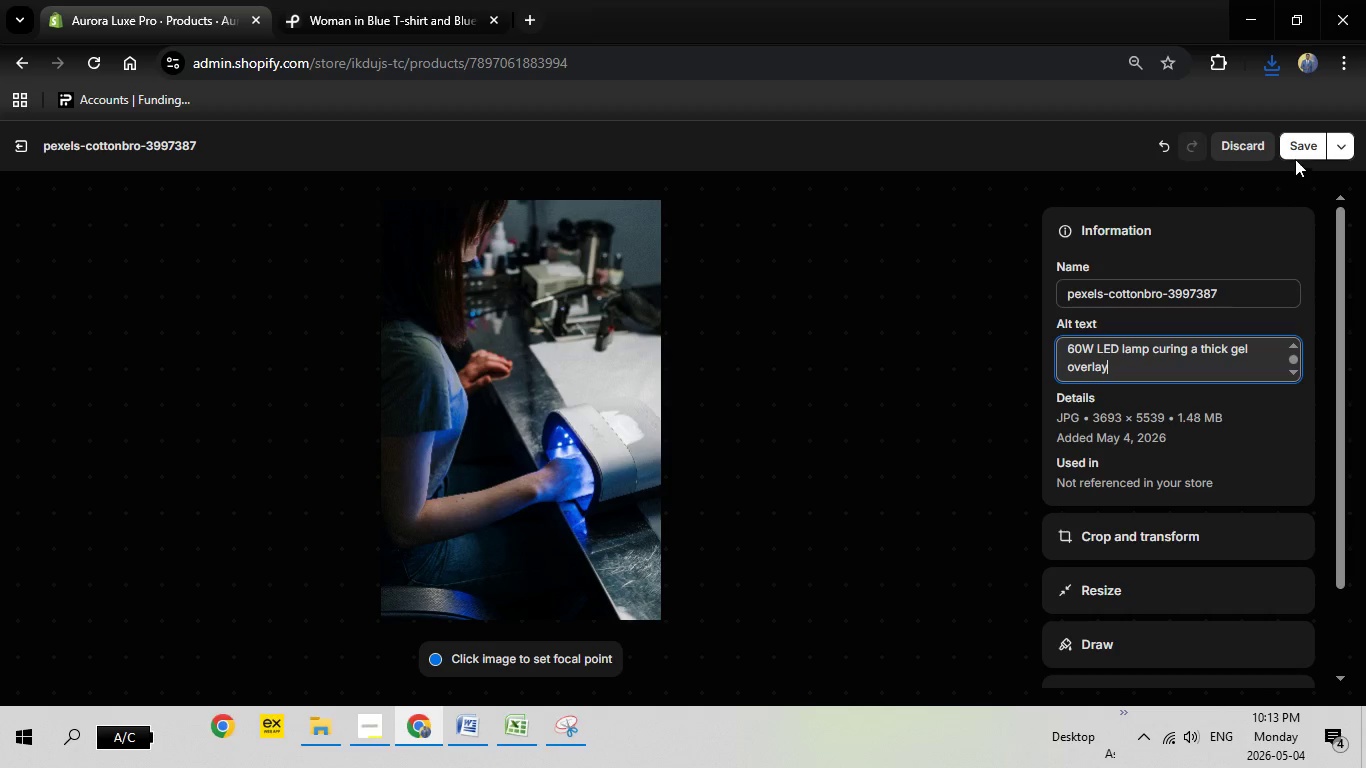 
left_click([1295, 155])
 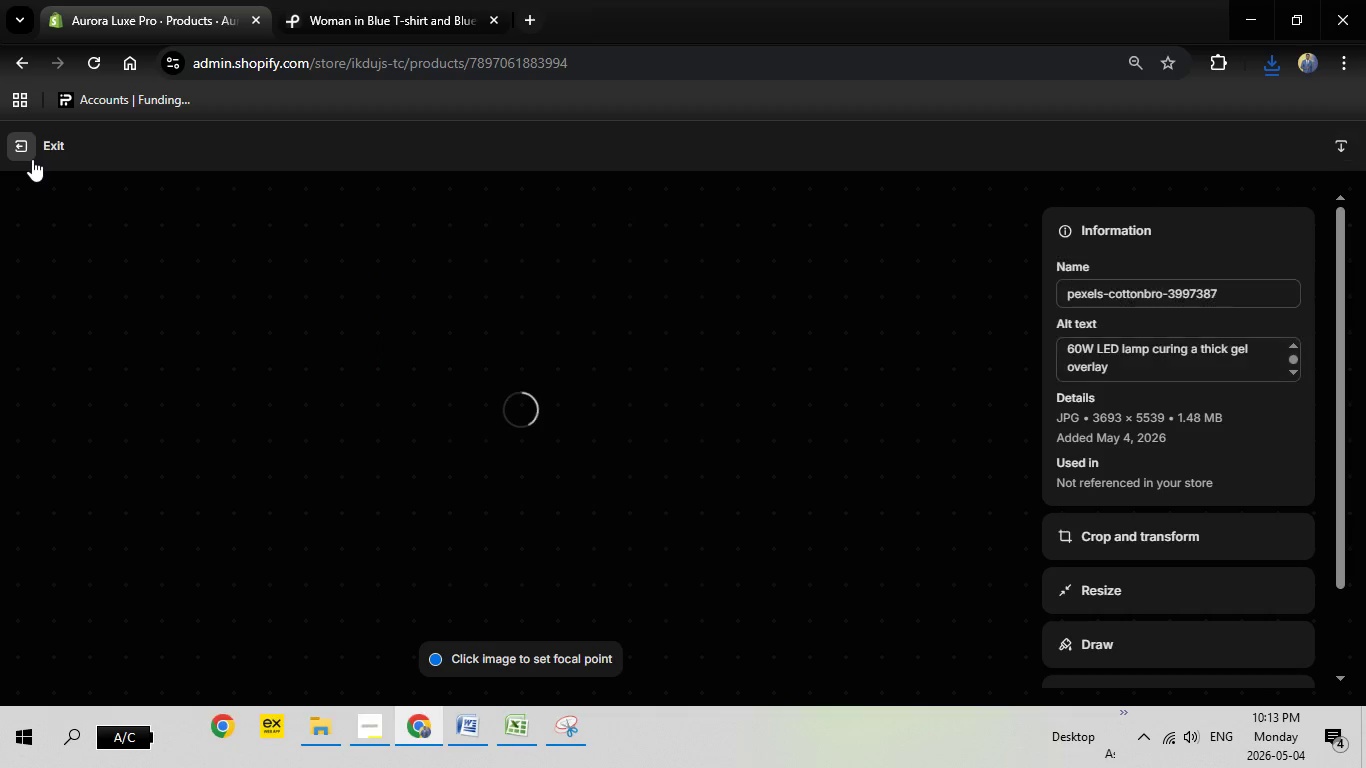 
left_click([32, 159])
 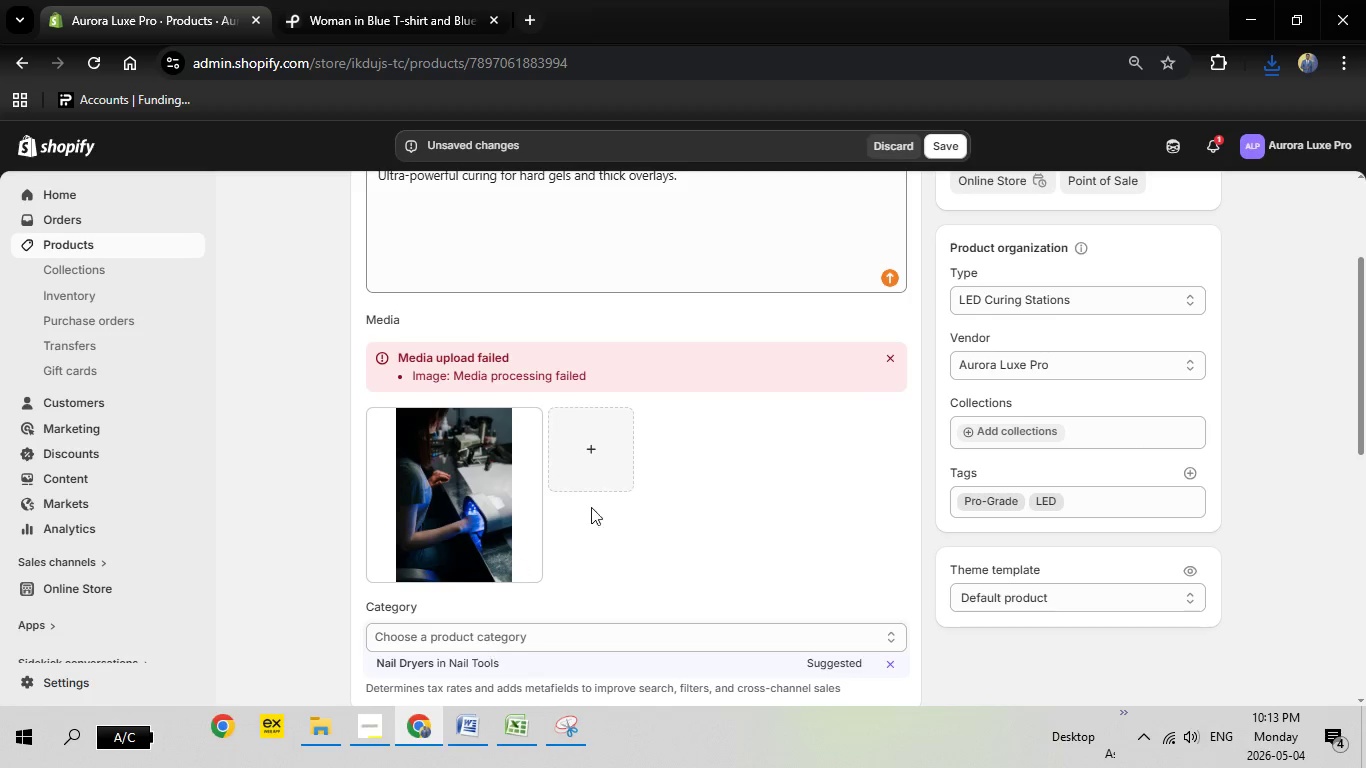 
wait(6.12)
 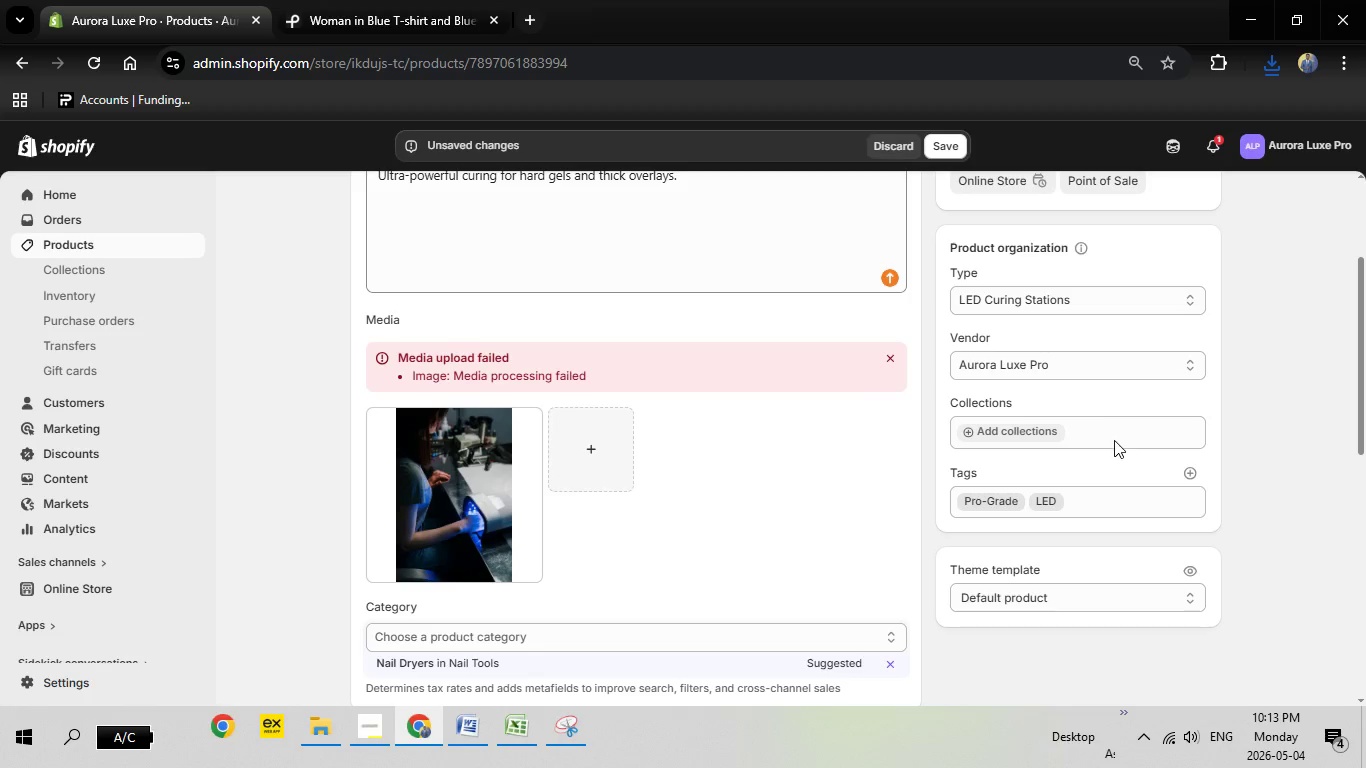 
left_click([465, 659])
 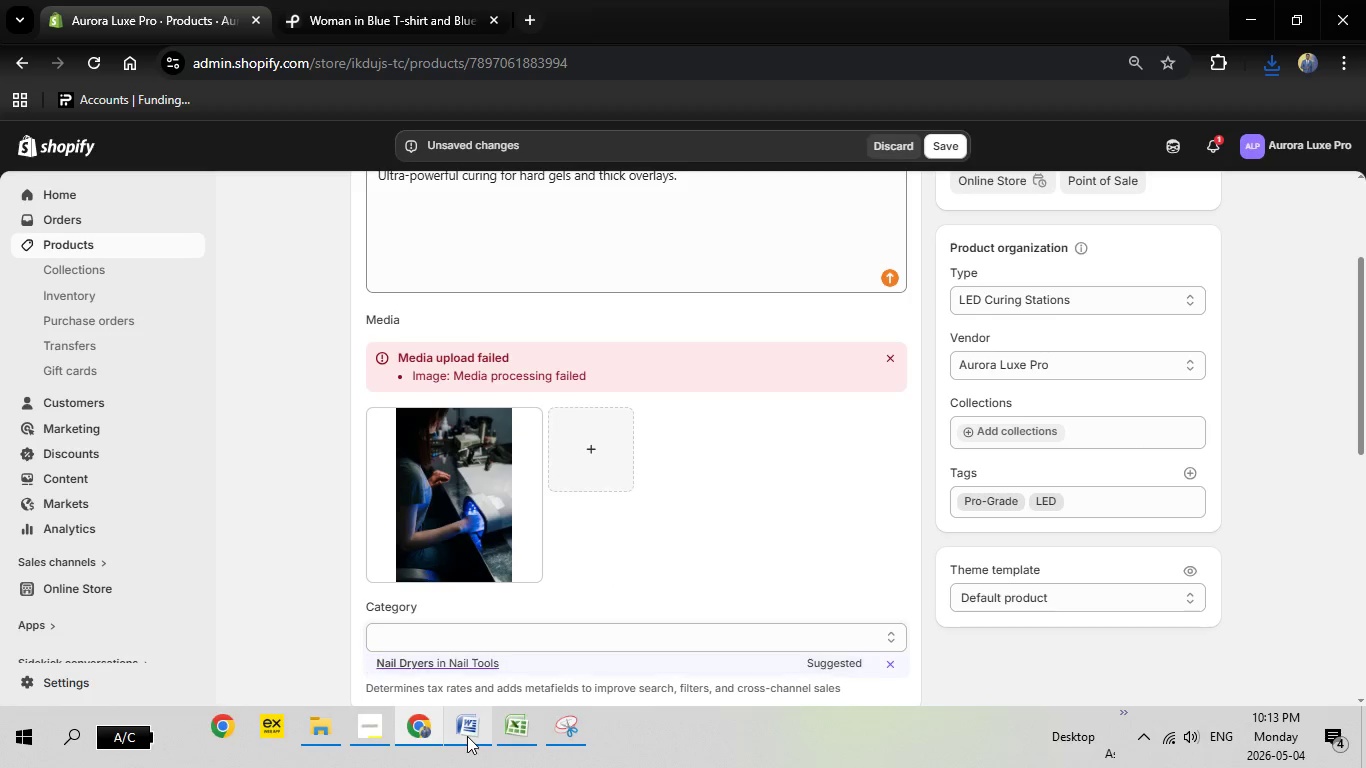 
left_click([467, 736])
 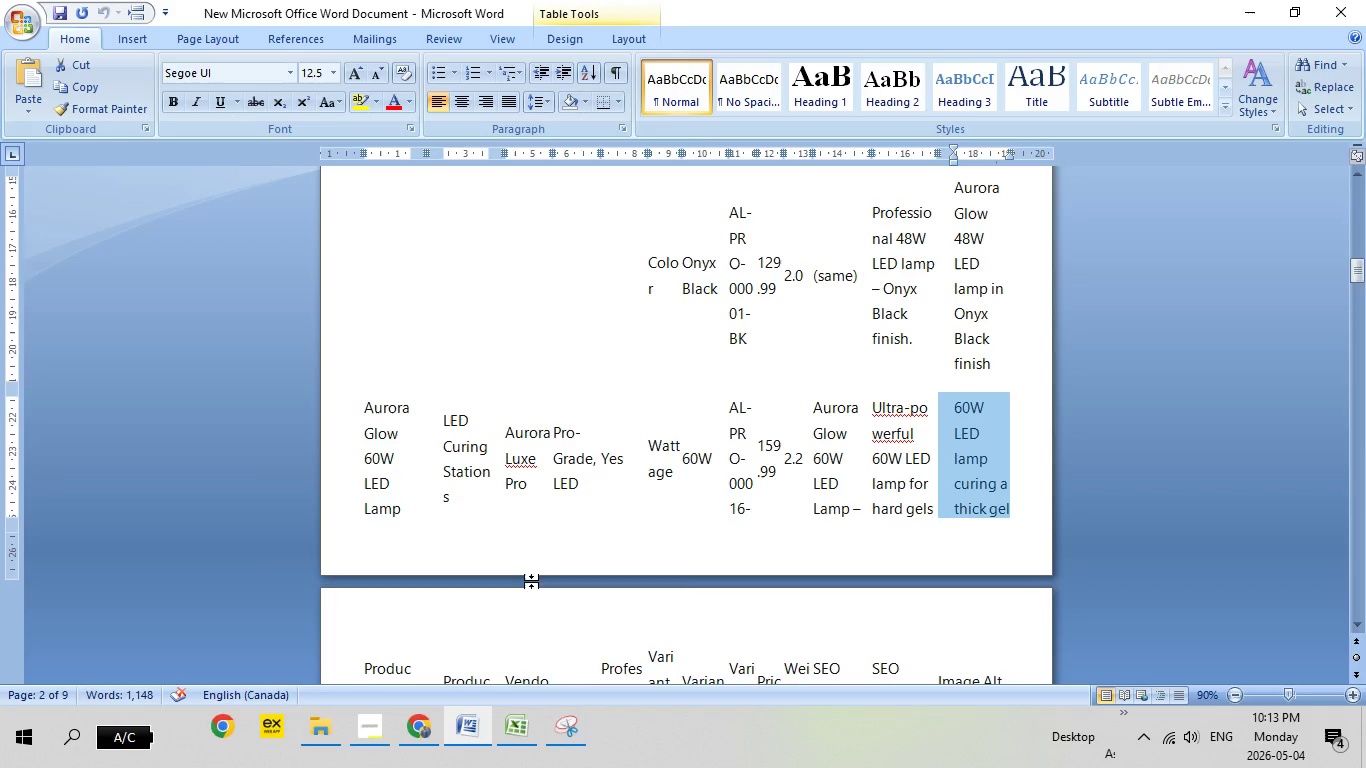 
scroll: coordinate [548, 509], scroll_direction: down, amount: 2.0
 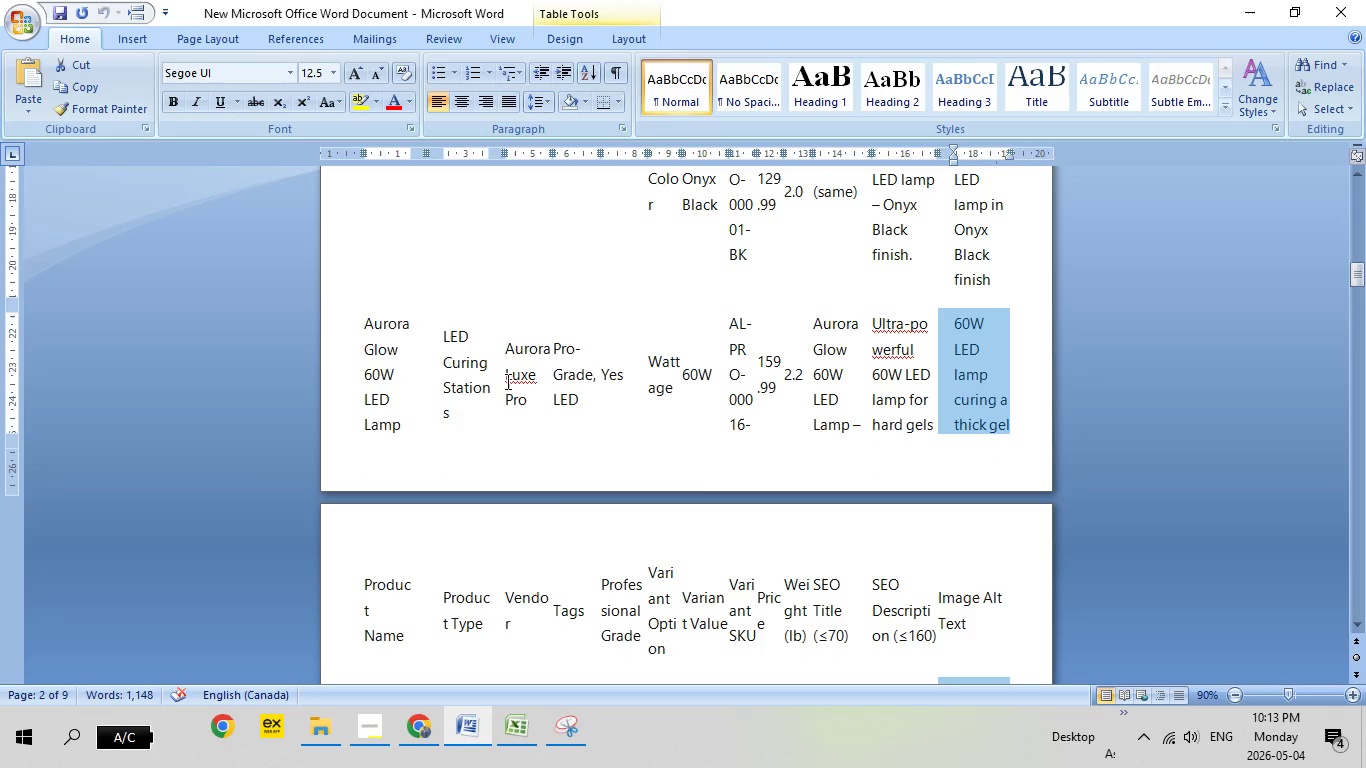 
scroll: coordinate [502, 392], scroll_direction: up, amount: 4.0
 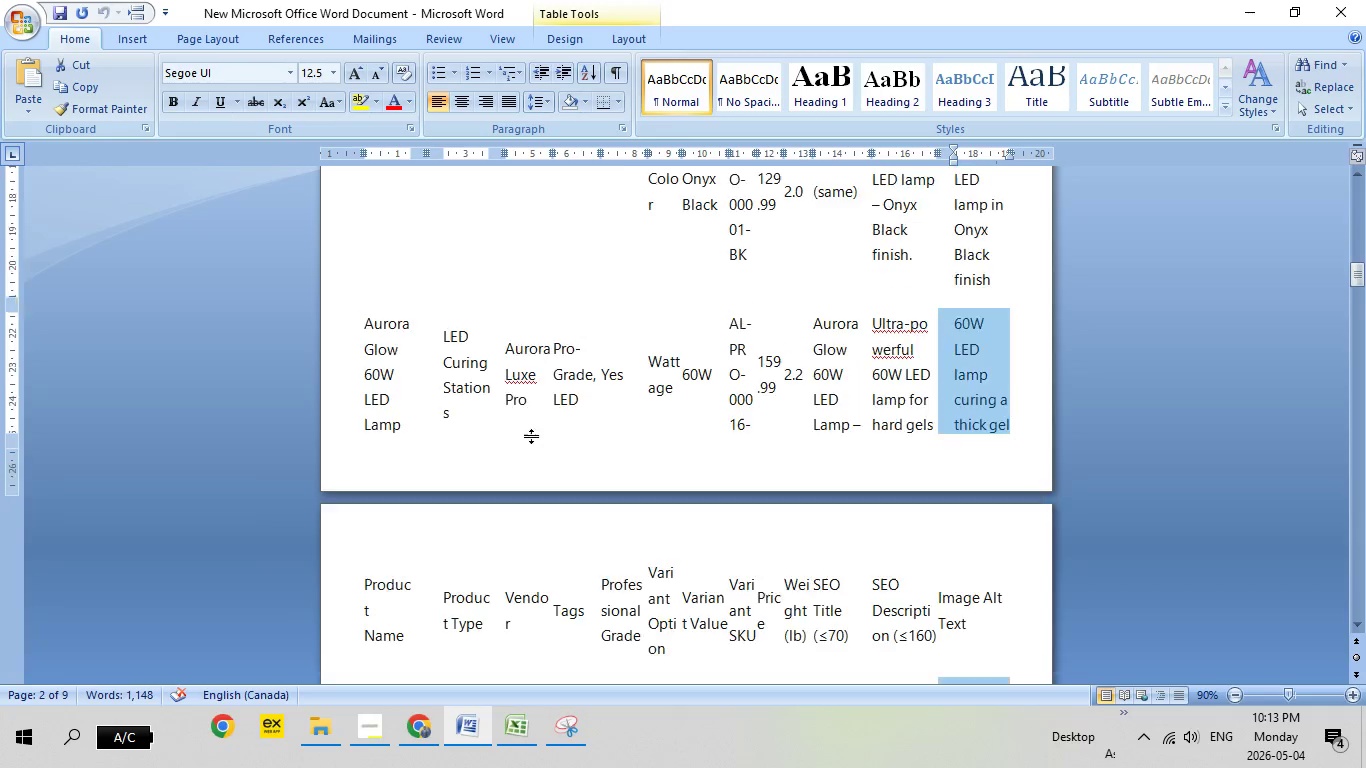 
scroll: coordinate [531, 436], scroll_direction: down, amount: 4.0
 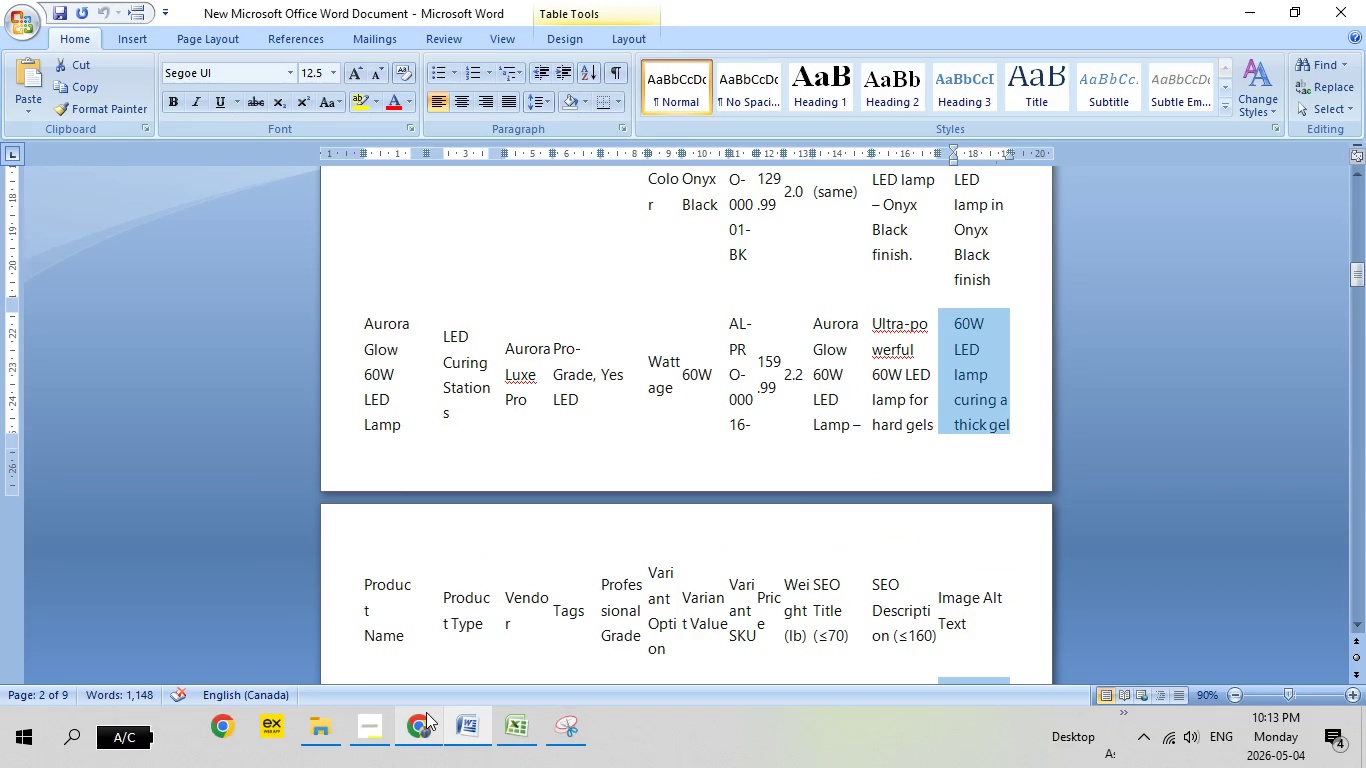 
left_click([426, 712])
 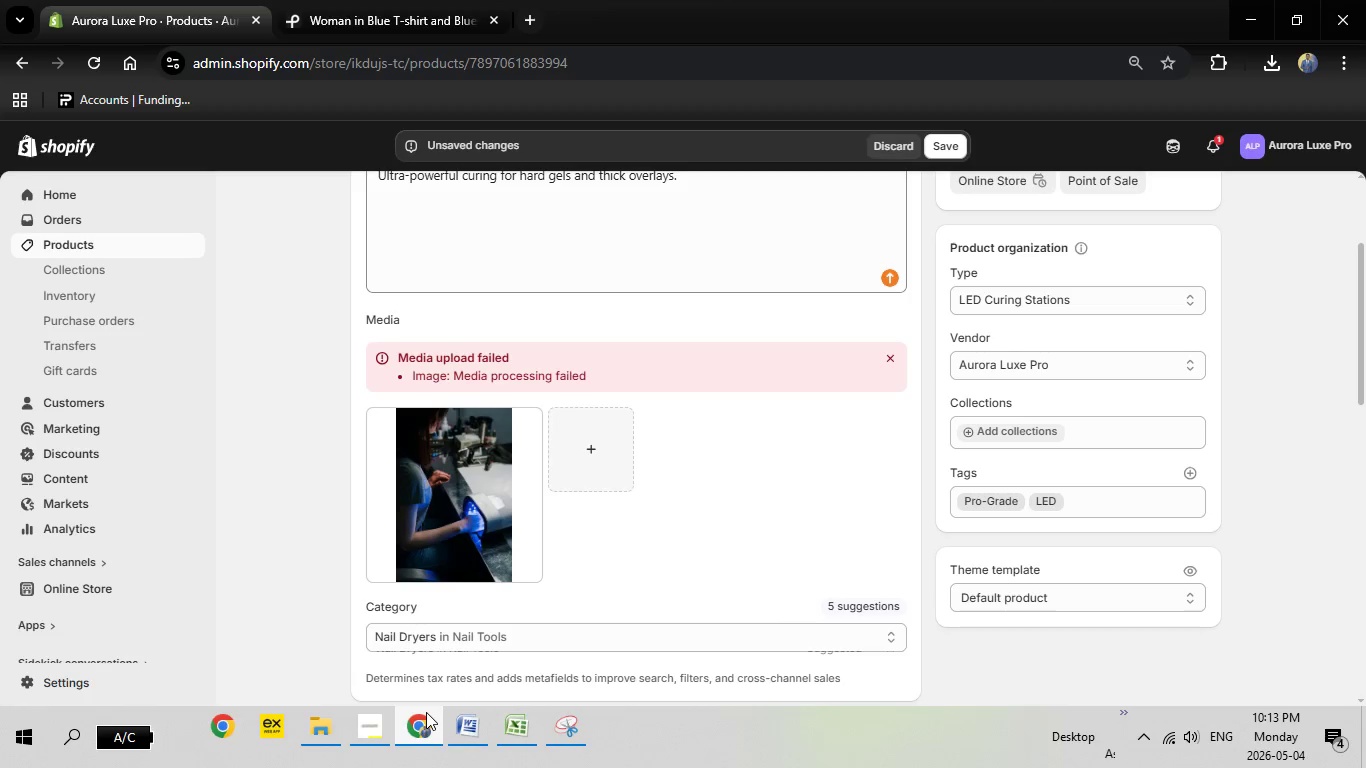 
left_click([426, 712])
 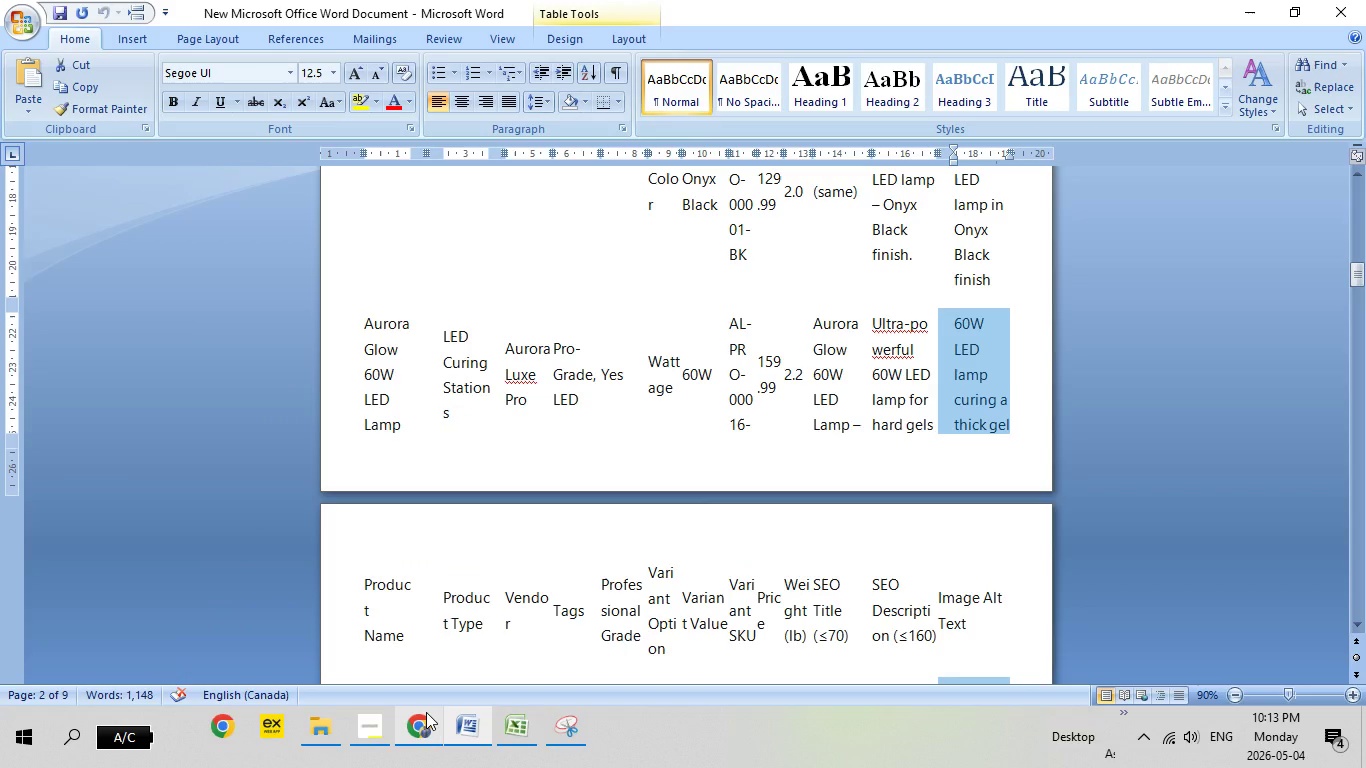 
left_click([426, 712])
 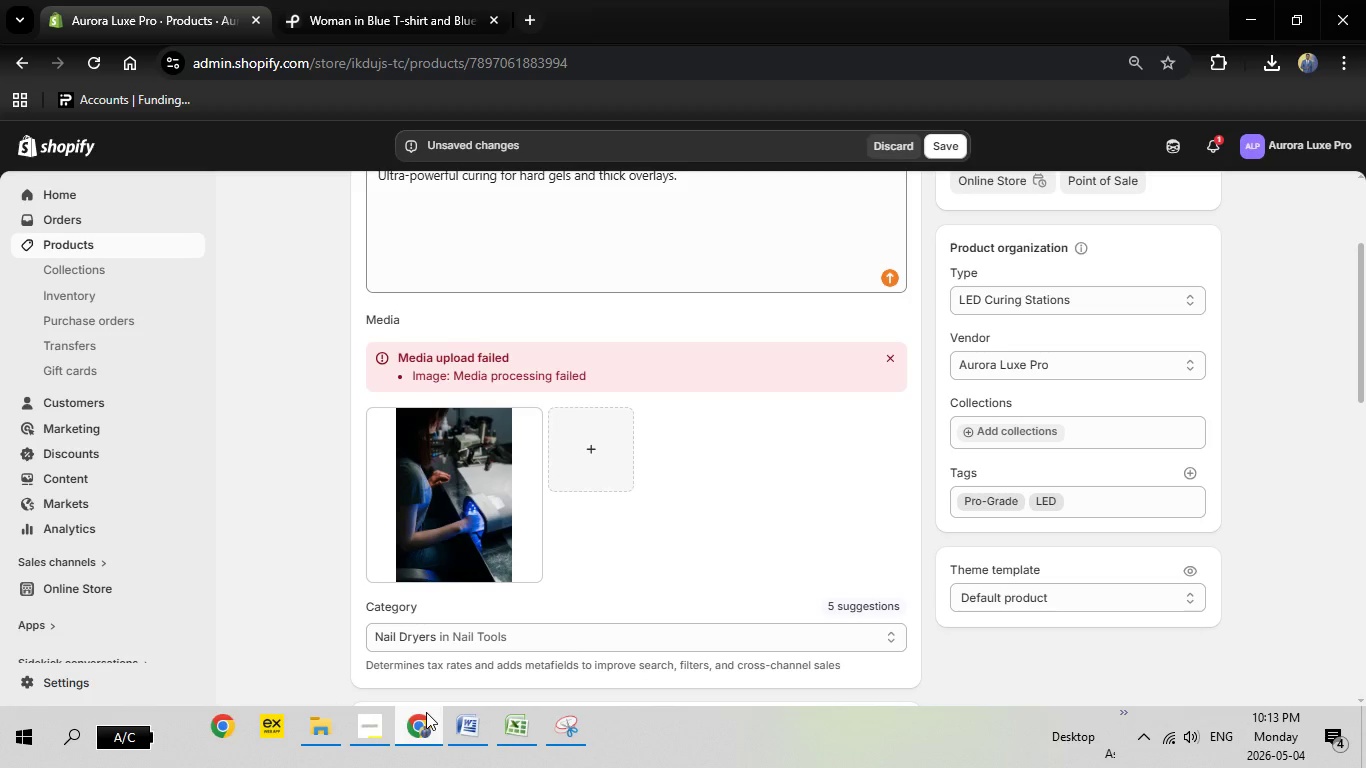 
left_click([426, 712])
 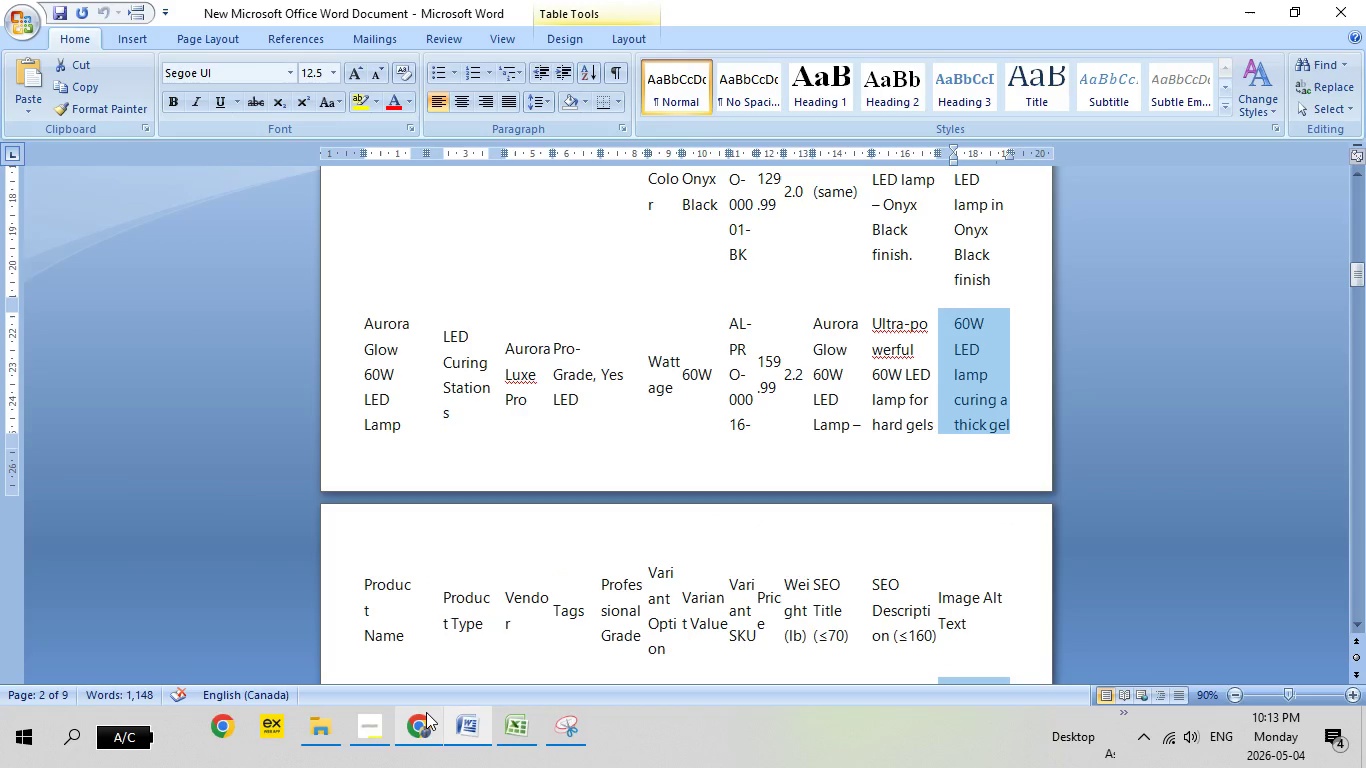 
scroll: coordinate [585, 436], scroll_direction: up, amount: 15.0
 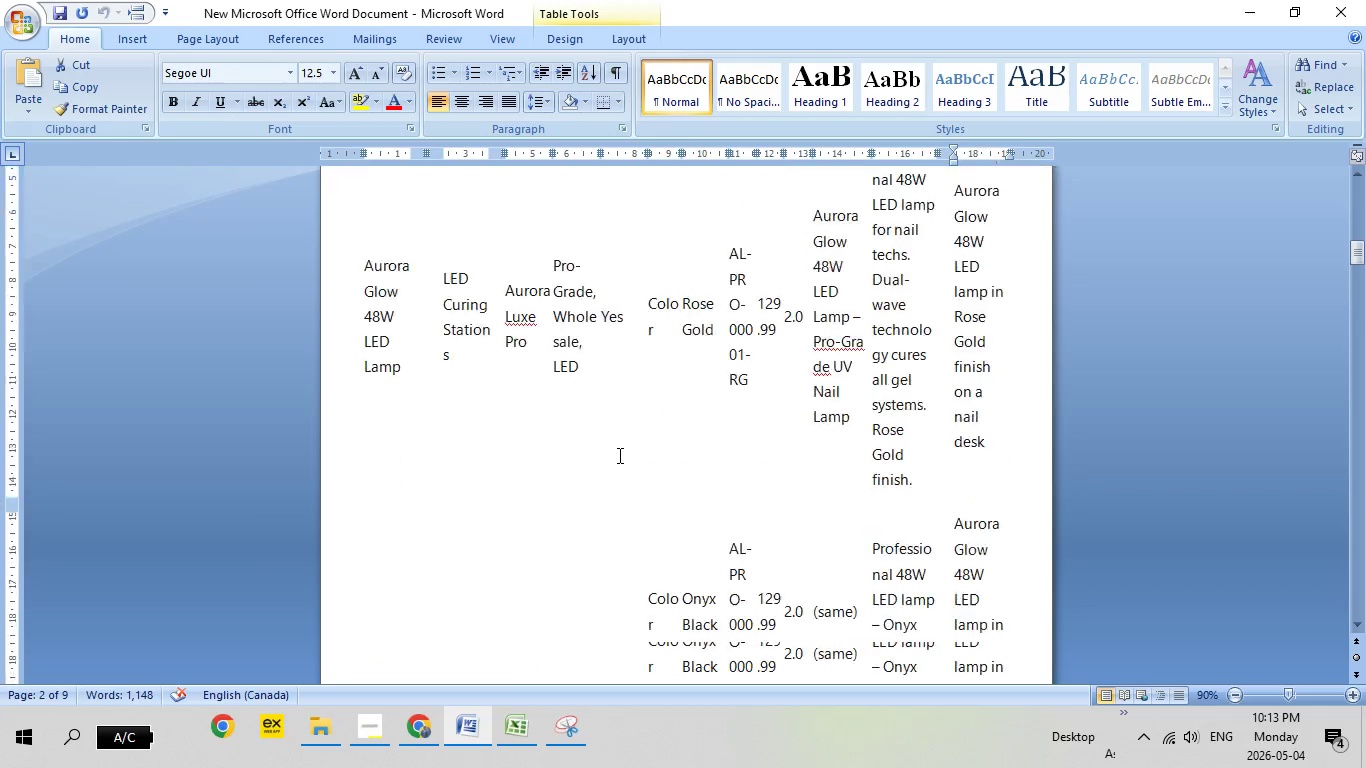 
scroll: coordinate [618, 455], scroll_direction: down, amount: 16.0
 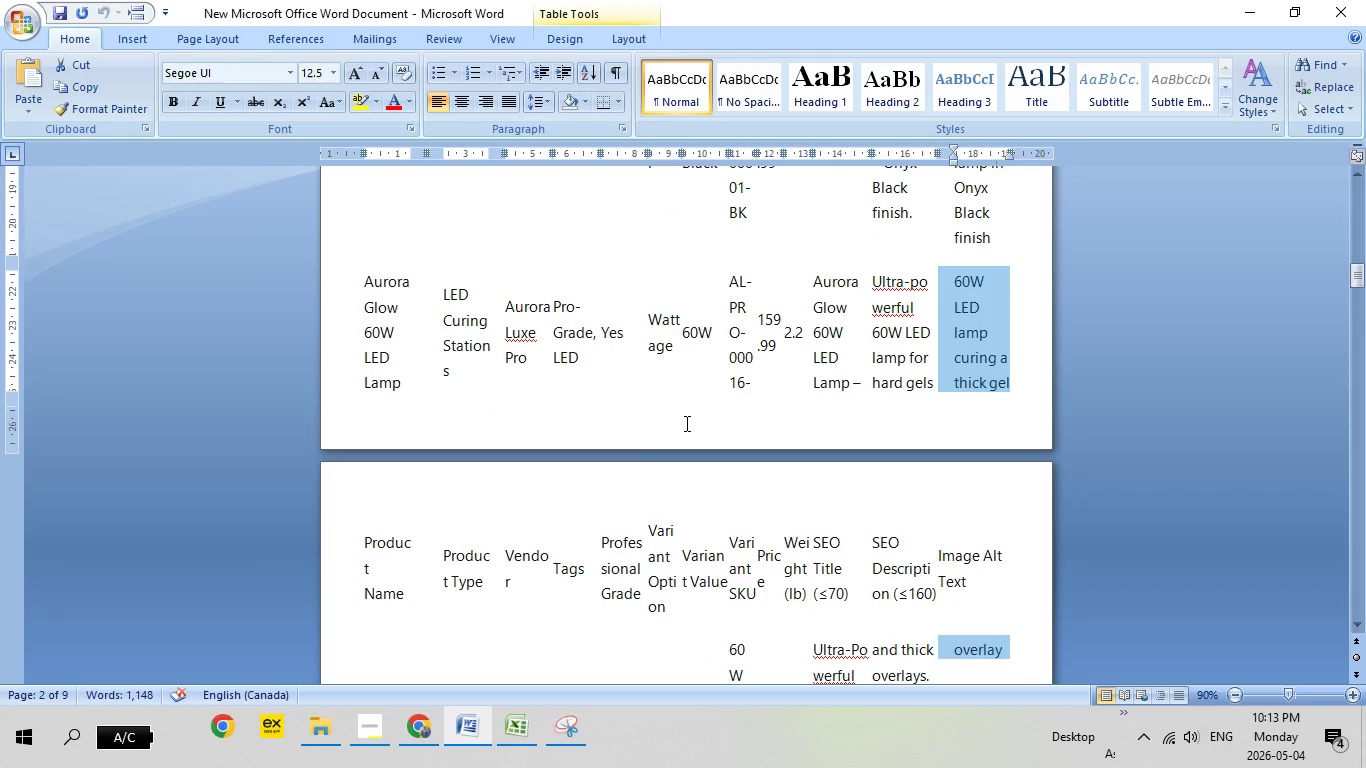 
scroll: coordinate [667, 402], scroll_direction: up, amount: 12.0
 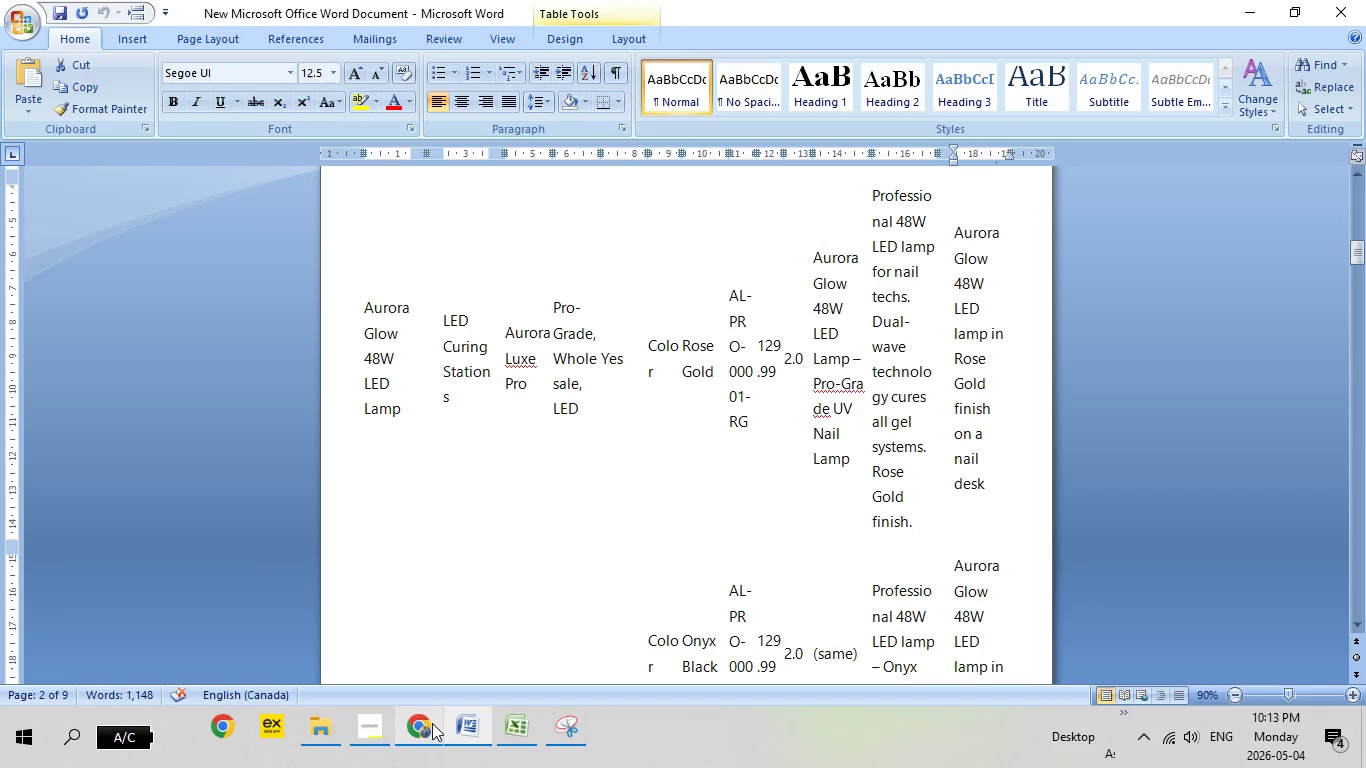 
left_click([432, 723])
 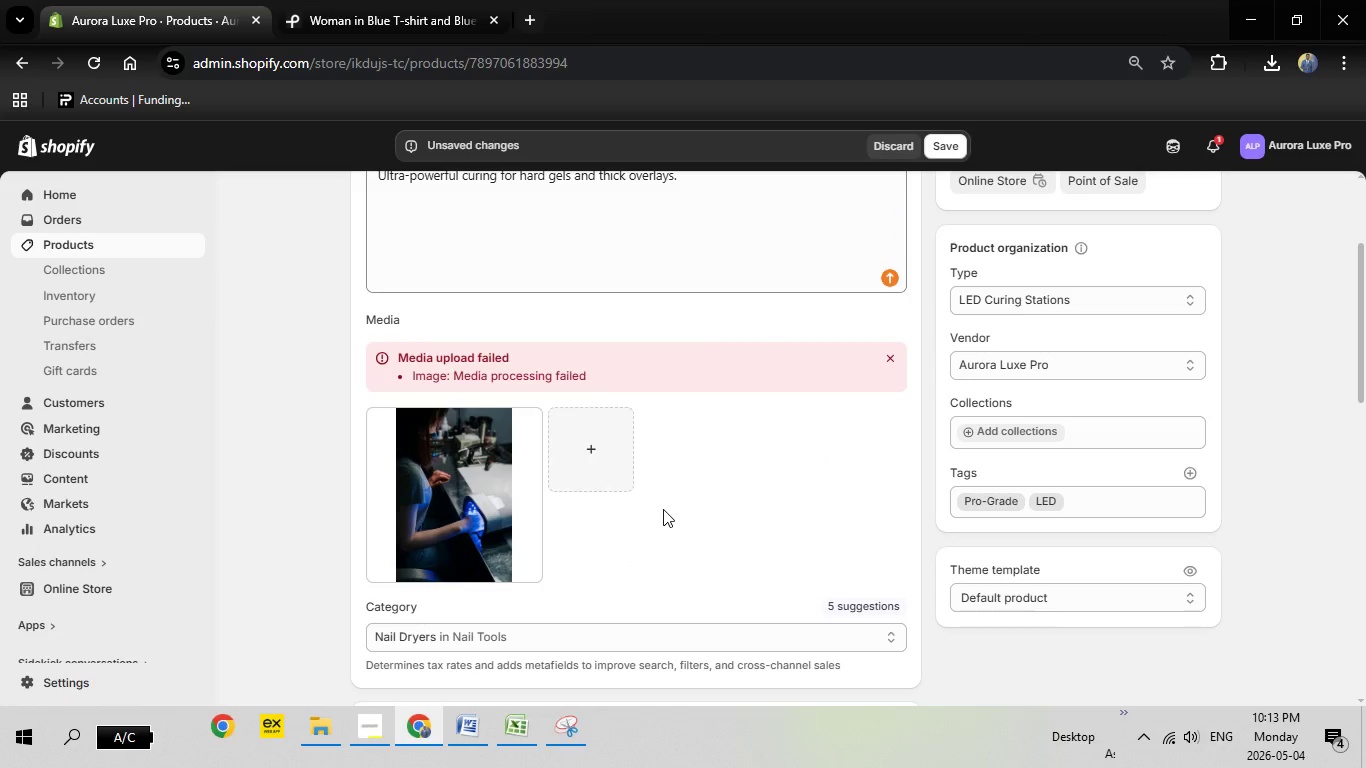 
scroll: coordinate [711, 502], scroll_direction: down, amount: 4.0
 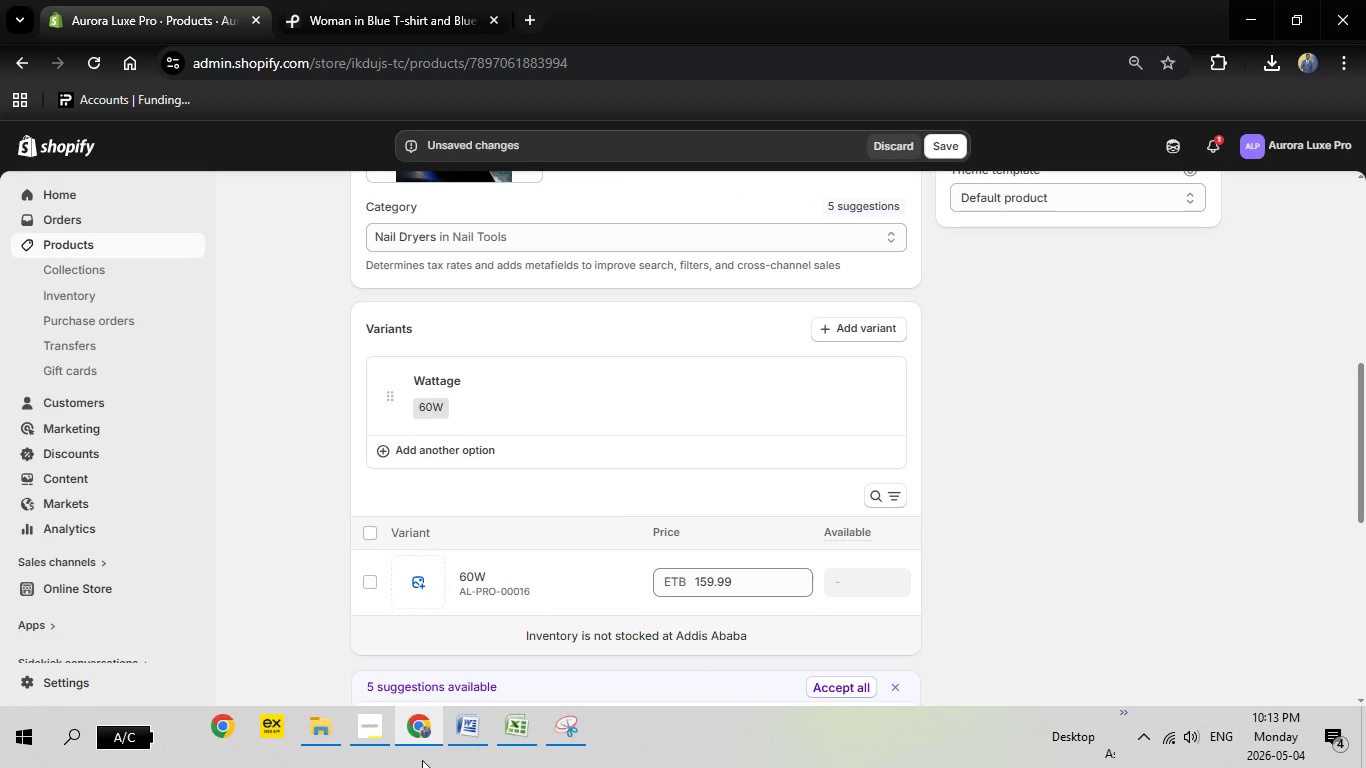 
left_click([420, 738])
 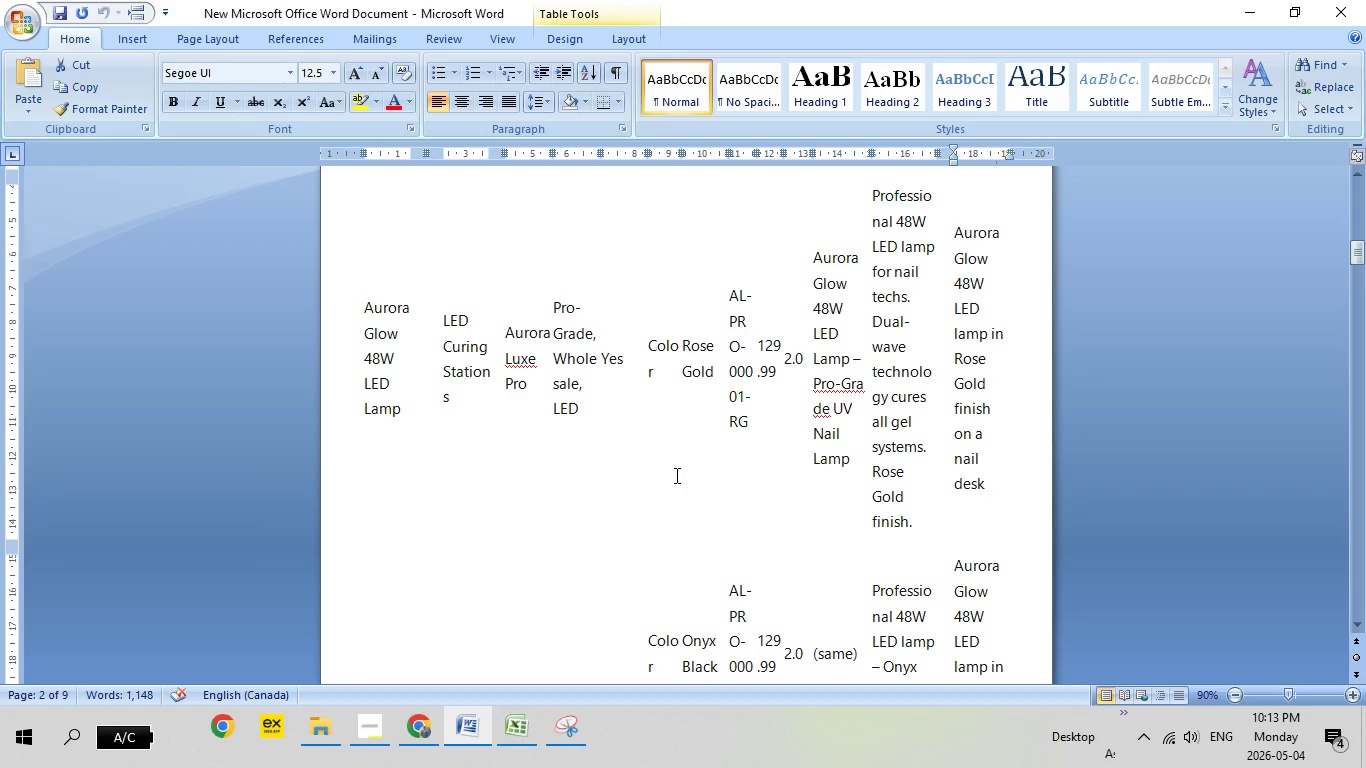 
scroll: coordinate [675, 474], scroll_direction: up, amount: 5.0
 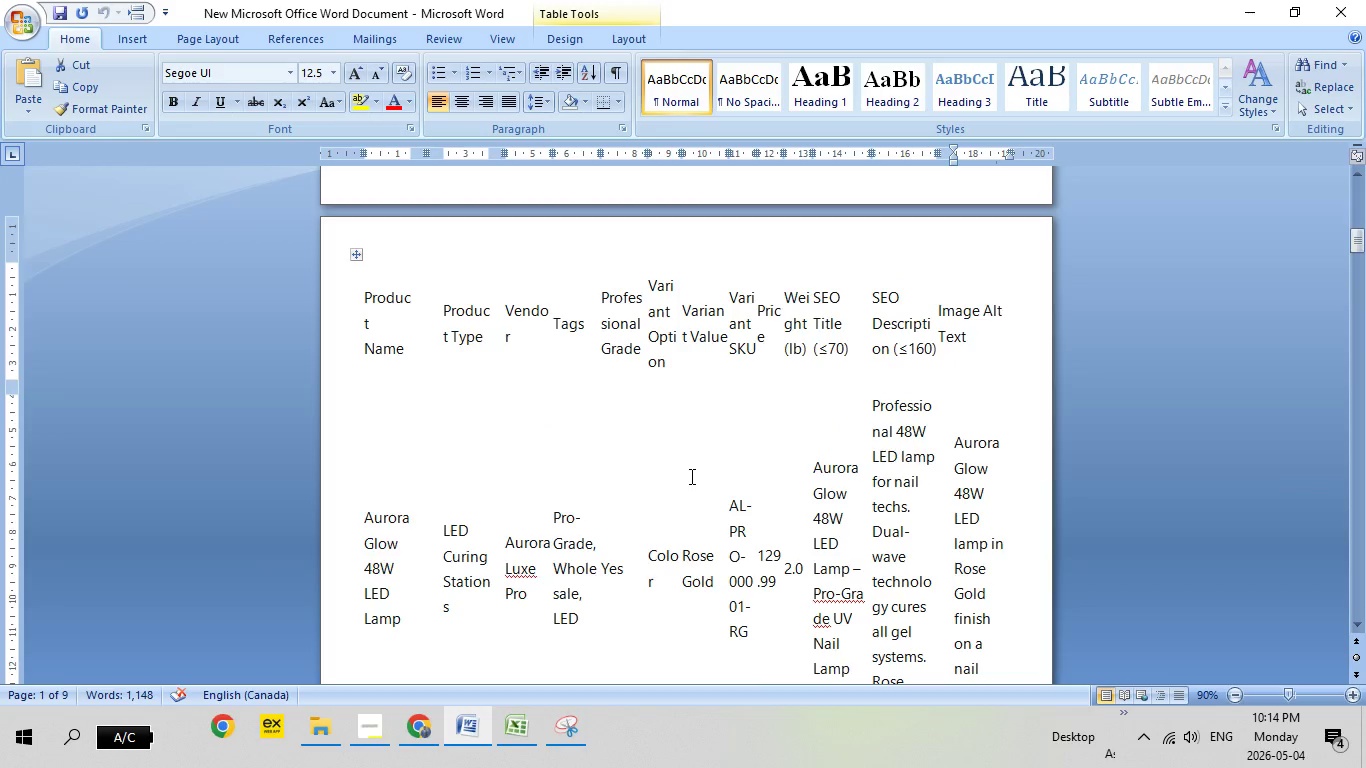 
scroll: coordinate [700, 540], scroll_direction: down, amount: 25.0
 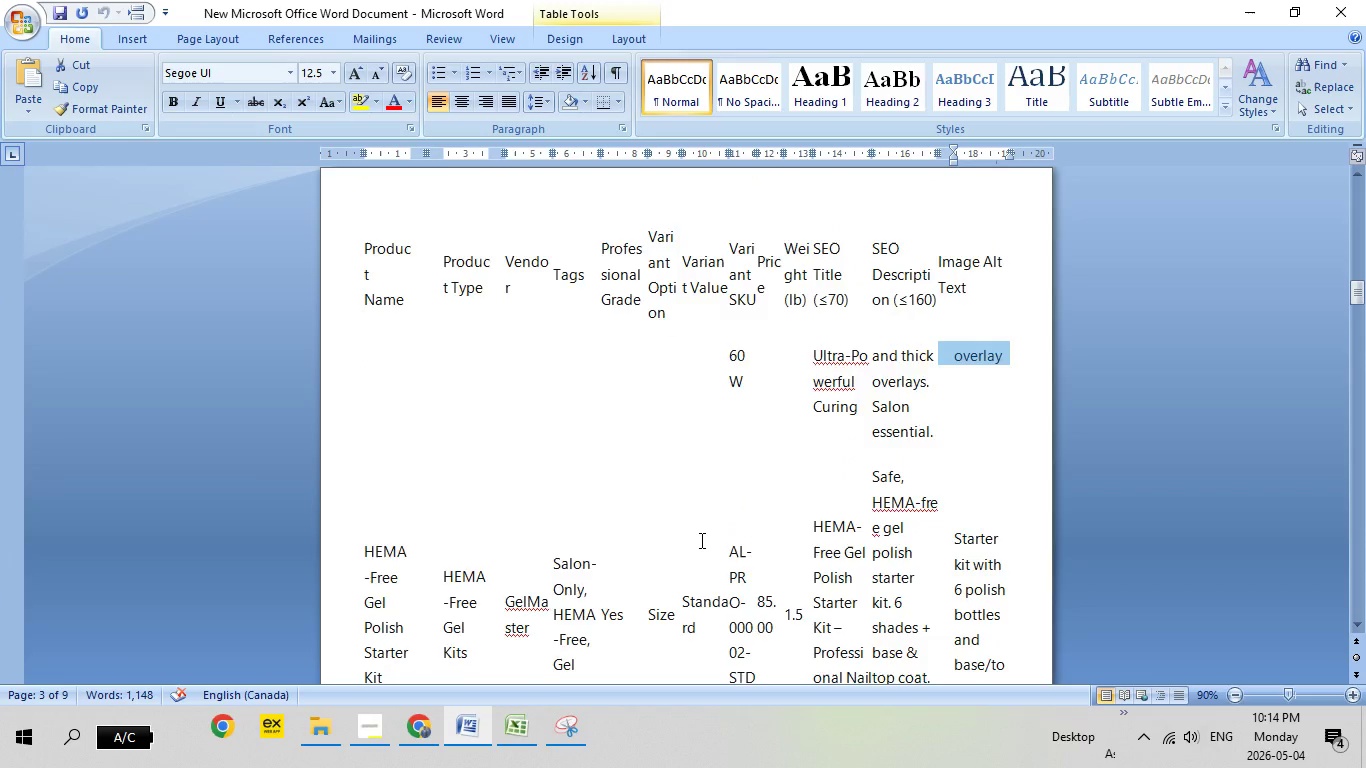 
scroll: coordinate [710, 539], scroll_direction: up, amount: 9.0
 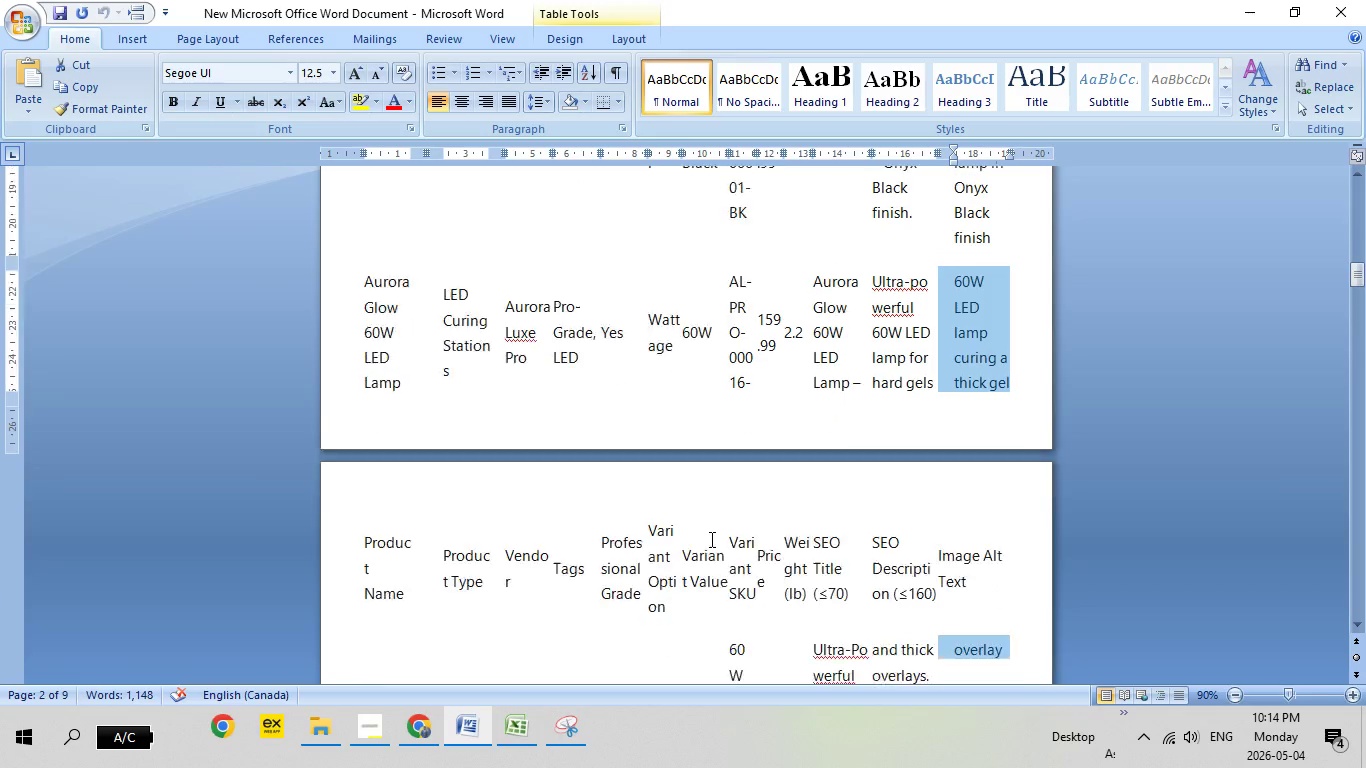 
scroll: coordinate [710, 539], scroll_direction: down, amount: 3.0
 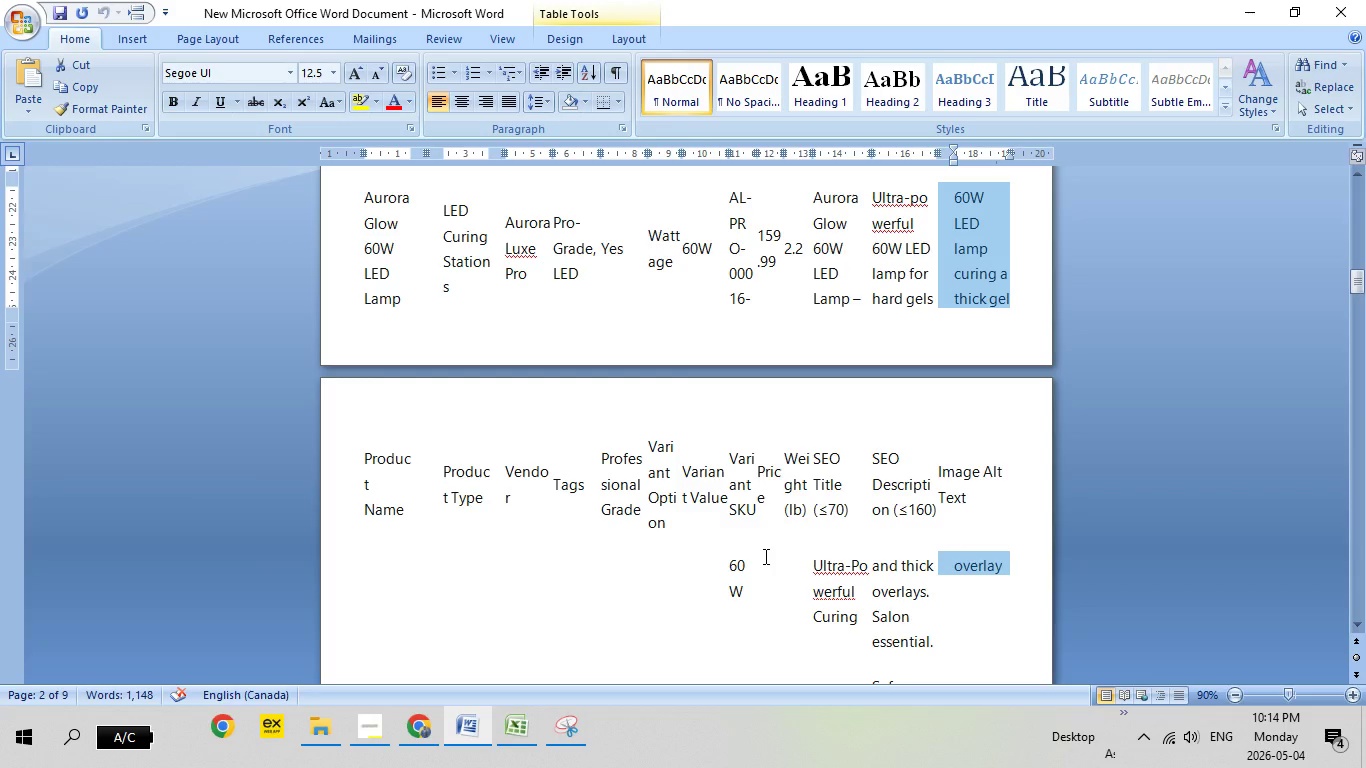 
scroll: coordinate [736, 567], scroll_direction: up, amount: 1.0
 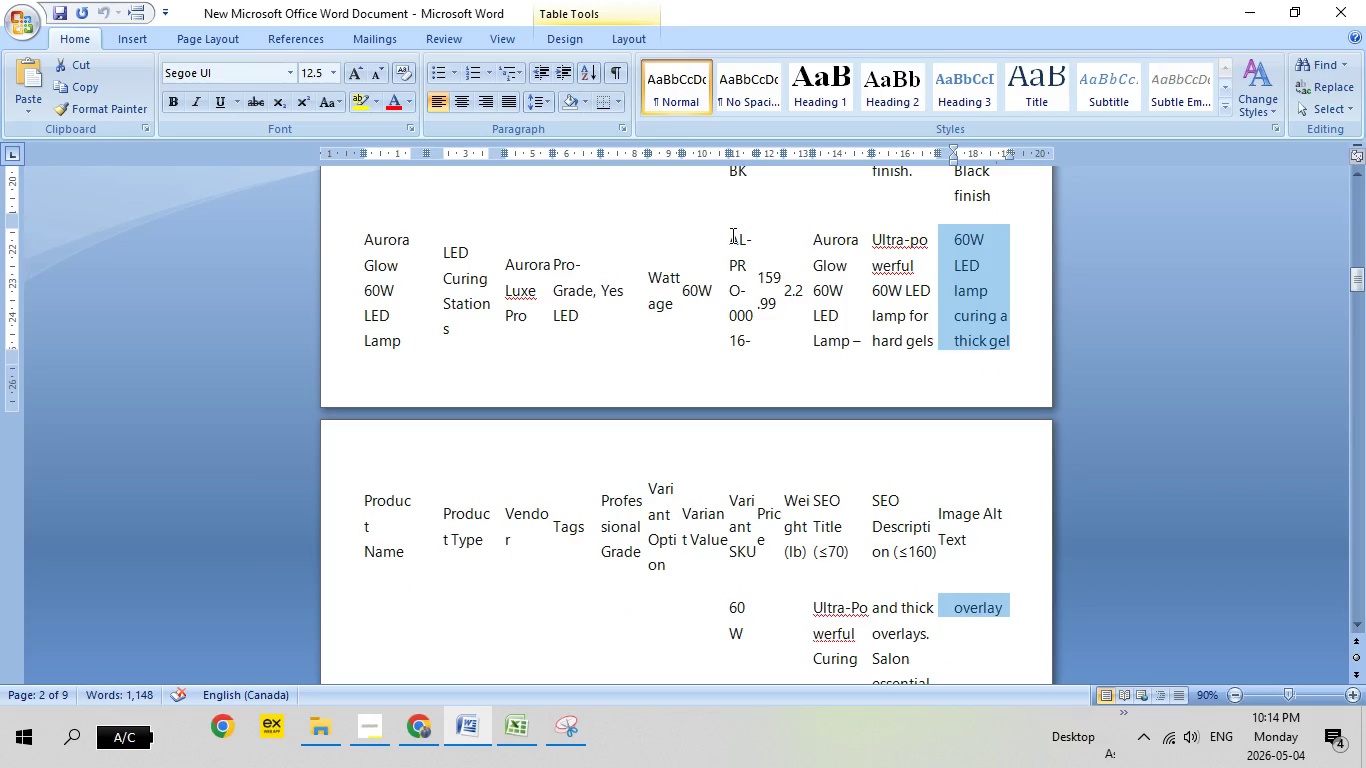 
left_click_drag(start_coordinate=[731, 234], to_coordinate=[754, 628])
 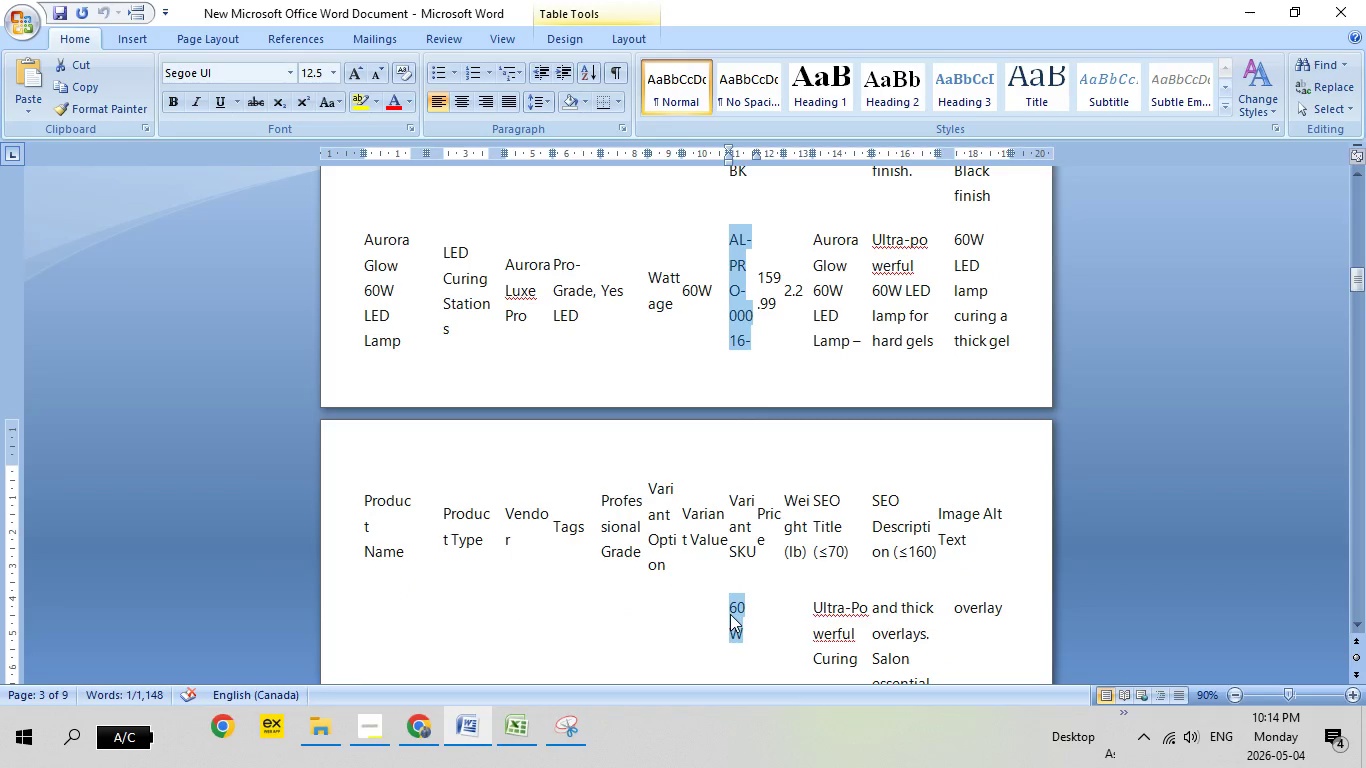 
right_click([730, 614])
 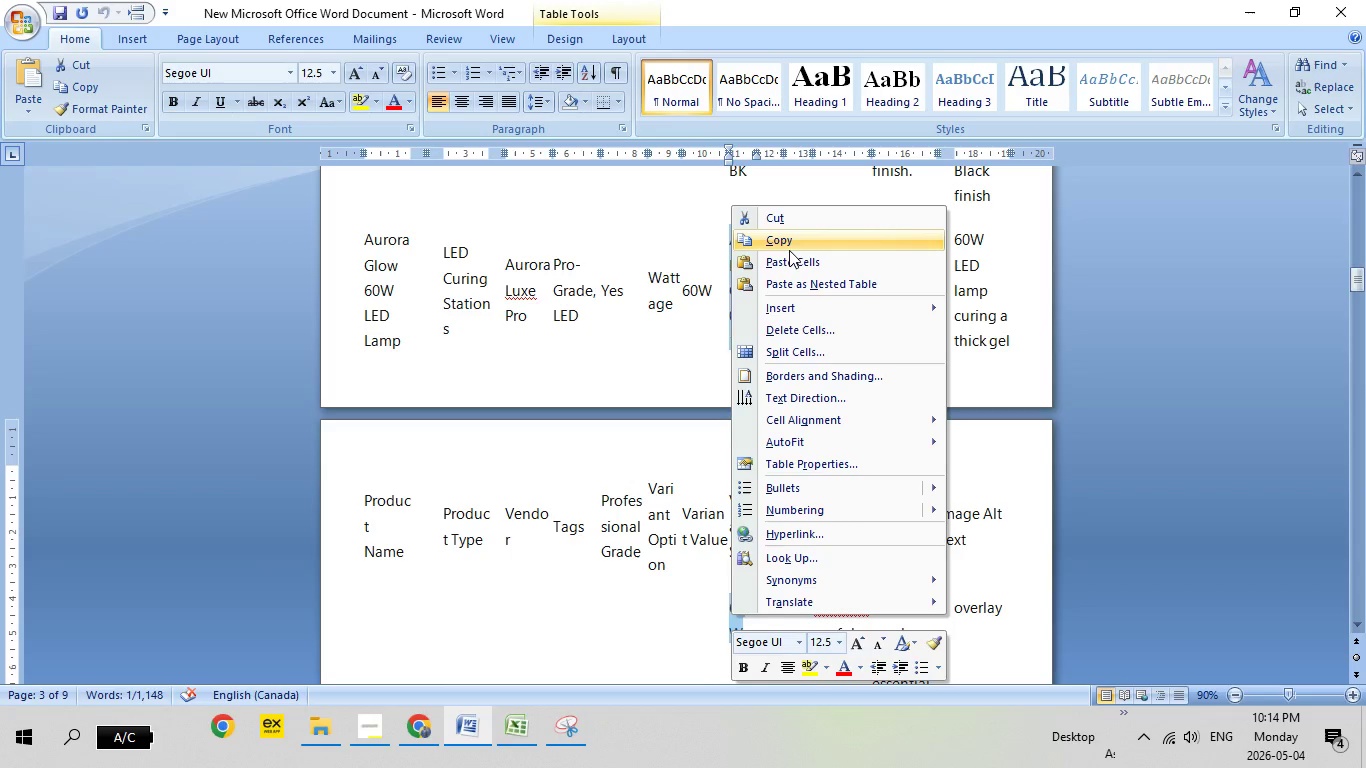 
left_click([789, 244])
 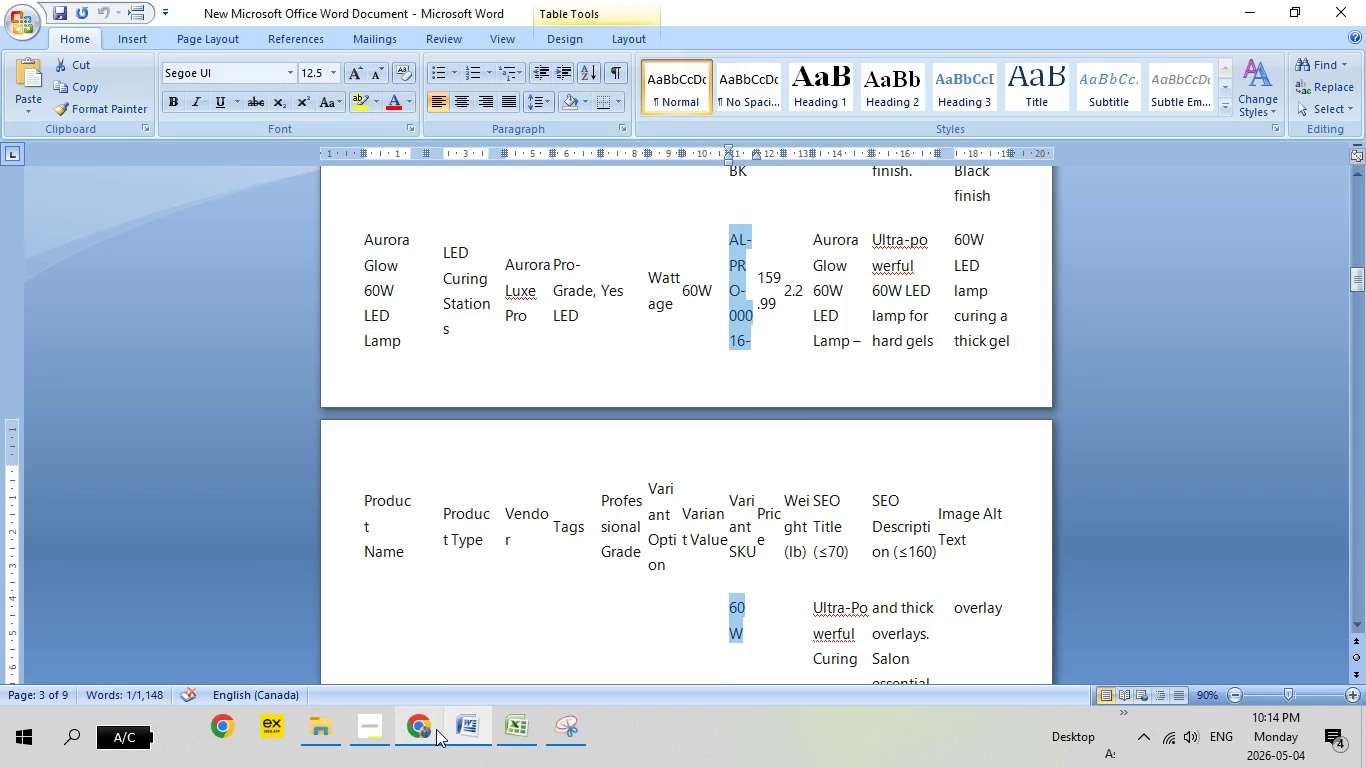 
left_click([436, 728])
 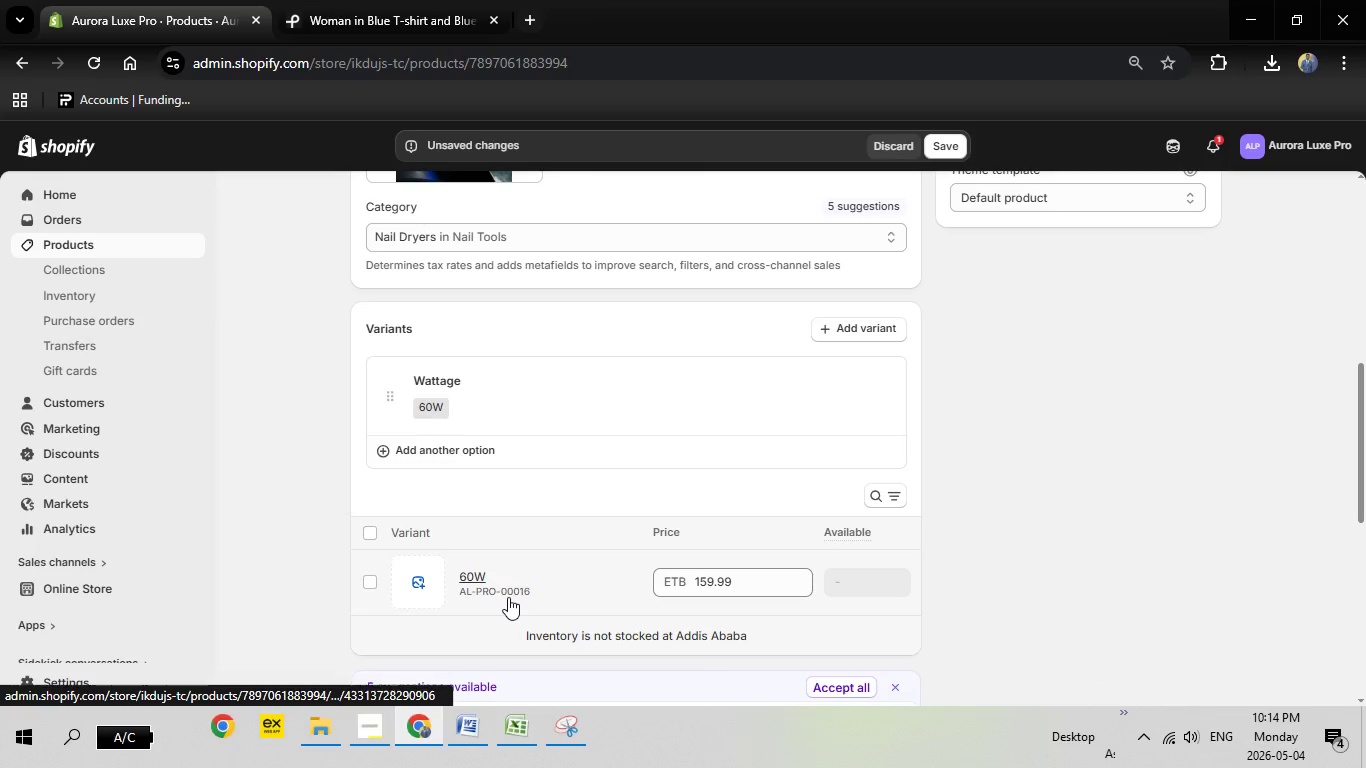 
wait(5.2)
 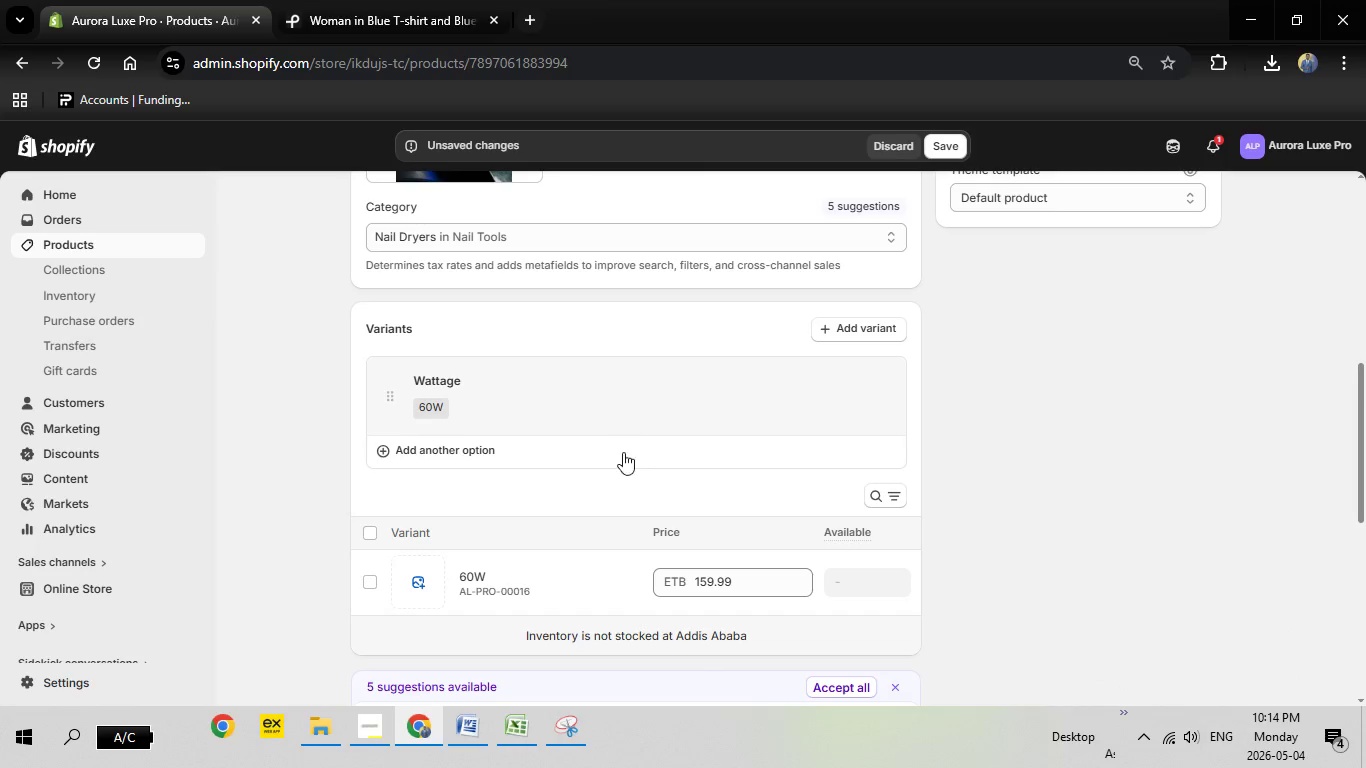 
left_click([463, 729])
 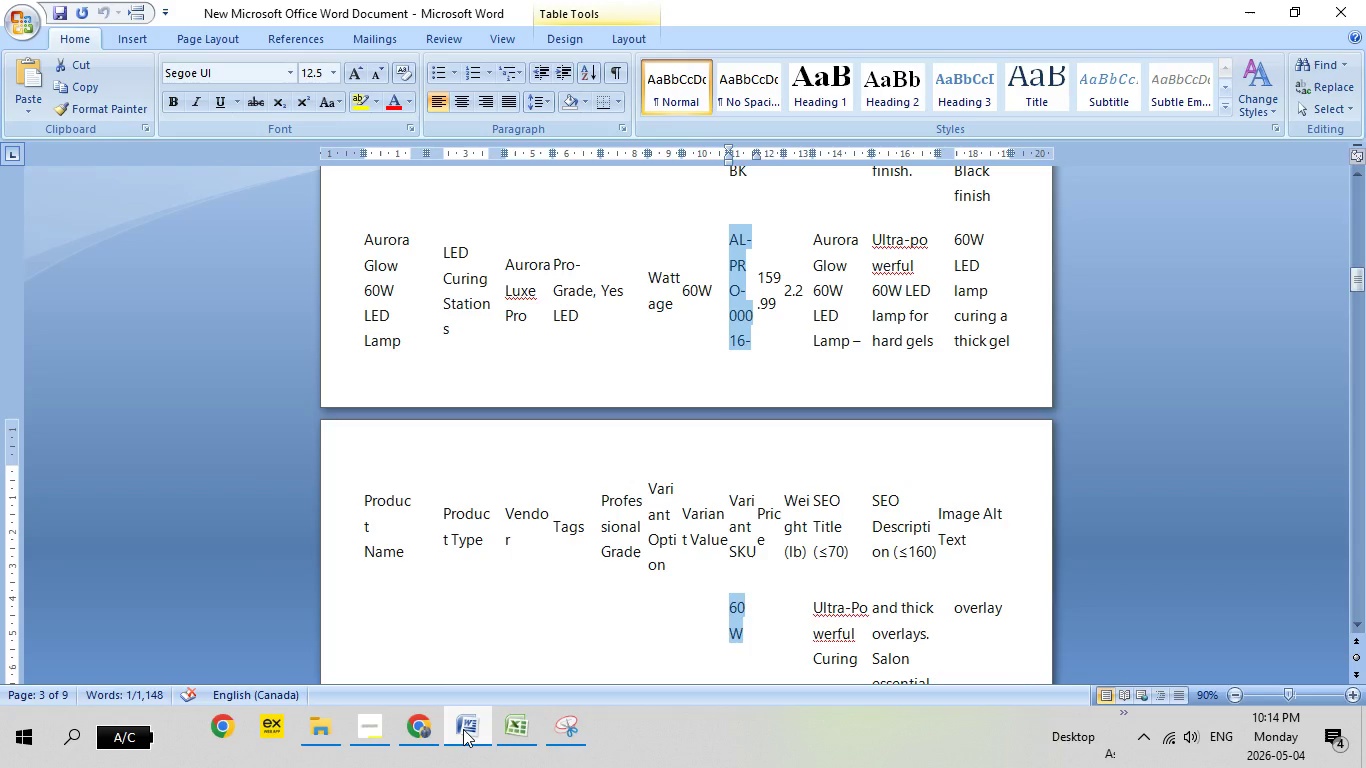 
left_click([463, 729])
 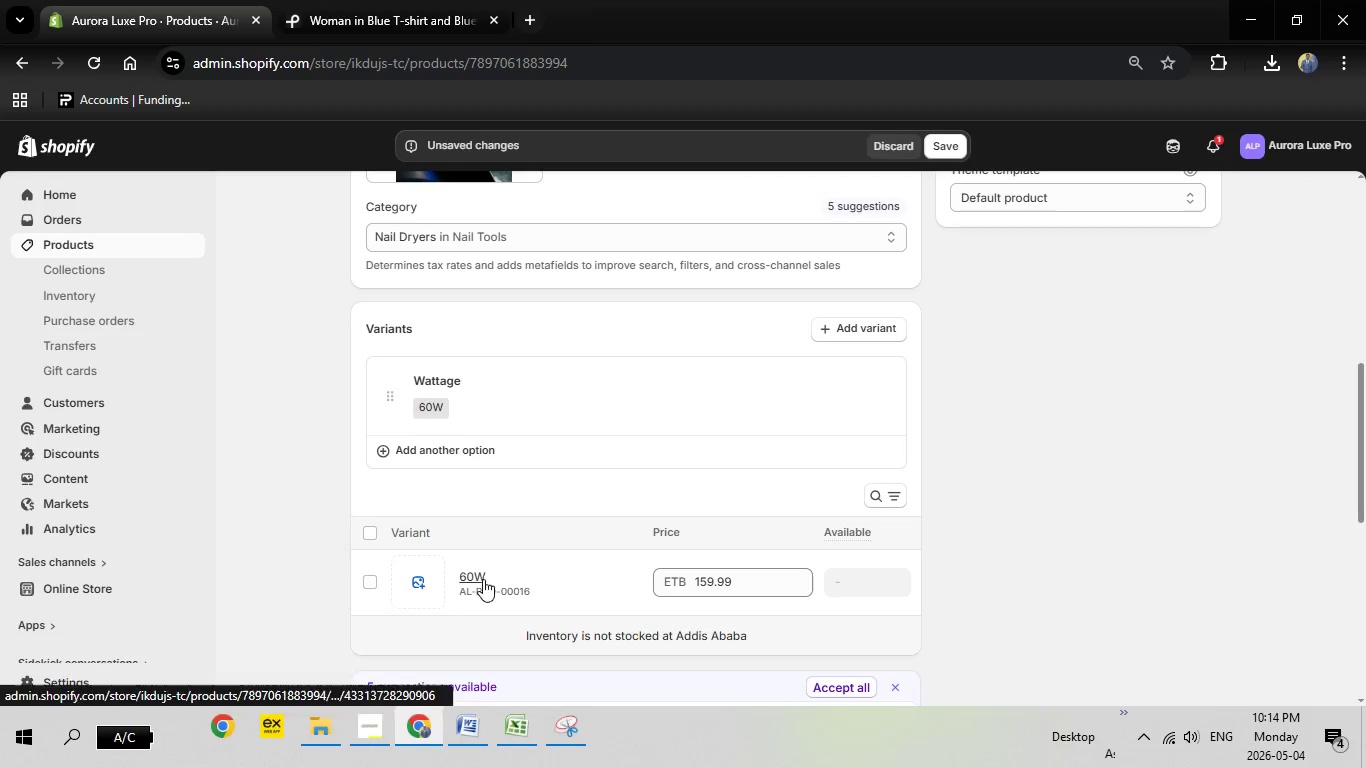 
left_click([481, 577])
 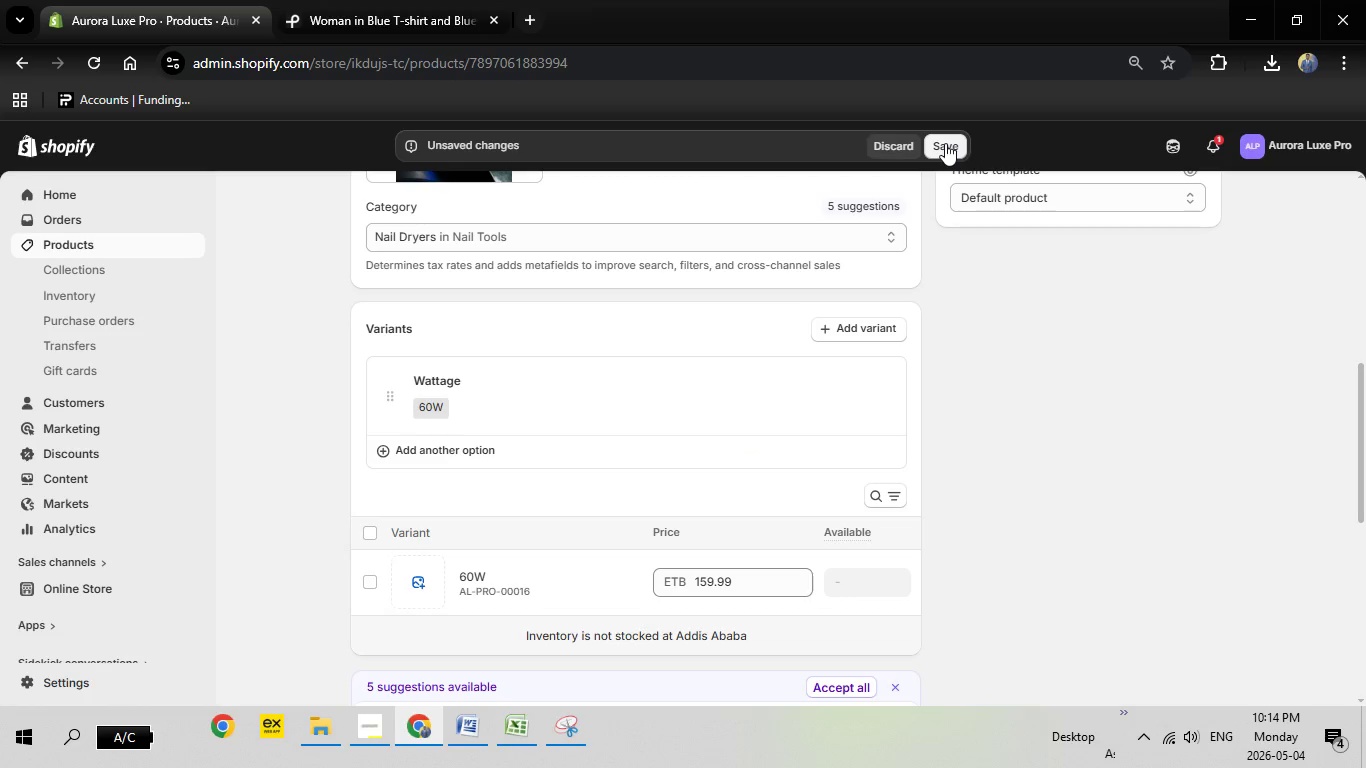 
wait(17.2)
 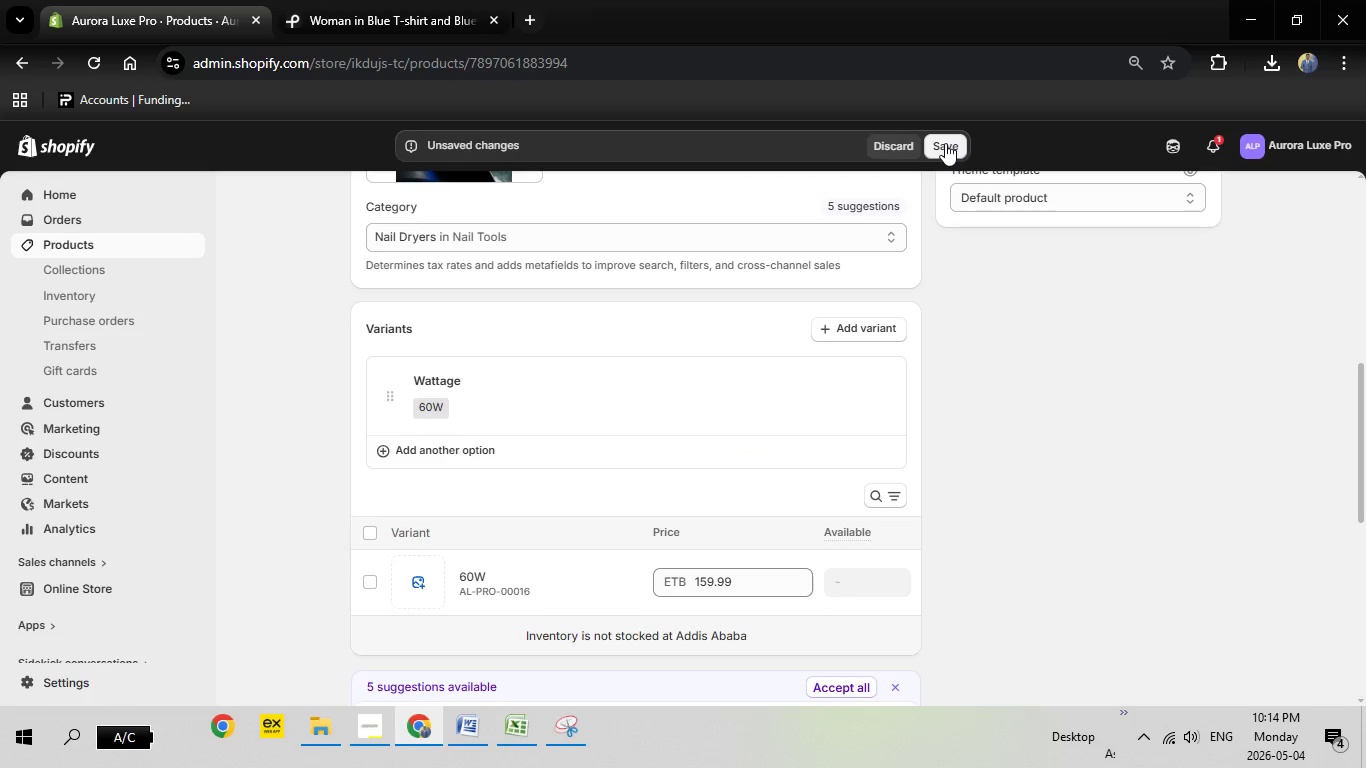 
left_click([948, 148])
 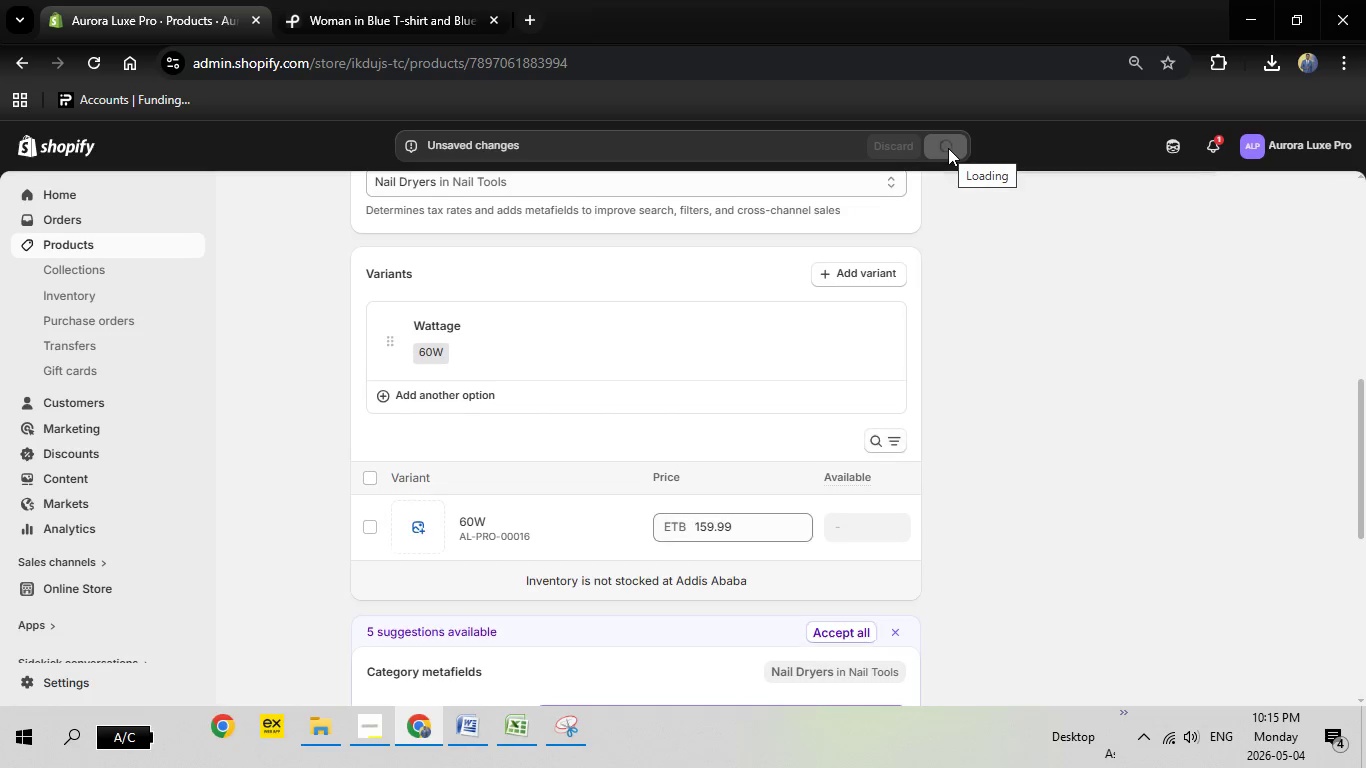 
wait(21.25)
 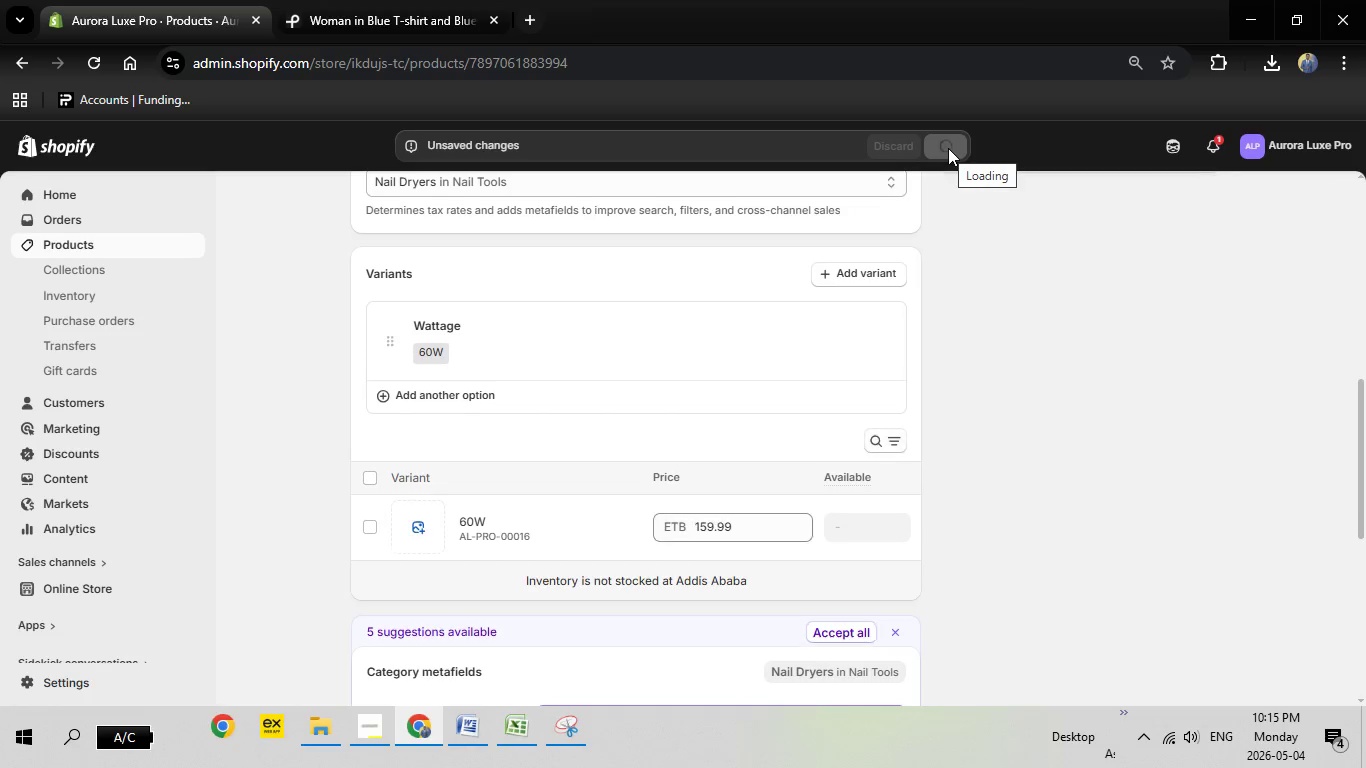 
left_click([479, 524])
 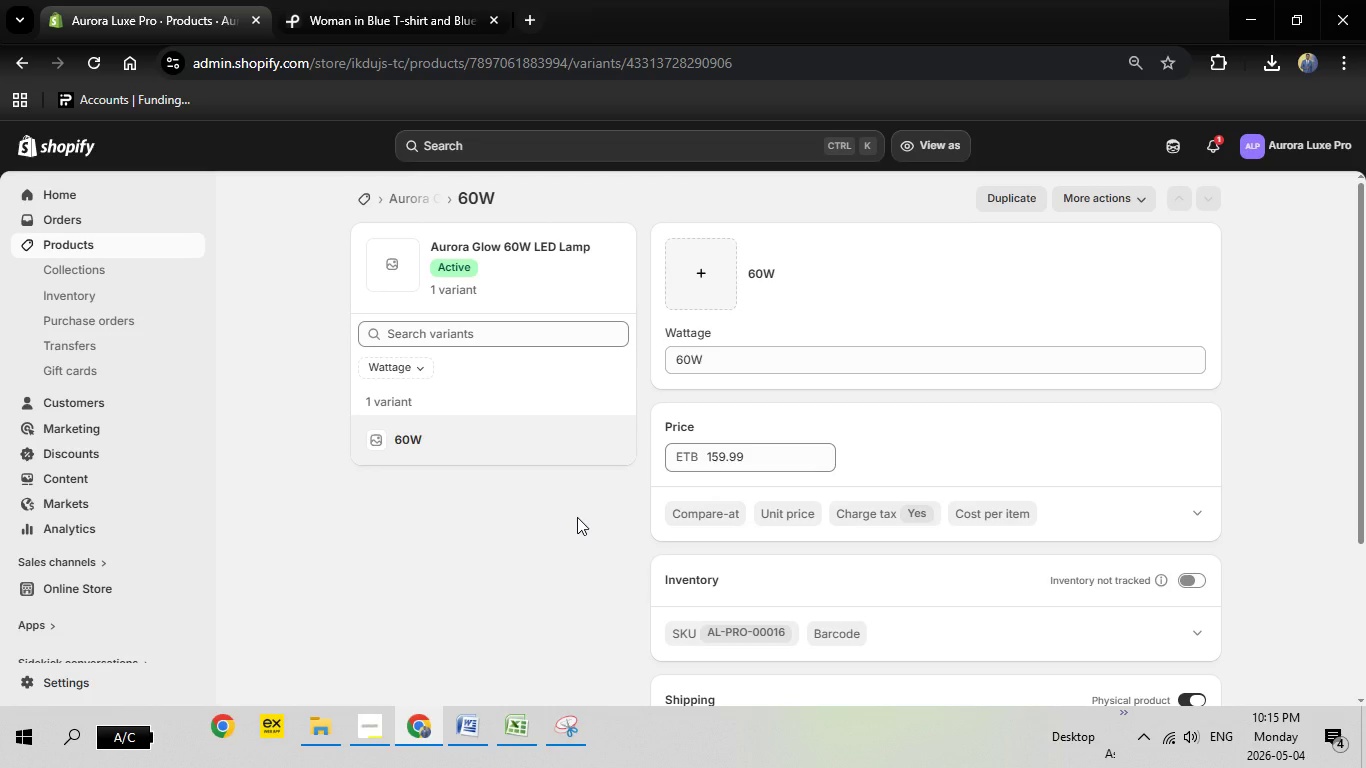 
wait(19.52)
 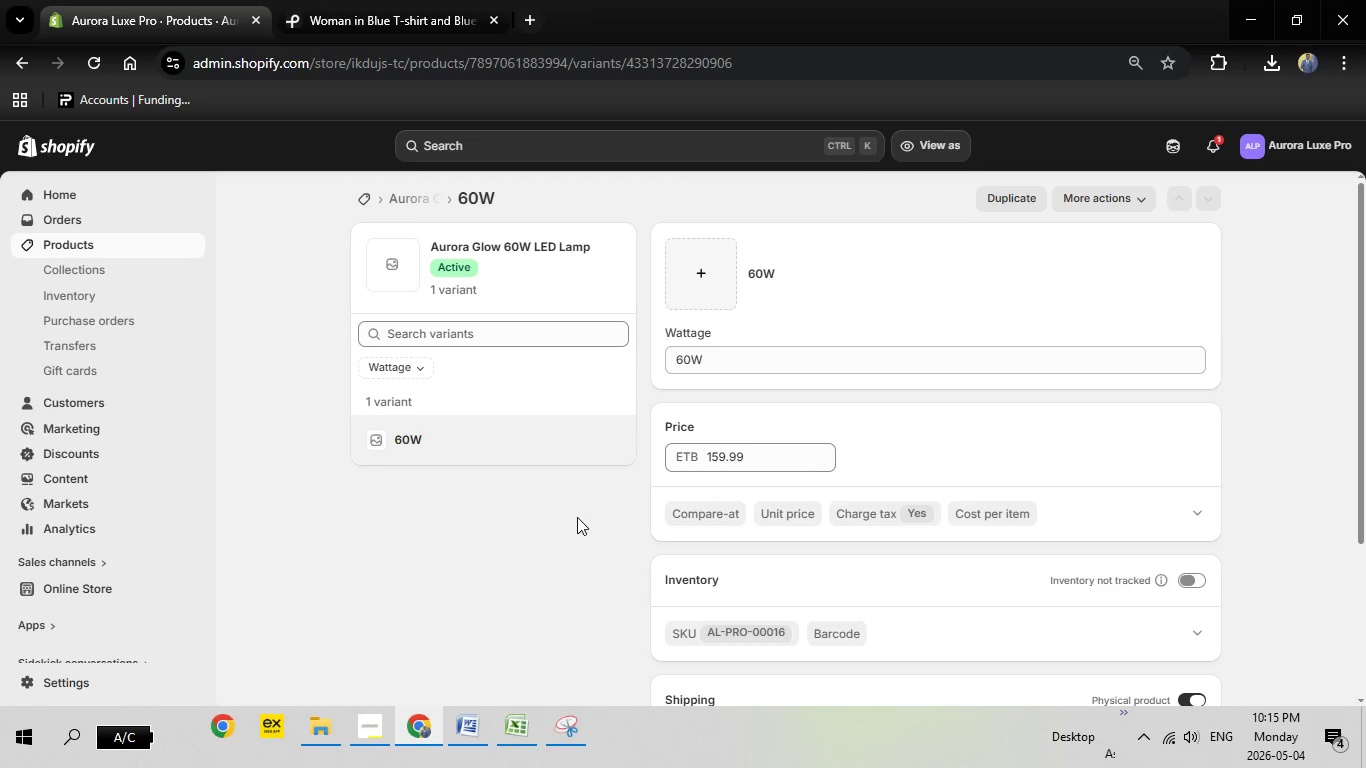 
scroll: coordinate [738, 500], scroll_direction: down, amount: 2.0
 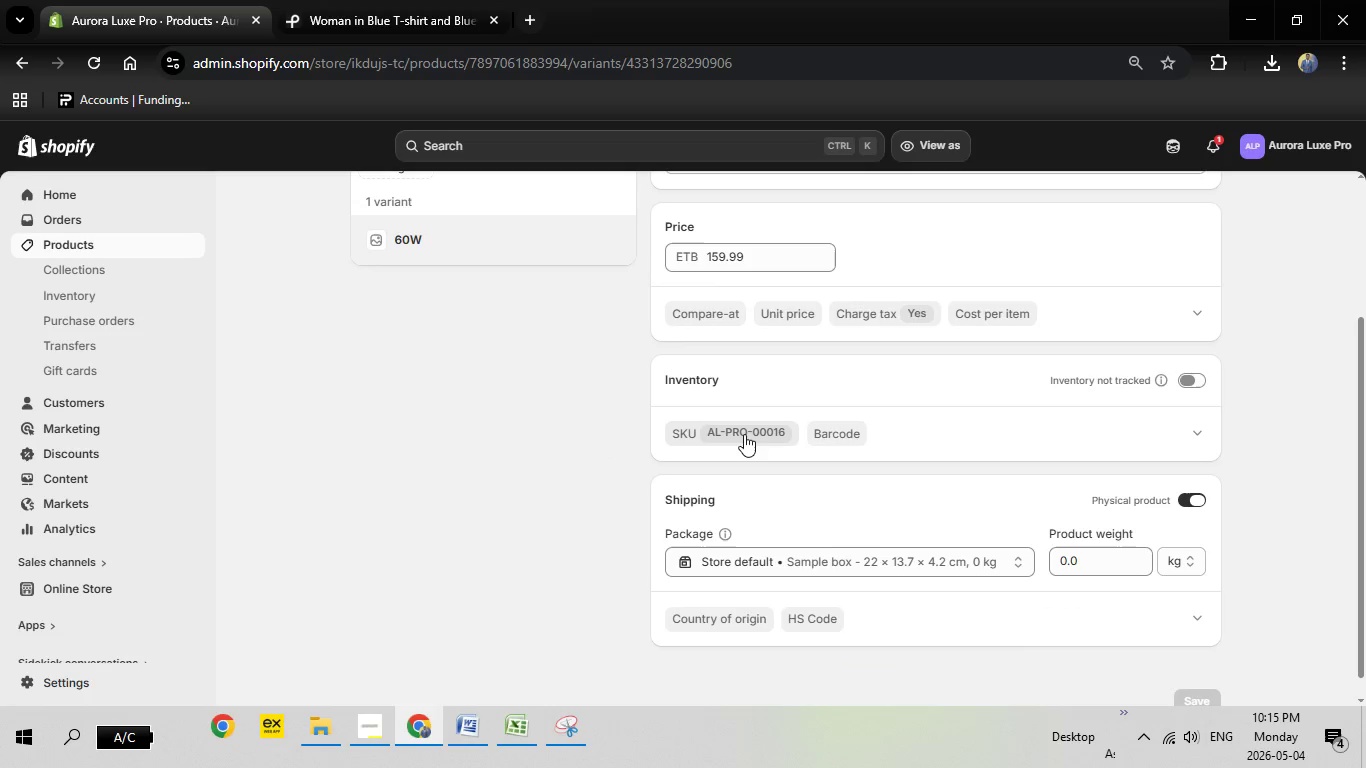 
left_click([744, 434])
 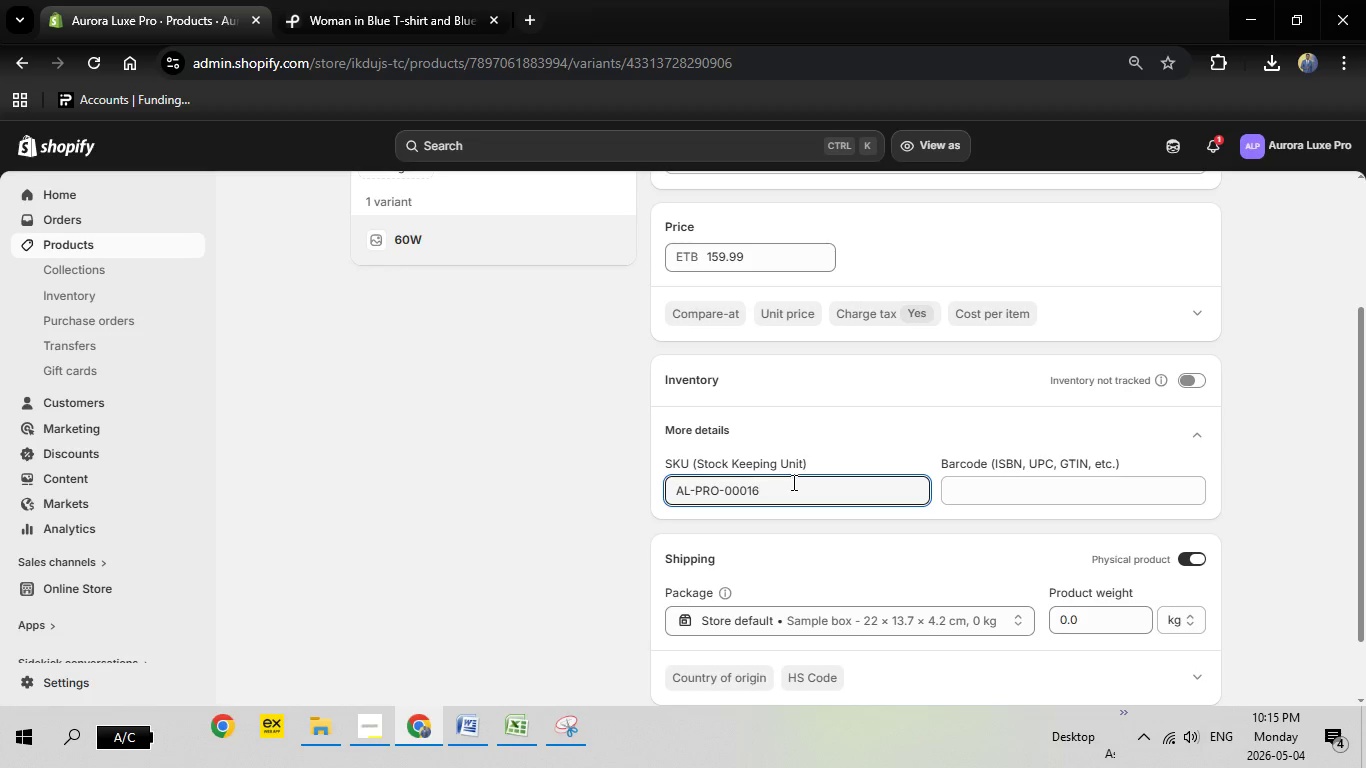 
left_click_drag(start_coordinate=[792, 482], to_coordinate=[647, 485])
 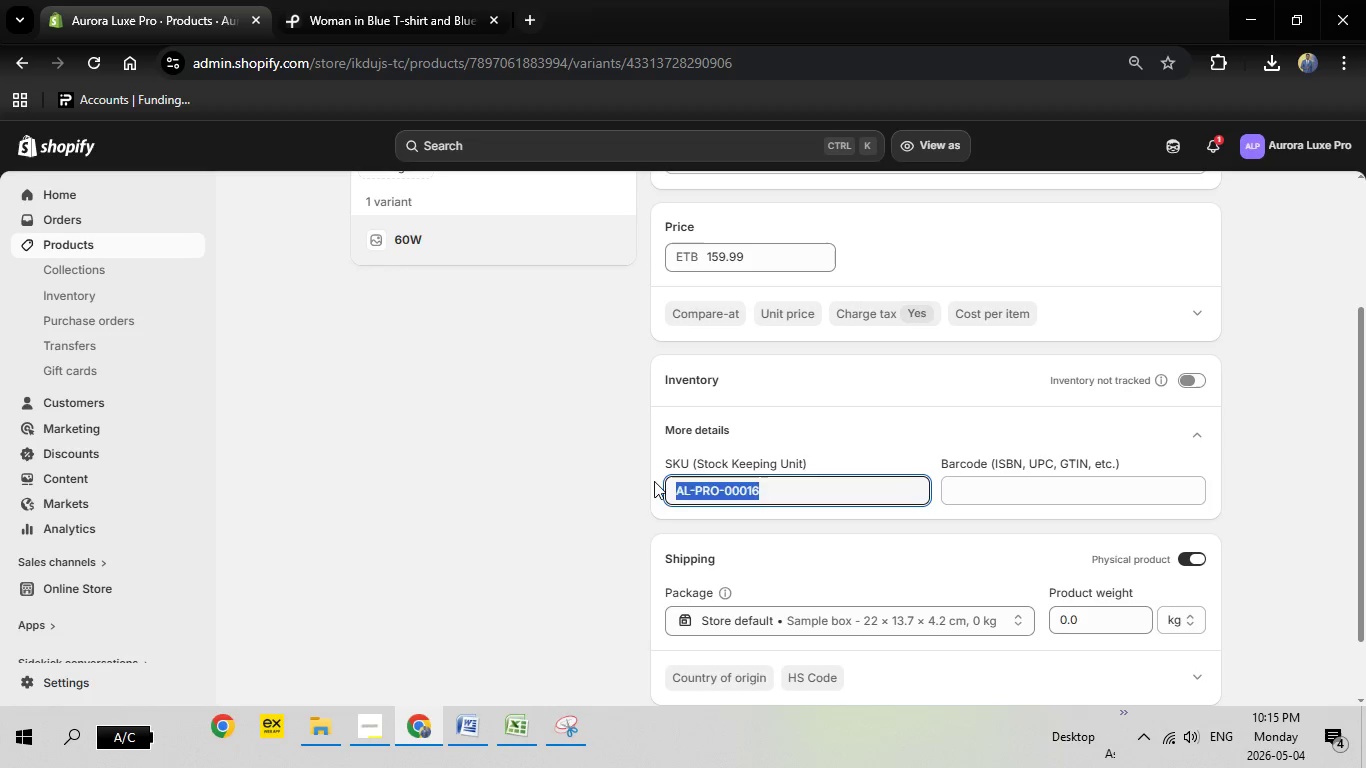 
key(Backspace)
 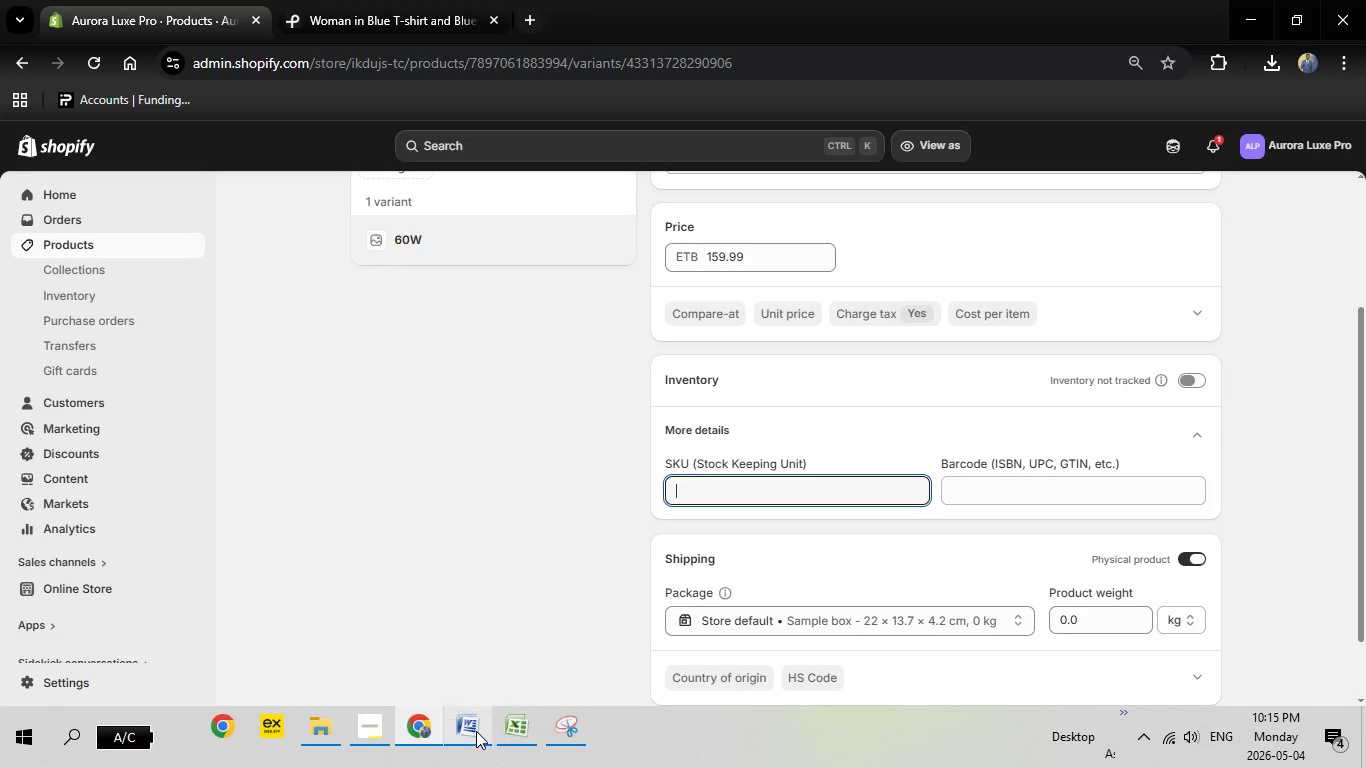 
left_click([476, 729])
 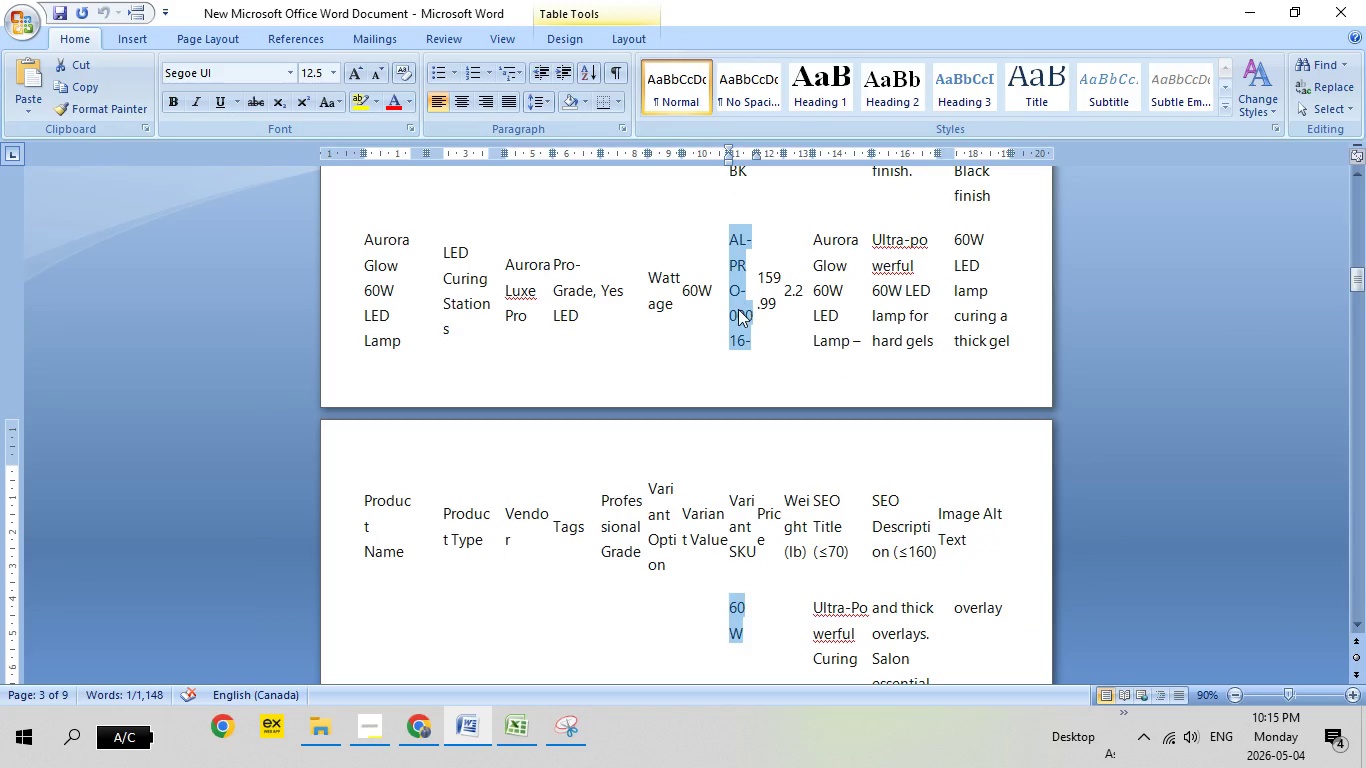 
right_click([738, 310])
 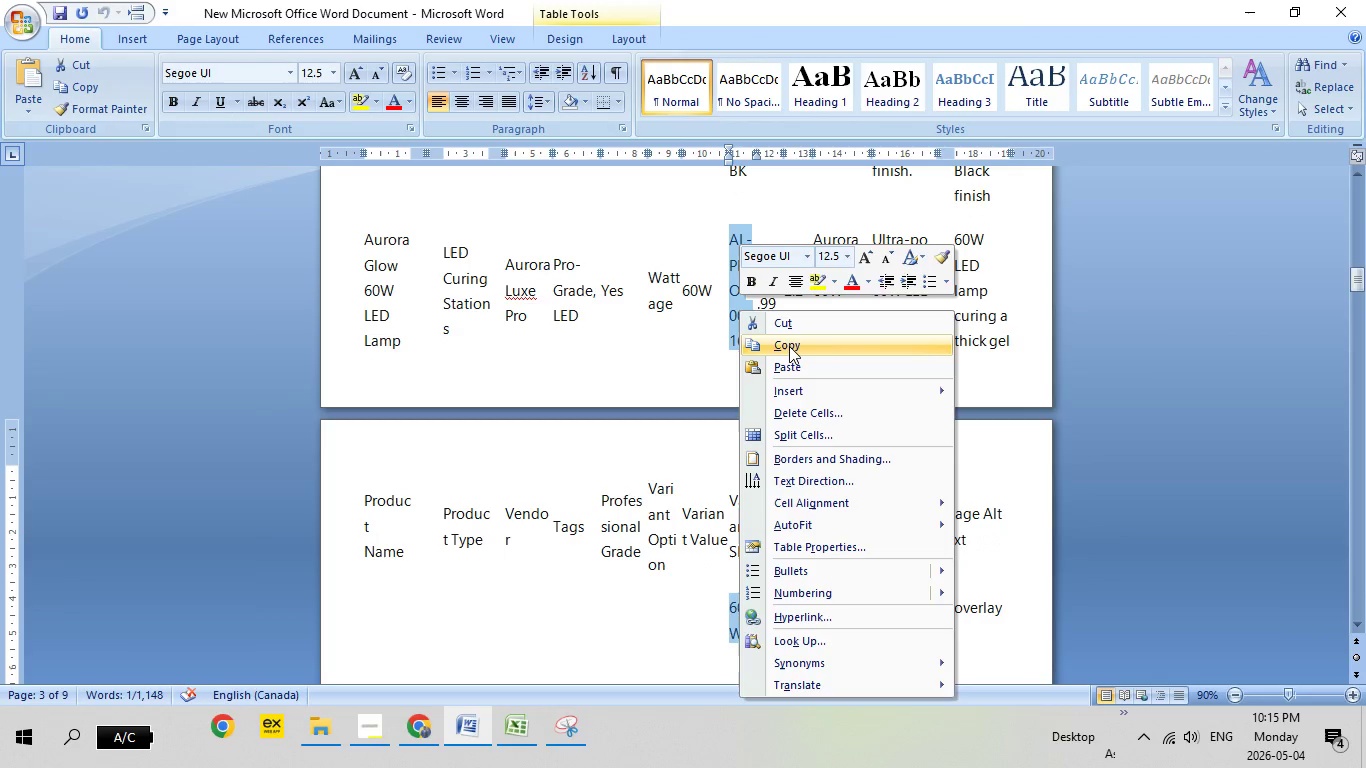 
left_click([790, 346])
 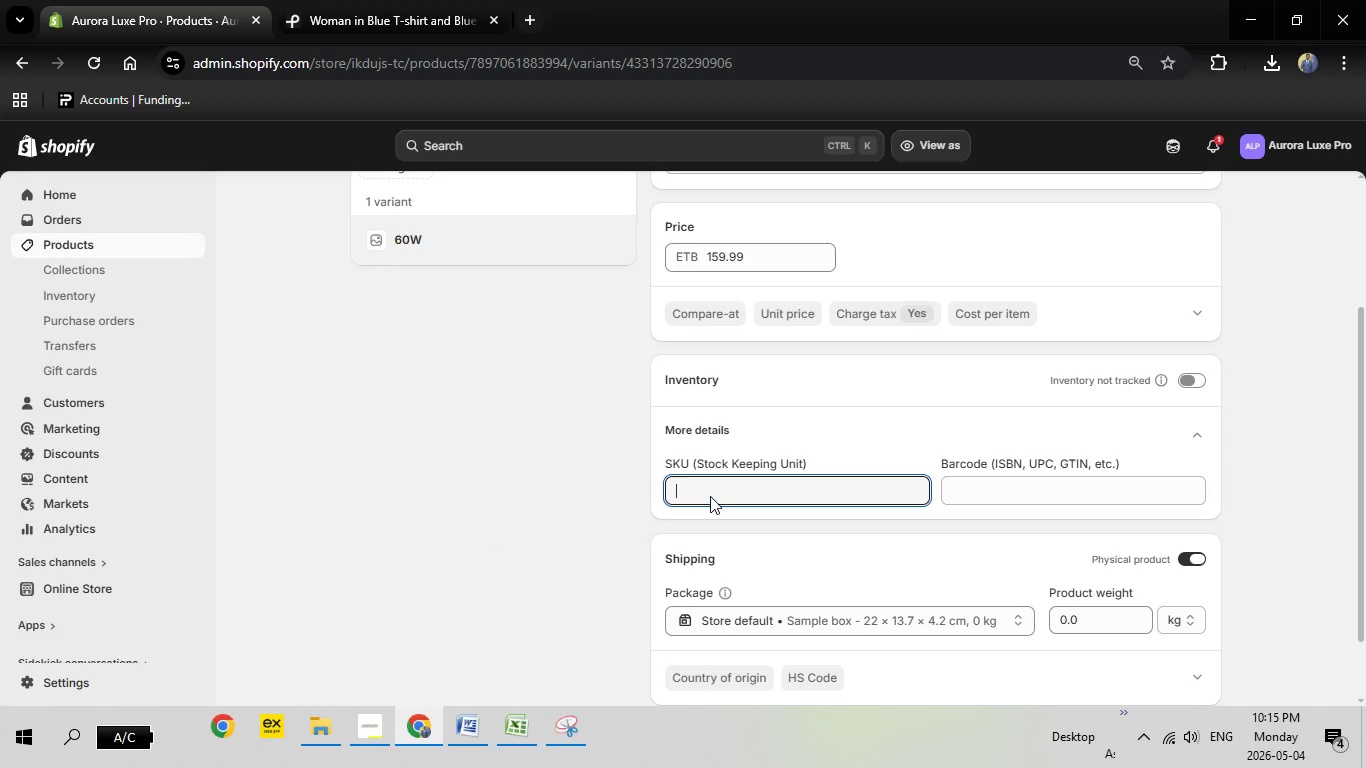 
right_click([708, 488])
 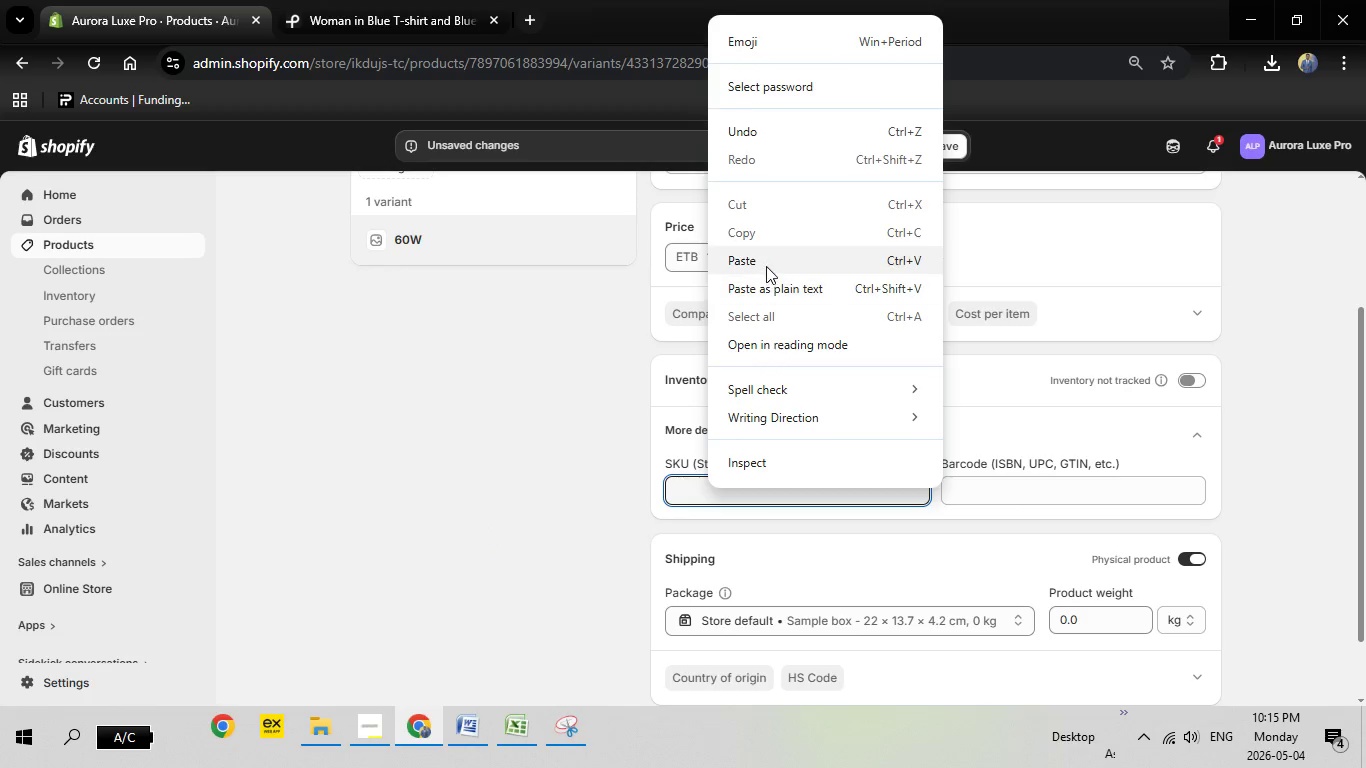 
left_click([766, 265])
 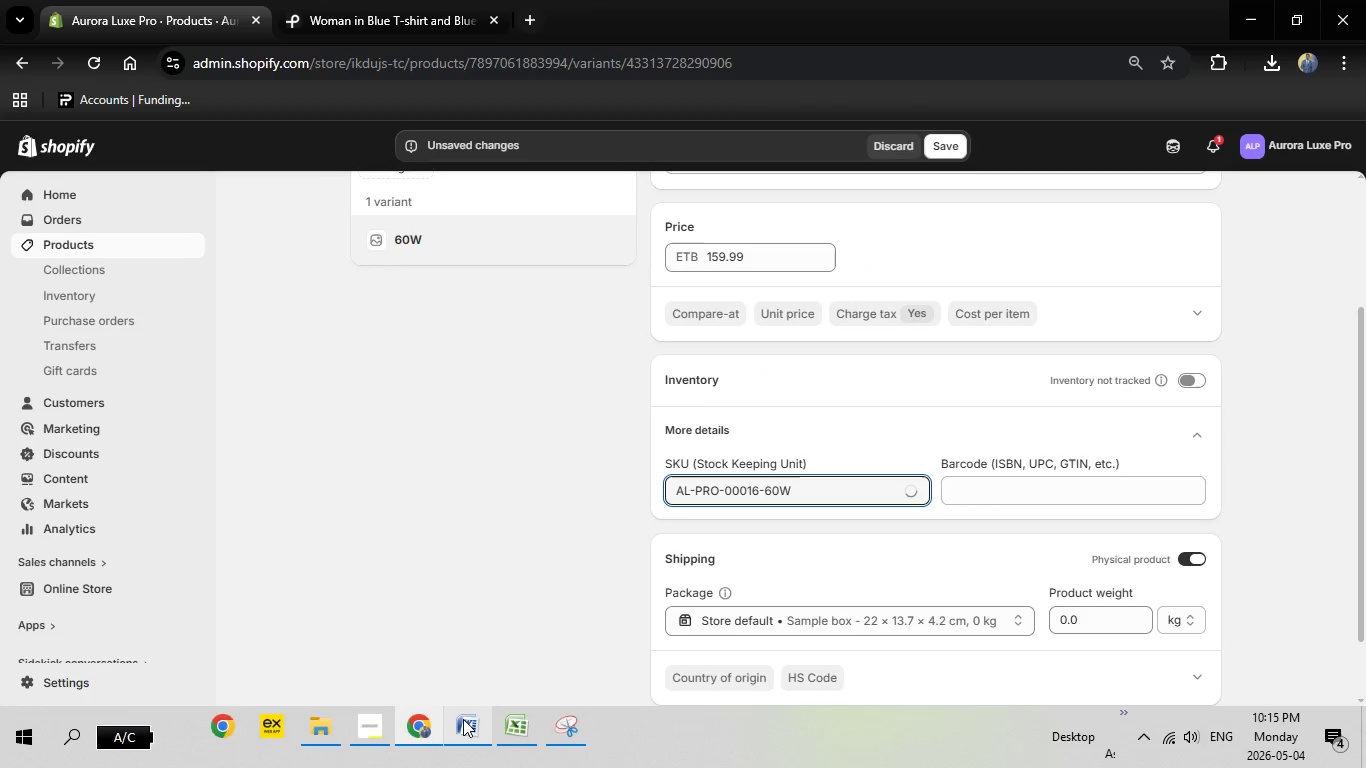 
left_click([463, 719])
 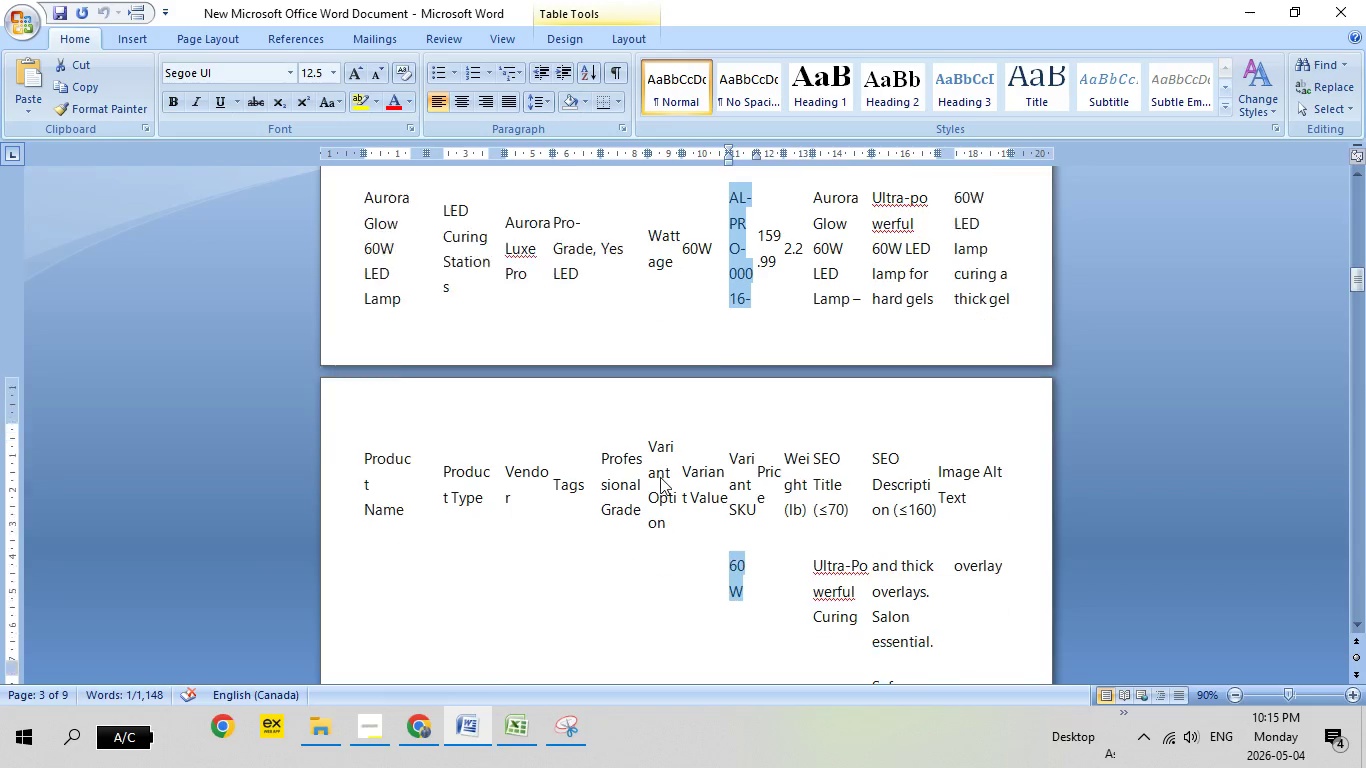 
scroll: coordinate [675, 489], scroll_direction: down, amount: 7.0
 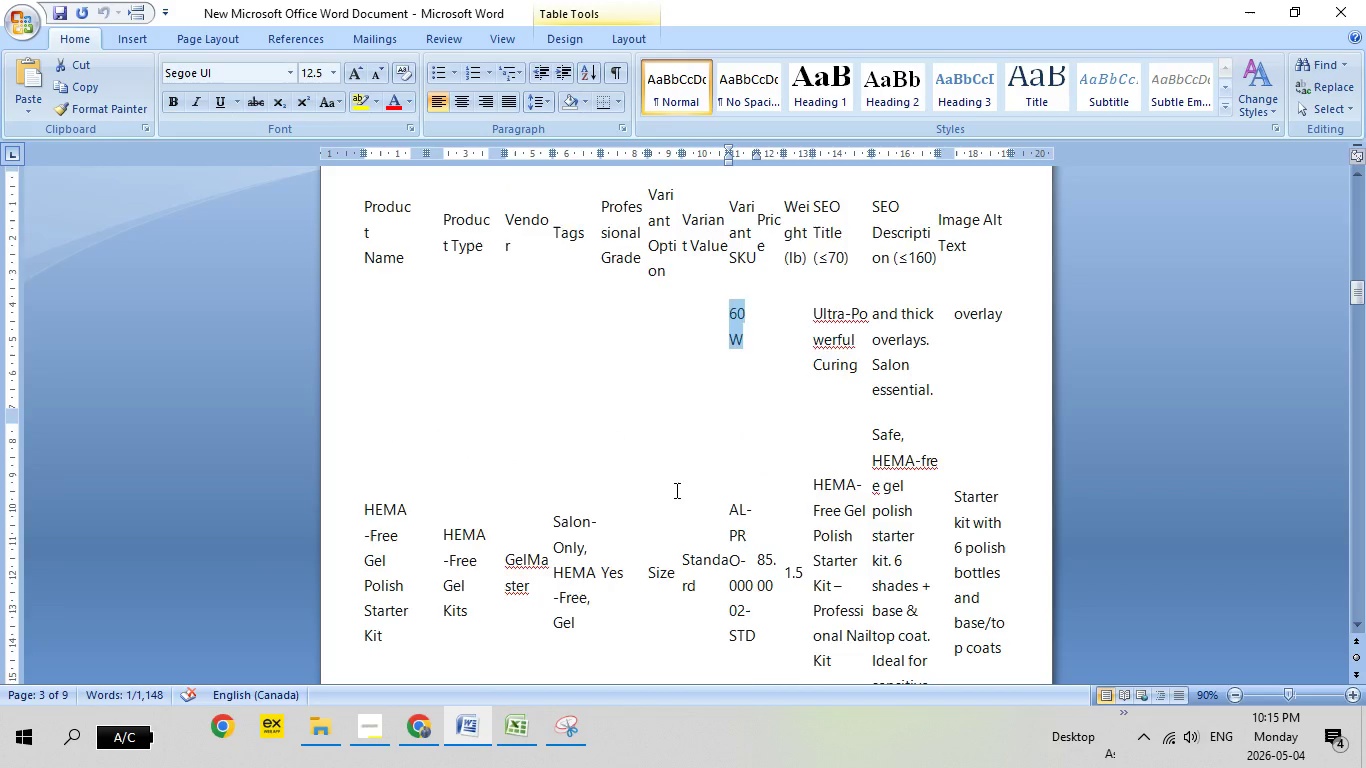 
scroll: coordinate [675, 490], scroll_direction: up, amount: 7.0
 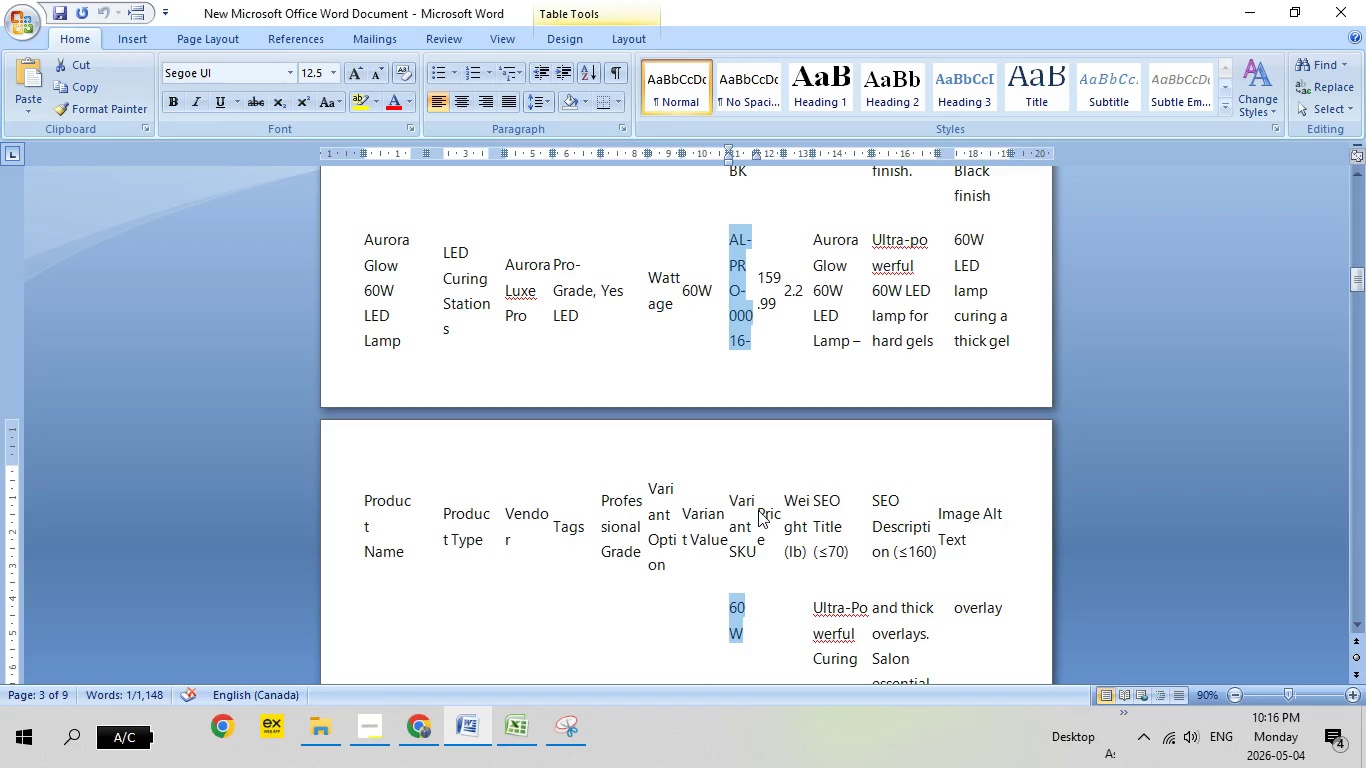 
wait(11.96)
 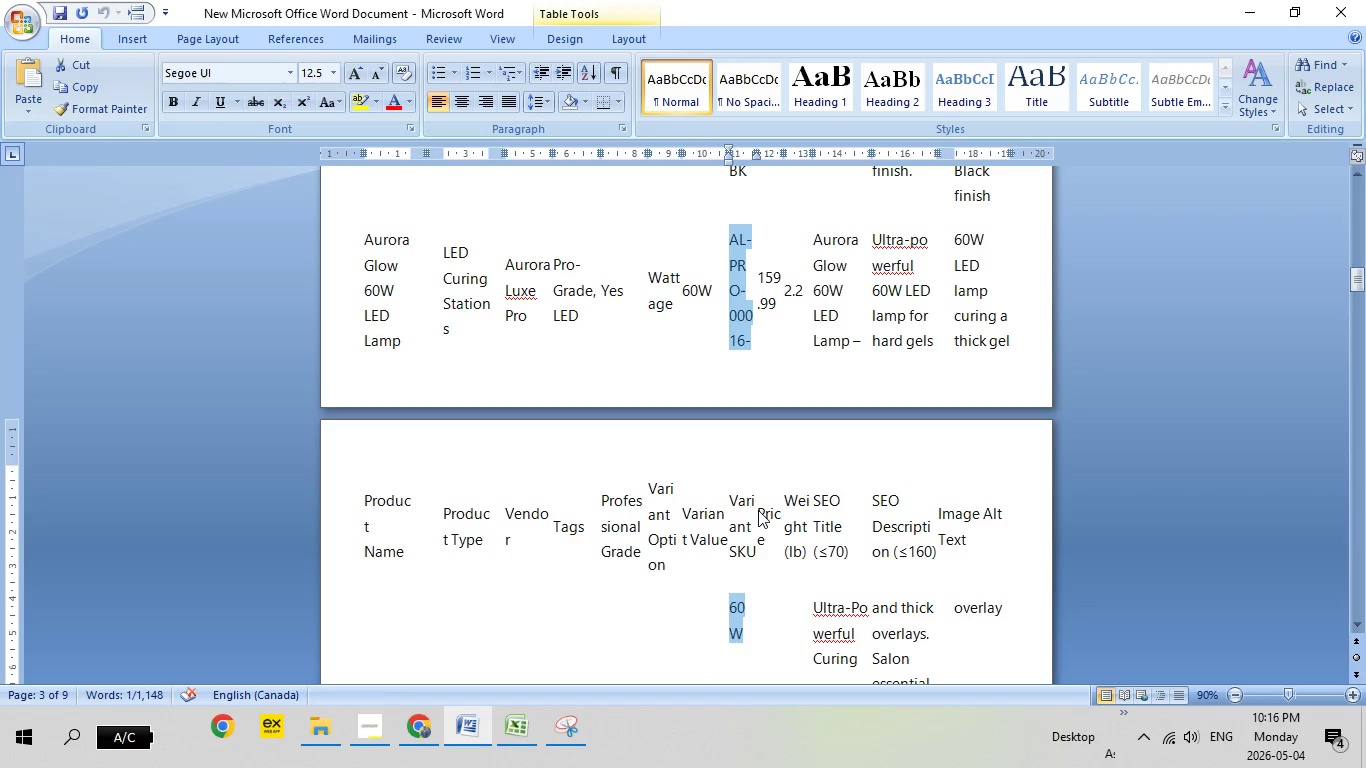 
scroll: coordinate [772, 567], scroll_direction: down, amount: 1.0
 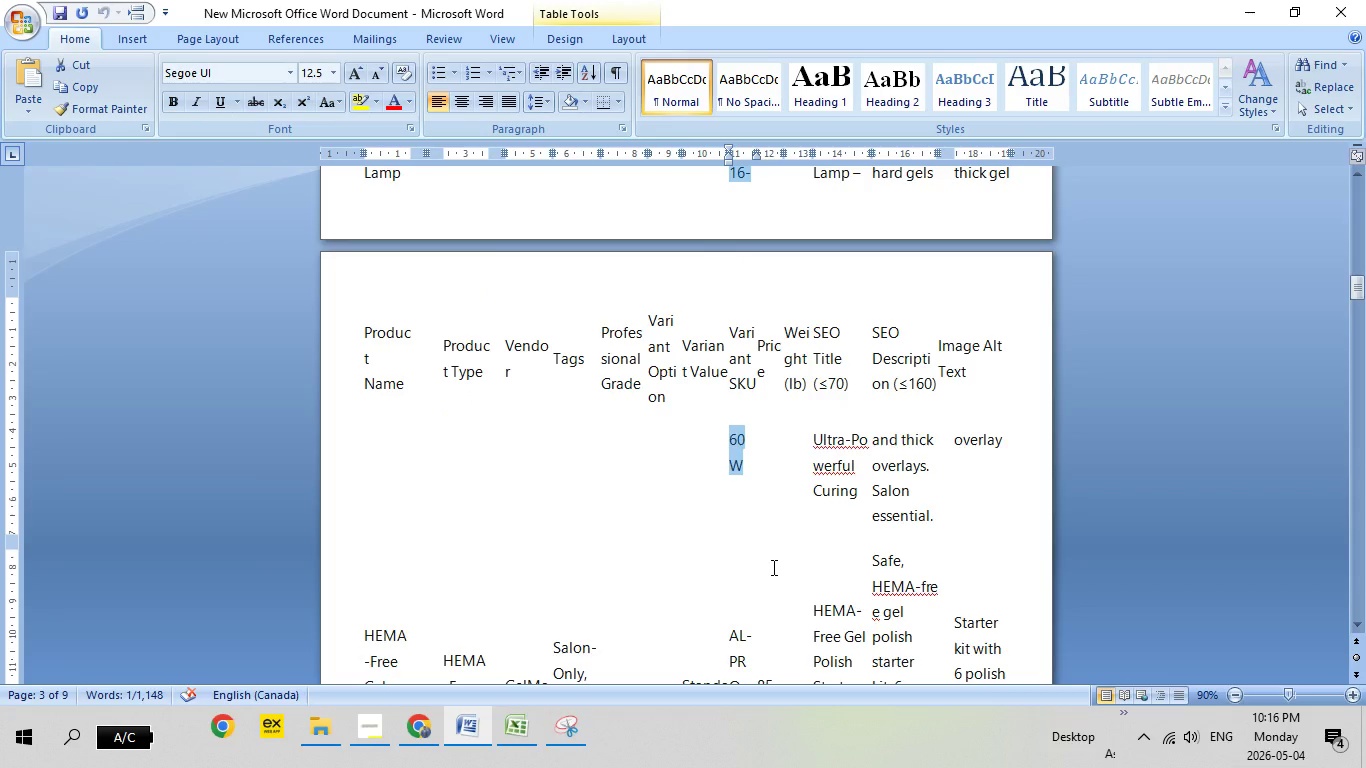 
scroll: coordinate [772, 567], scroll_direction: up, amount: 2.0
 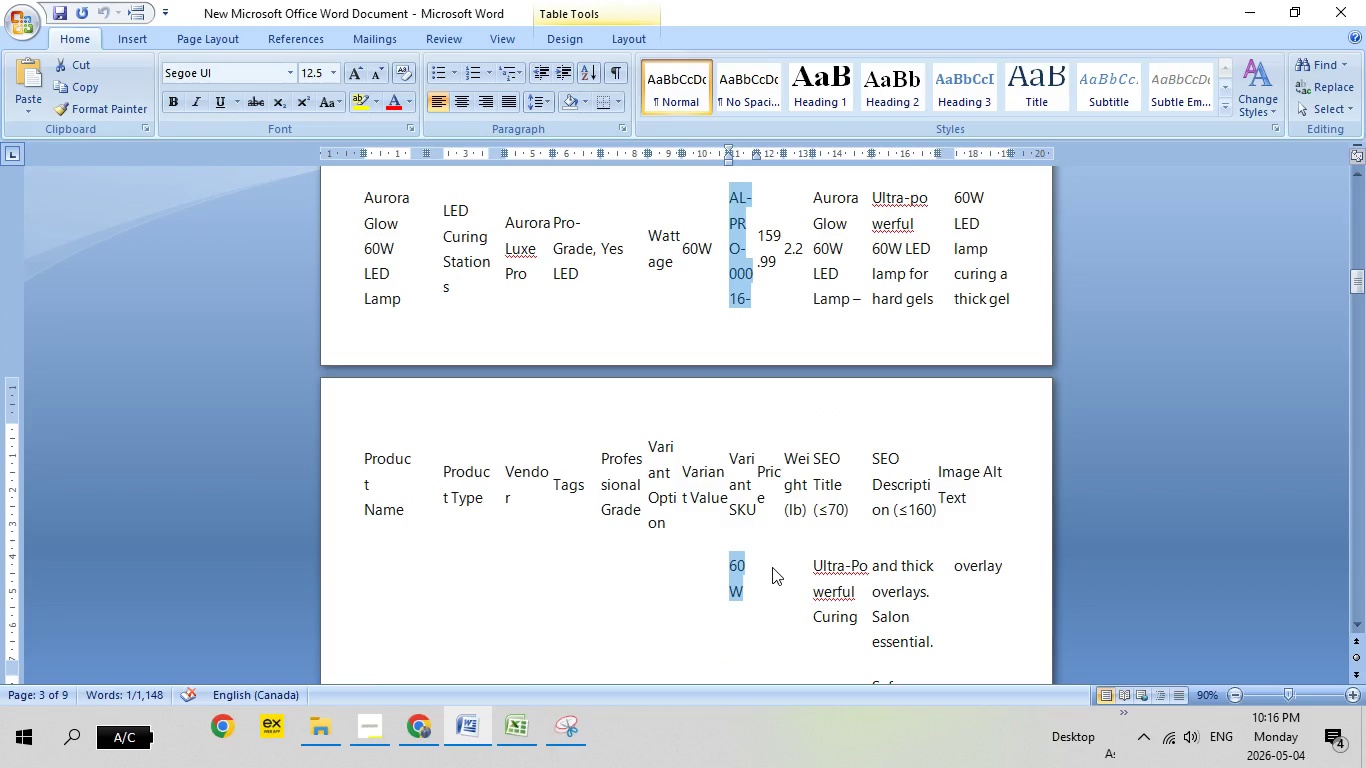 
scroll: coordinate [862, 547], scroll_direction: down, amount: 3.0
 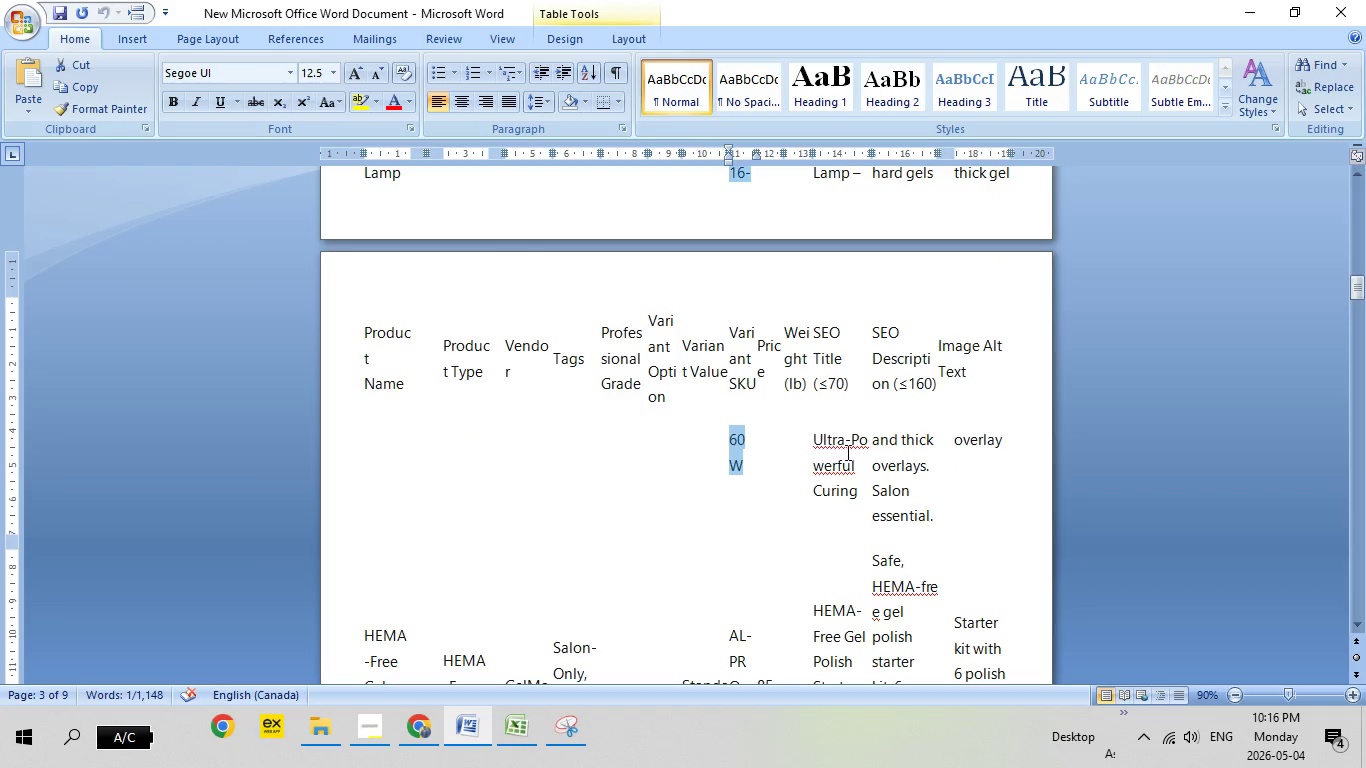 
scroll: coordinate [843, 332], scroll_direction: up, amount: 6.0
 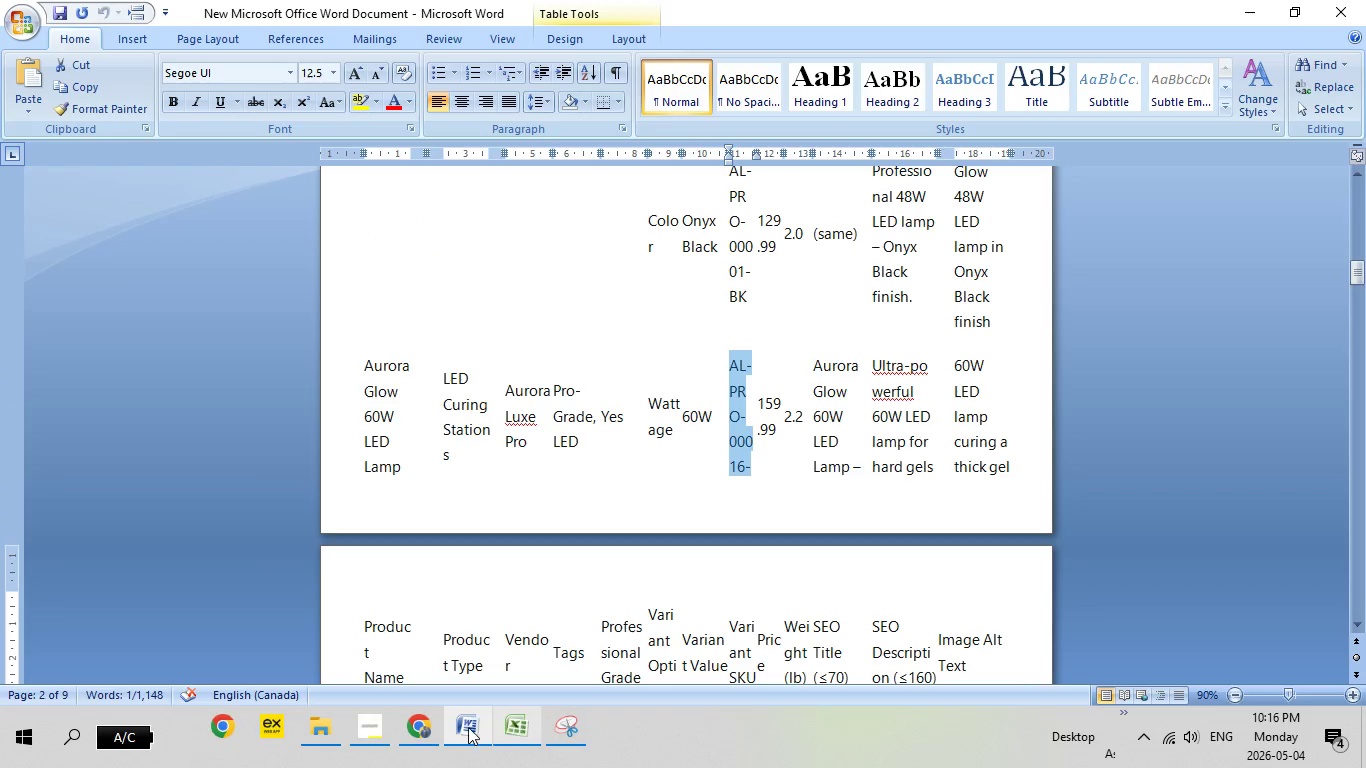 
left_click([414, 734])
 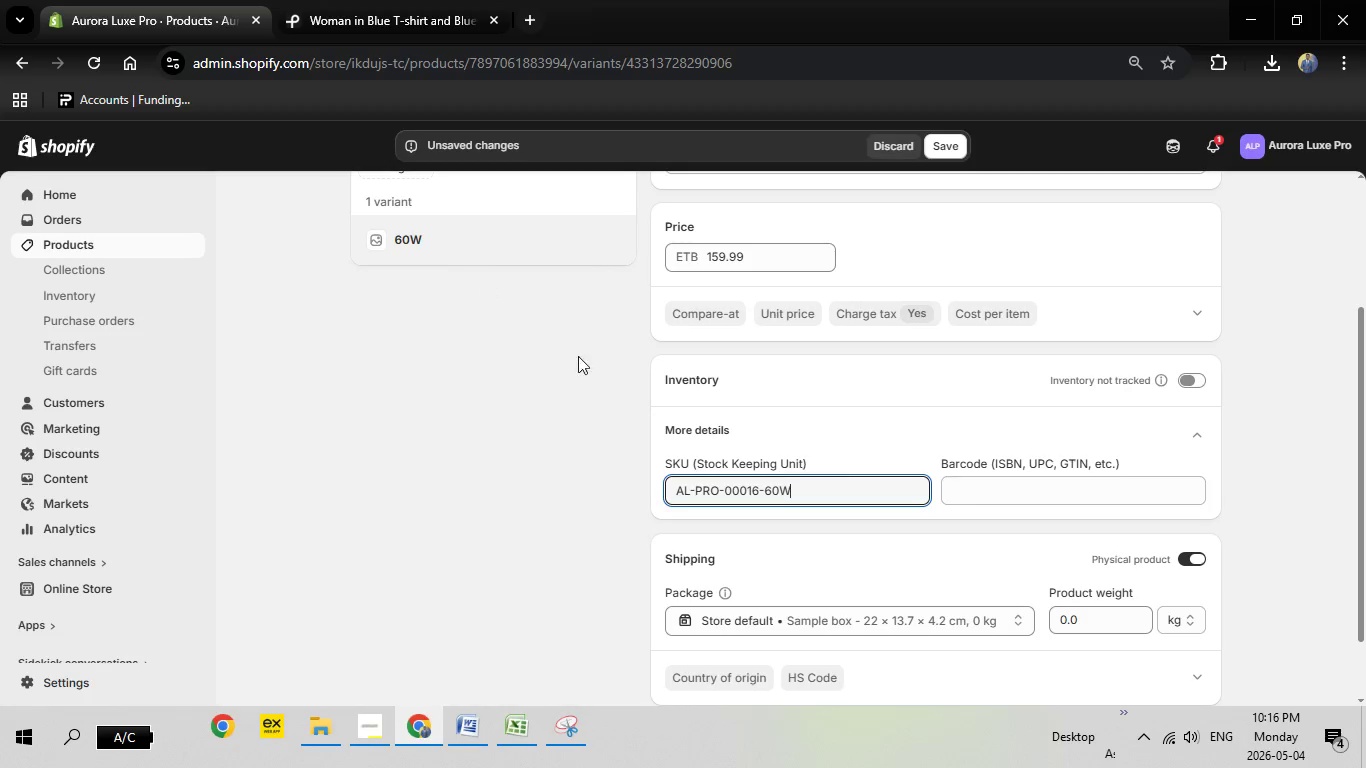 
scroll: coordinate [733, 395], scroll_direction: up, amount: 2.0
 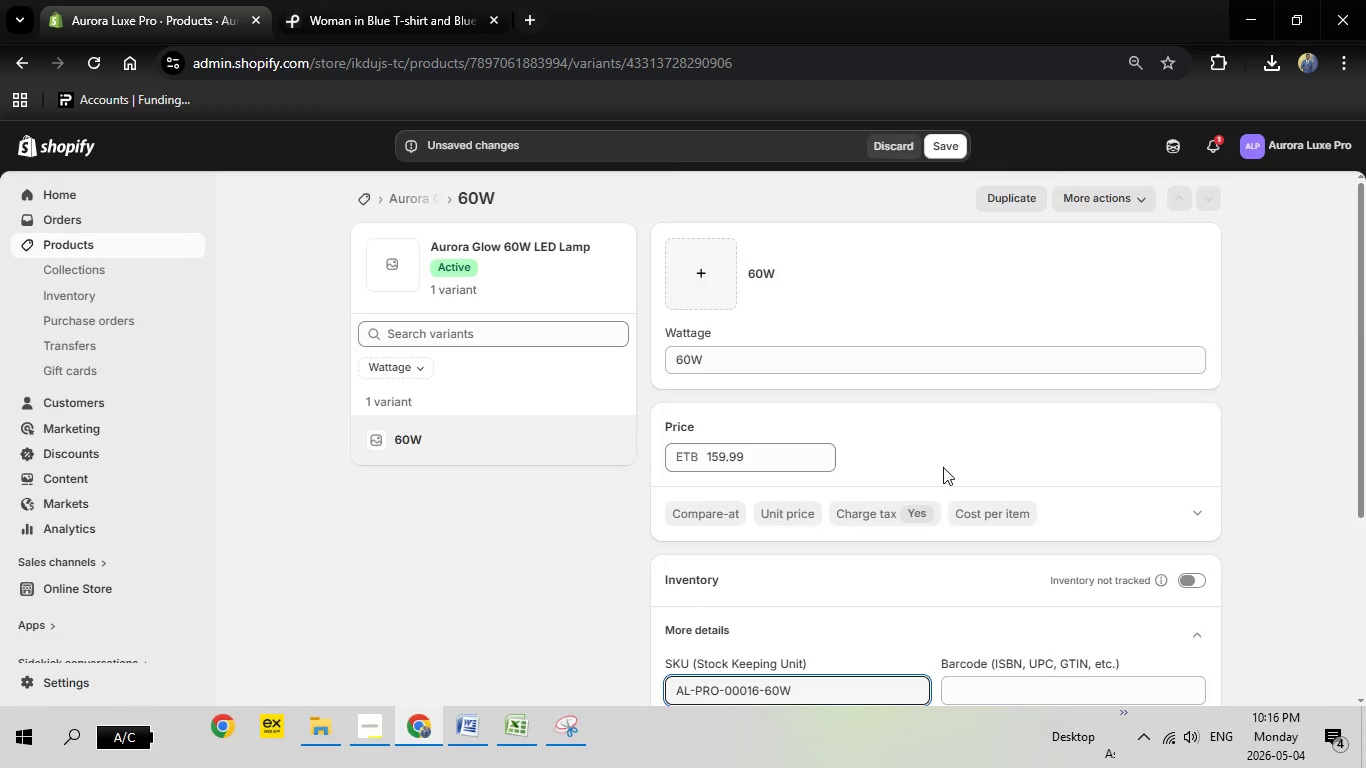 
scroll: coordinate [942, 468], scroll_direction: down, amount: 6.0
 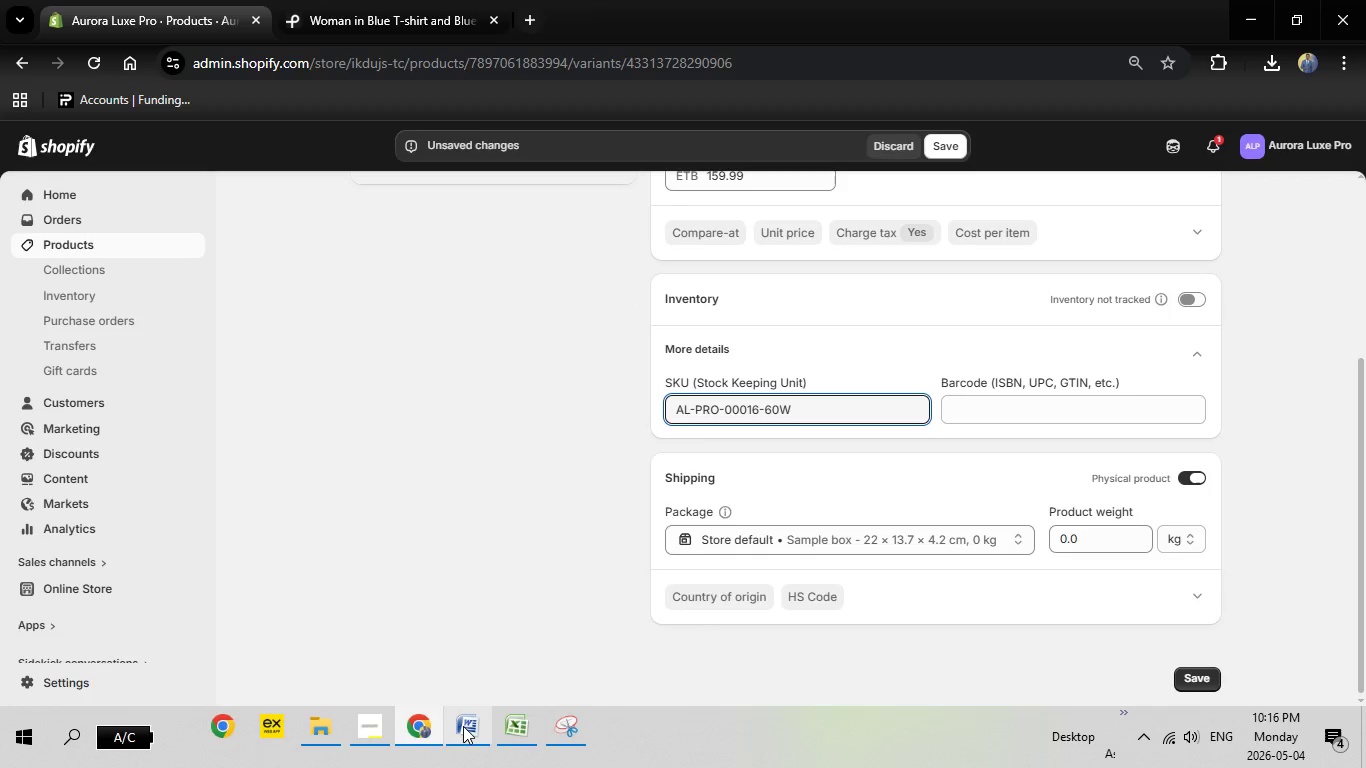 
left_click([463, 726])
 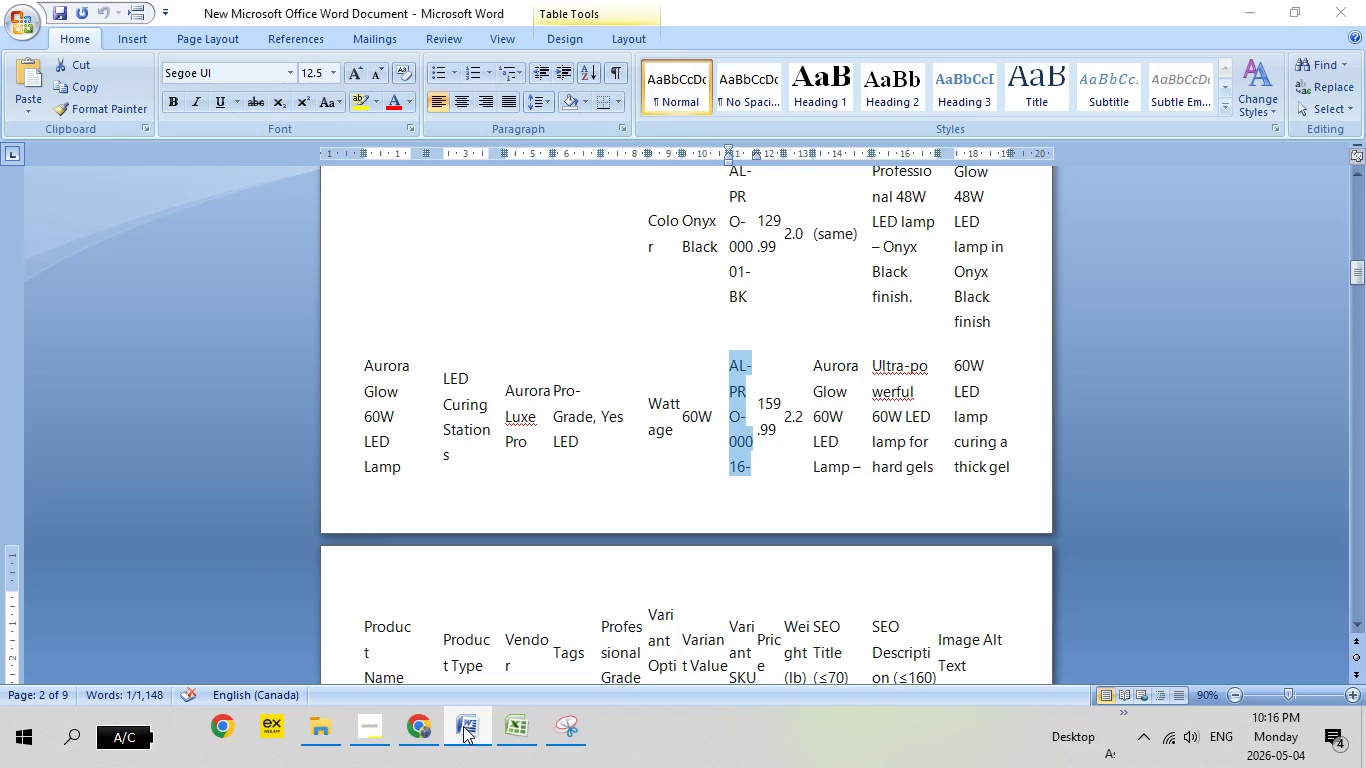 
left_click([463, 726])
 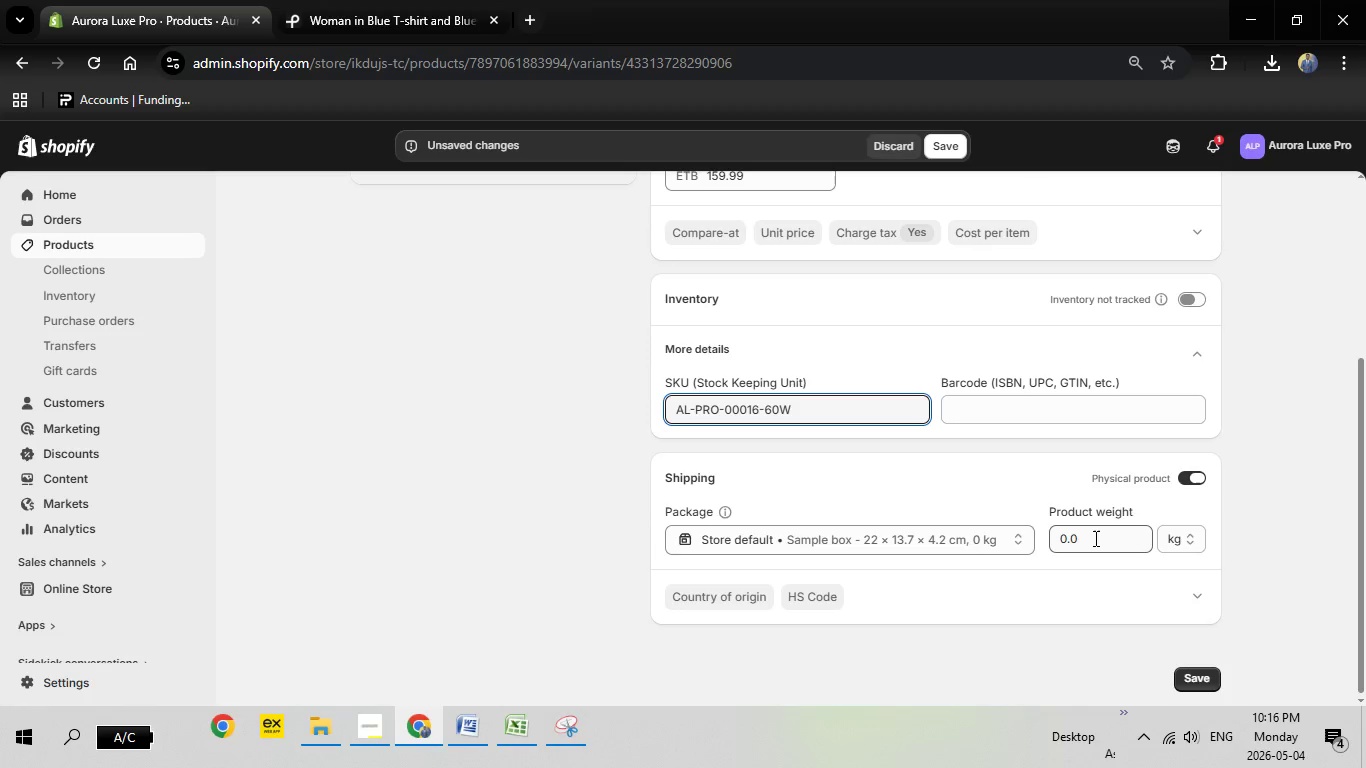 
left_click_drag(start_coordinate=[1094, 539], to_coordinate=[1012, 534])
 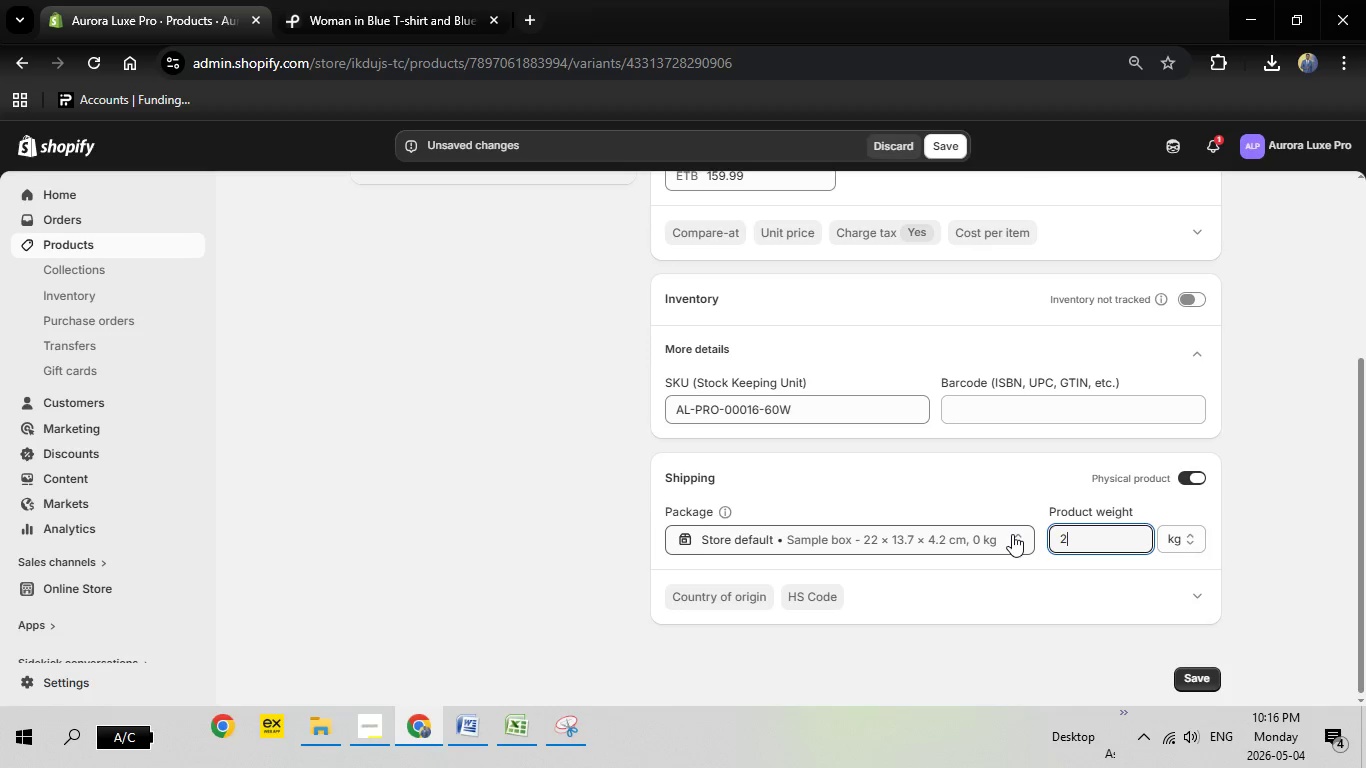 
key(2)
 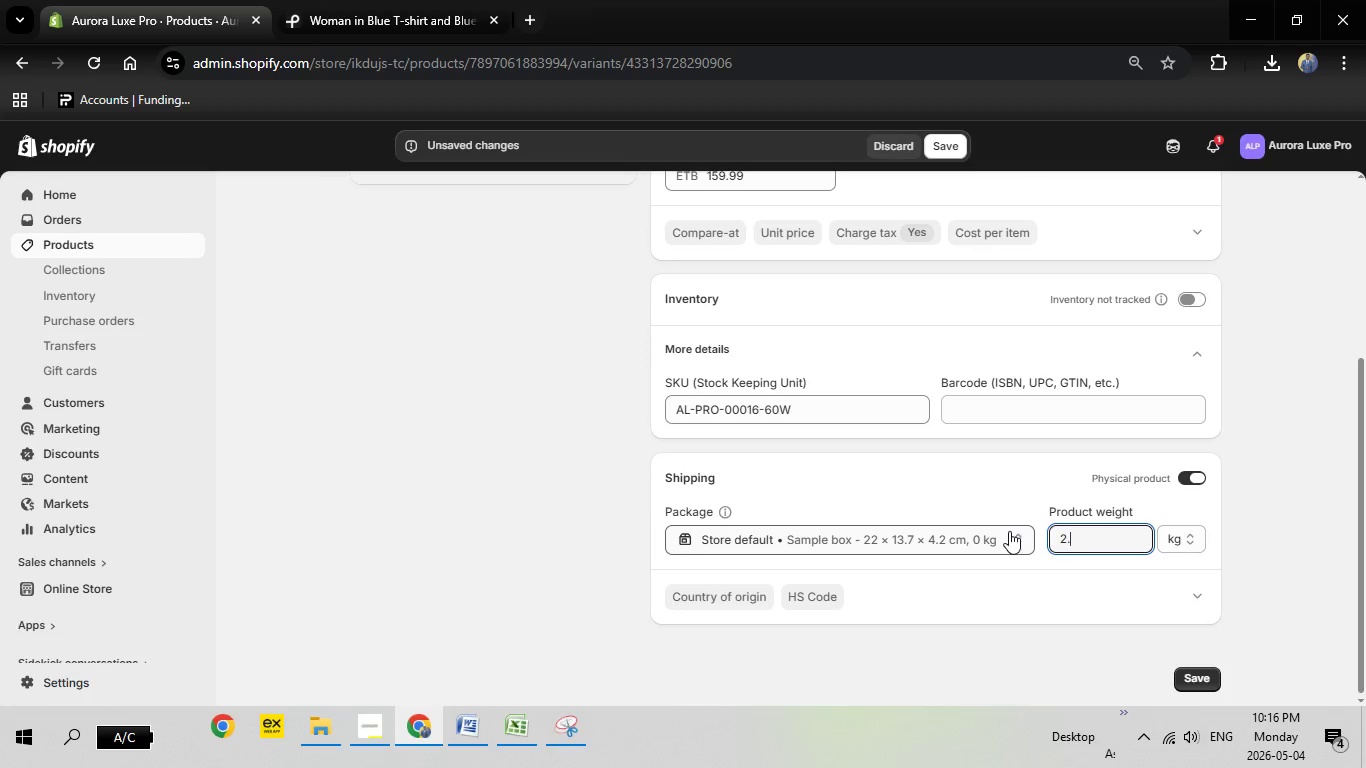 
key(Period)
 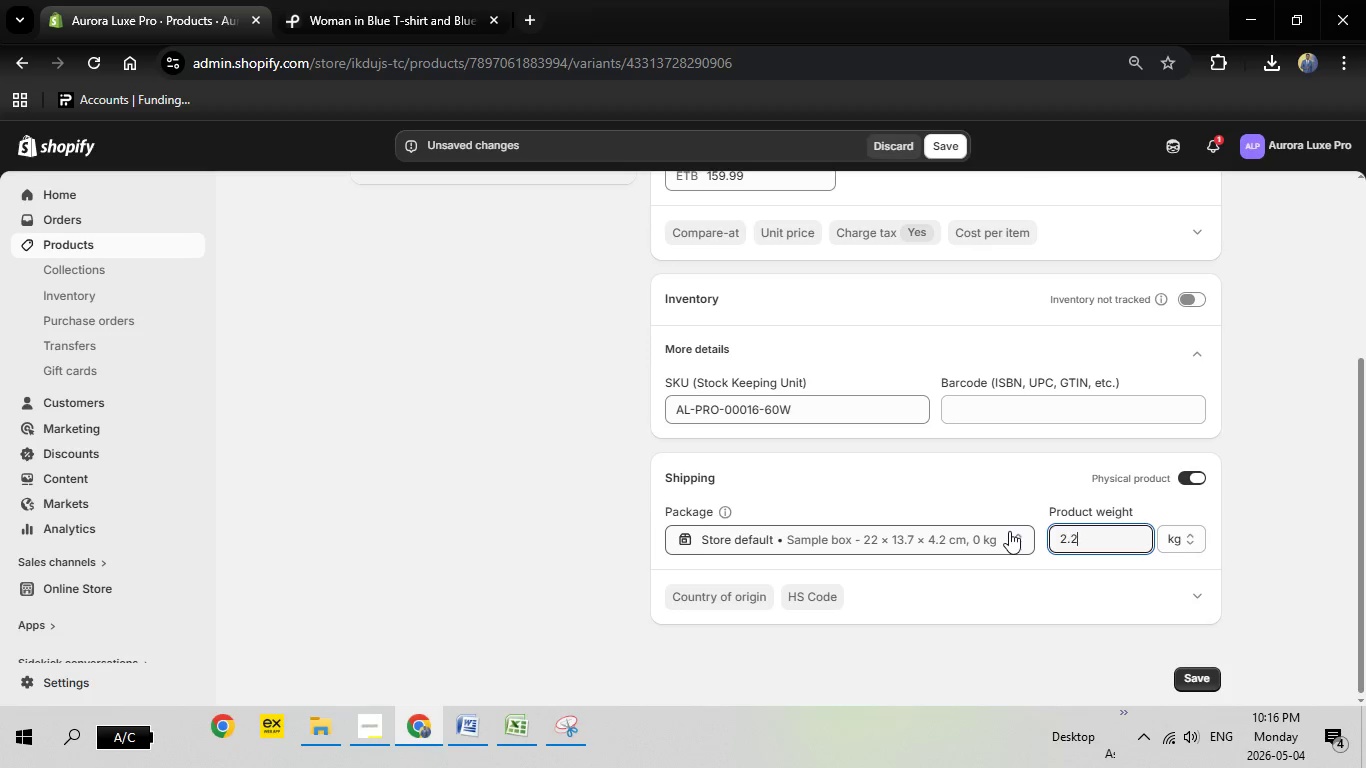 
key(2)
 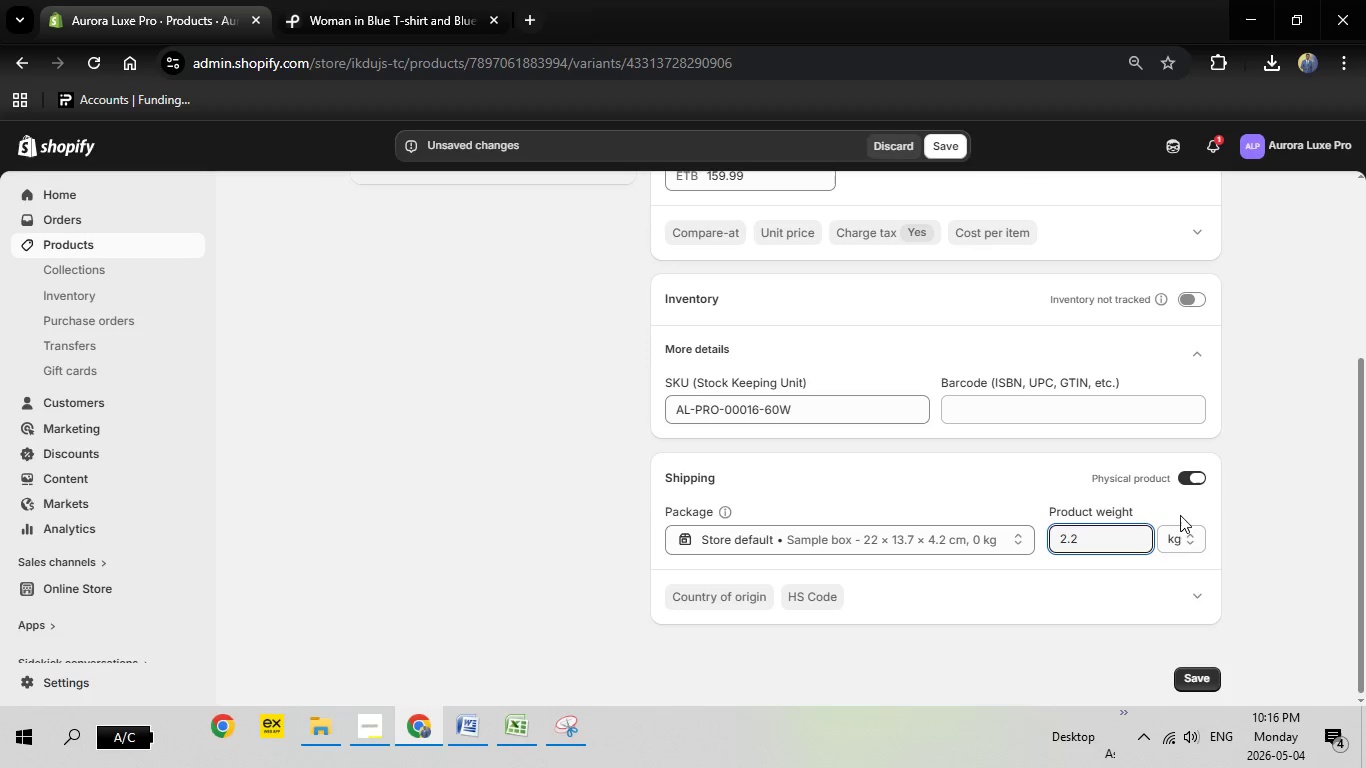 
left_click([1190, 545])
 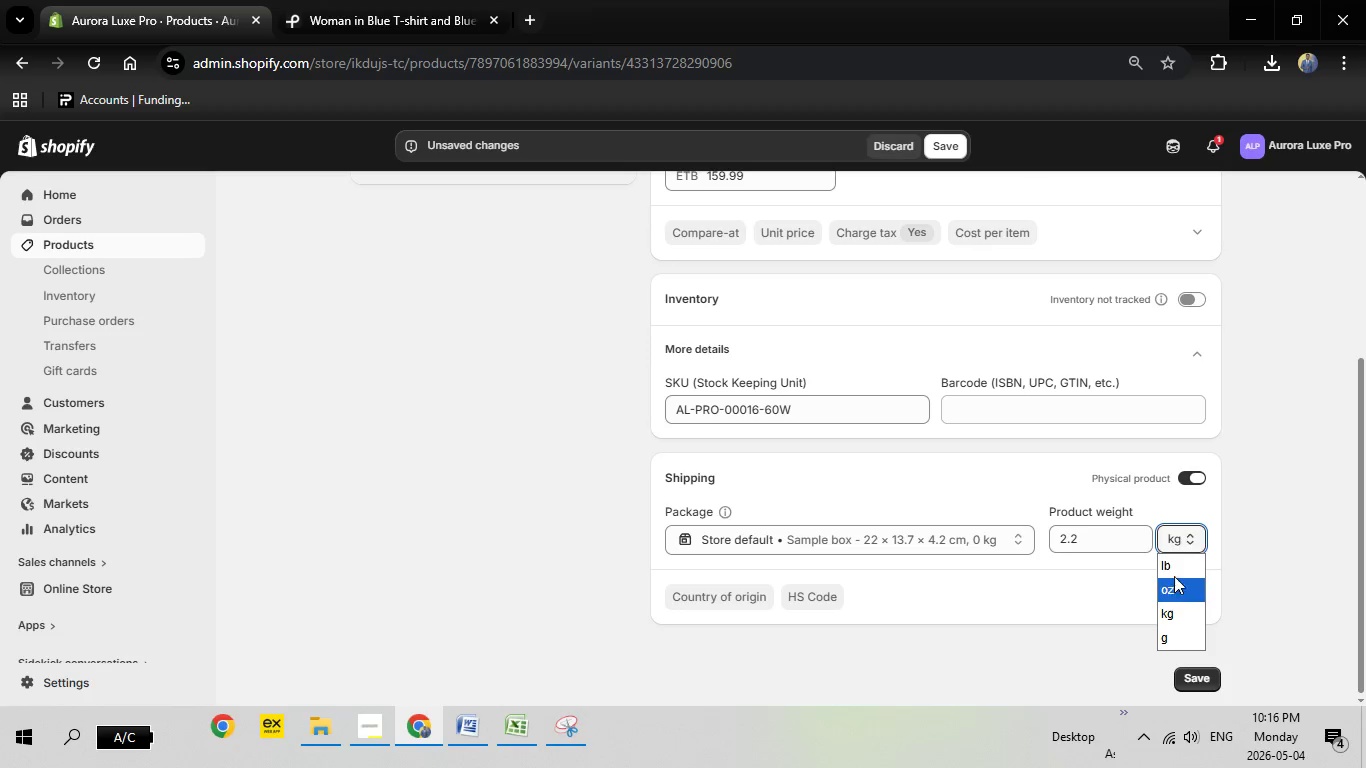 
left_click([1174, 565])
 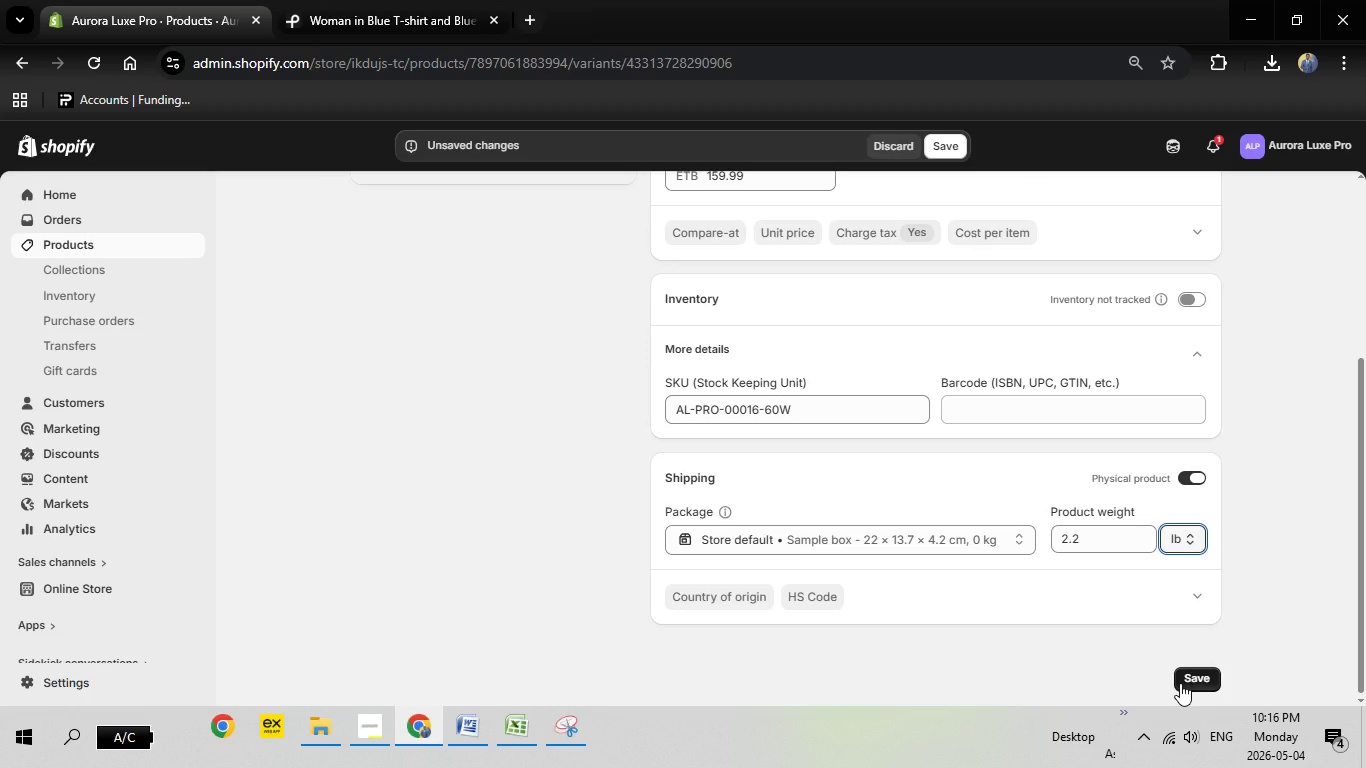 
left_click([1180, 683])
 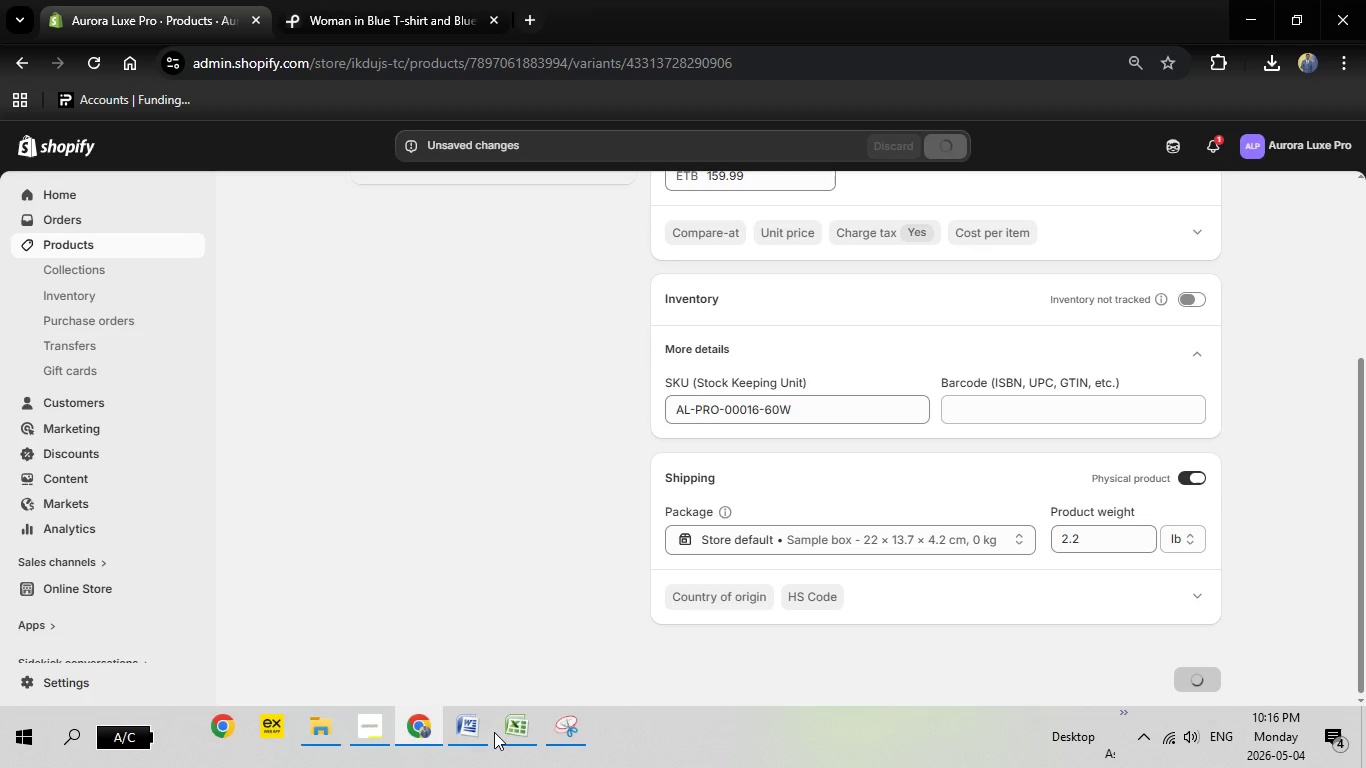 
left_click([467, 741])
 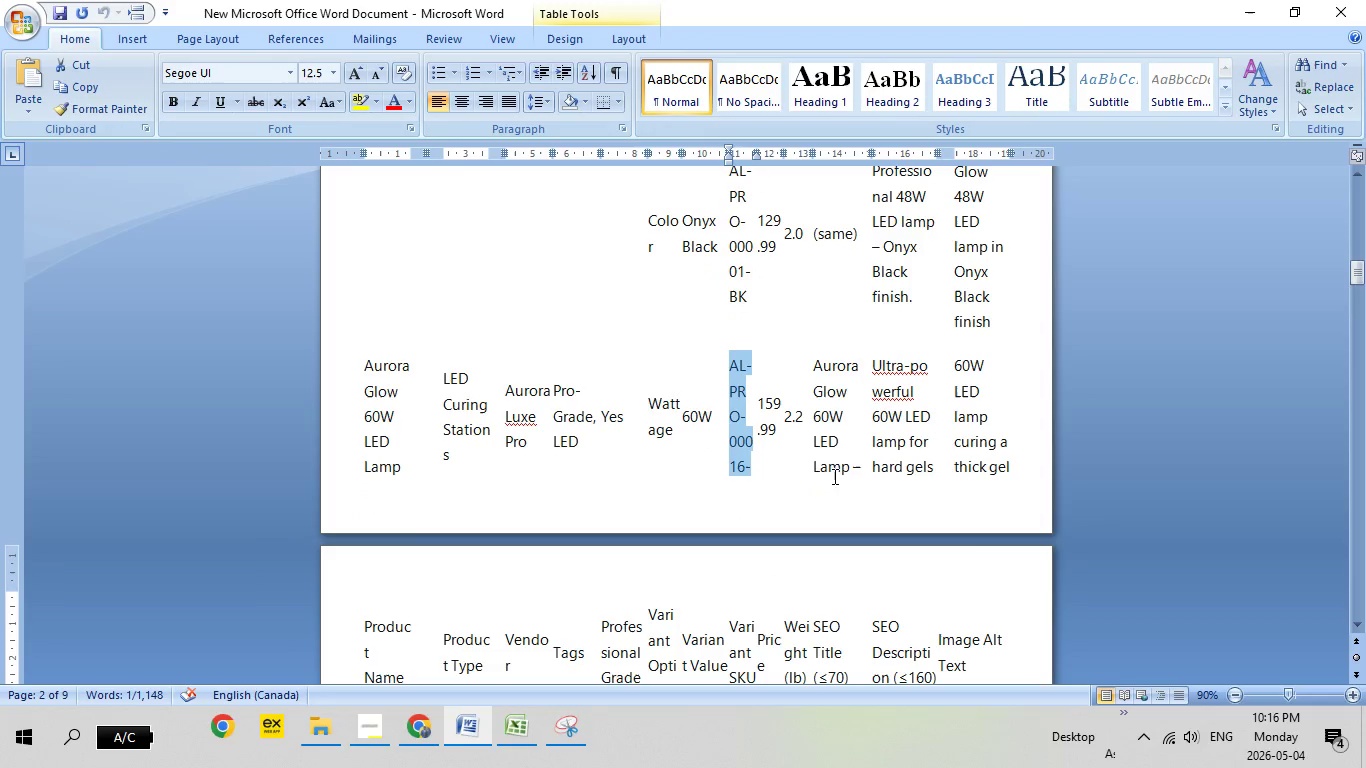 
scroll: coordinate [829, 453], scroll_direction: up, amount: 16.0
 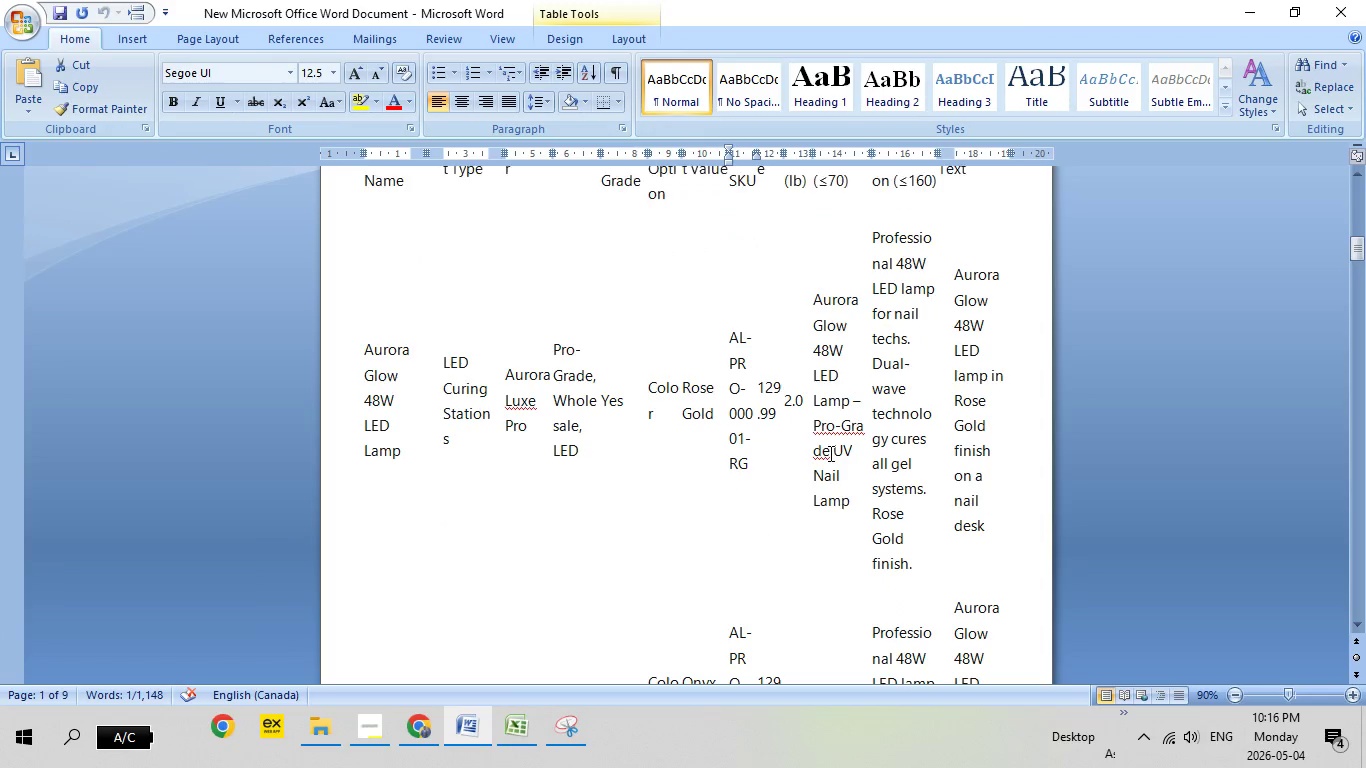 
scroll: coordinate [829, 453], scroll_direction: down, amount: 12.0
 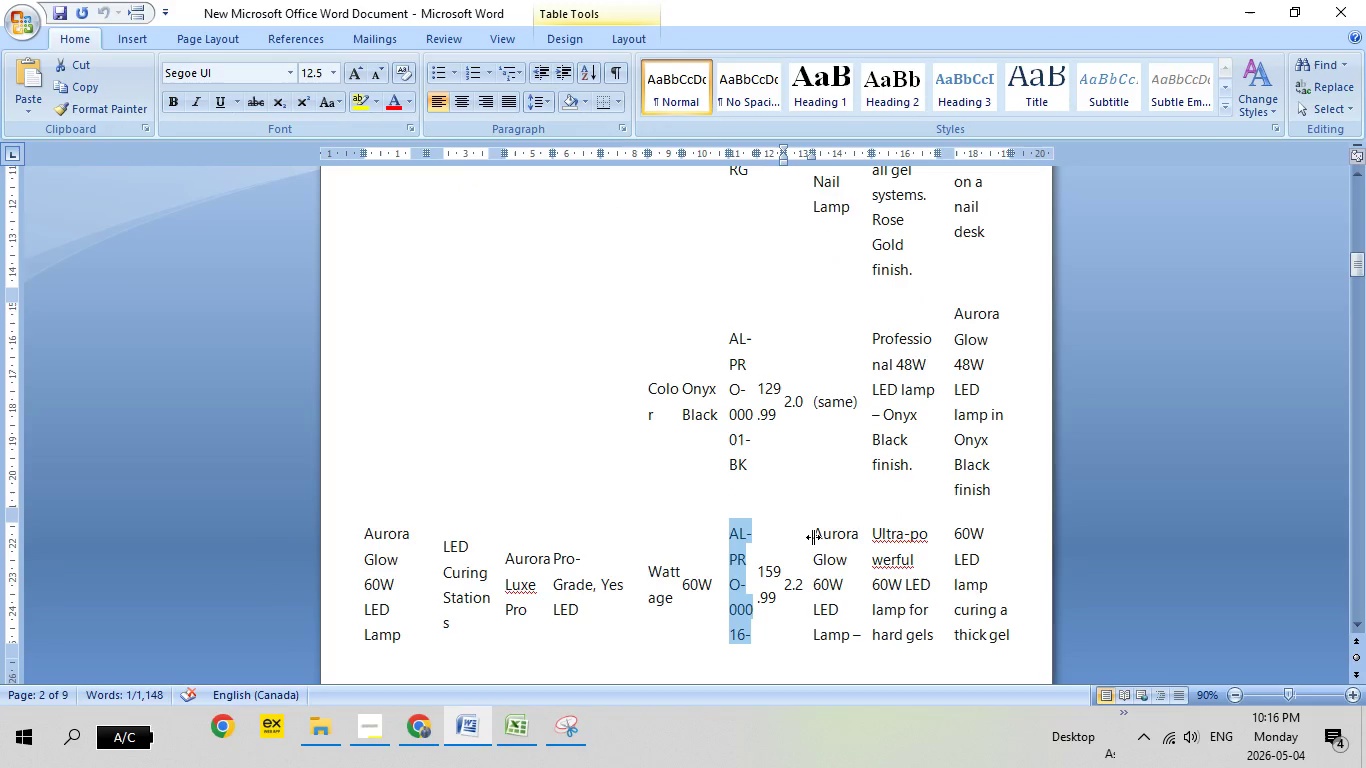 
left_click_drag(start_coordinate=[812, 537], to_coordinate=[818, 538])
 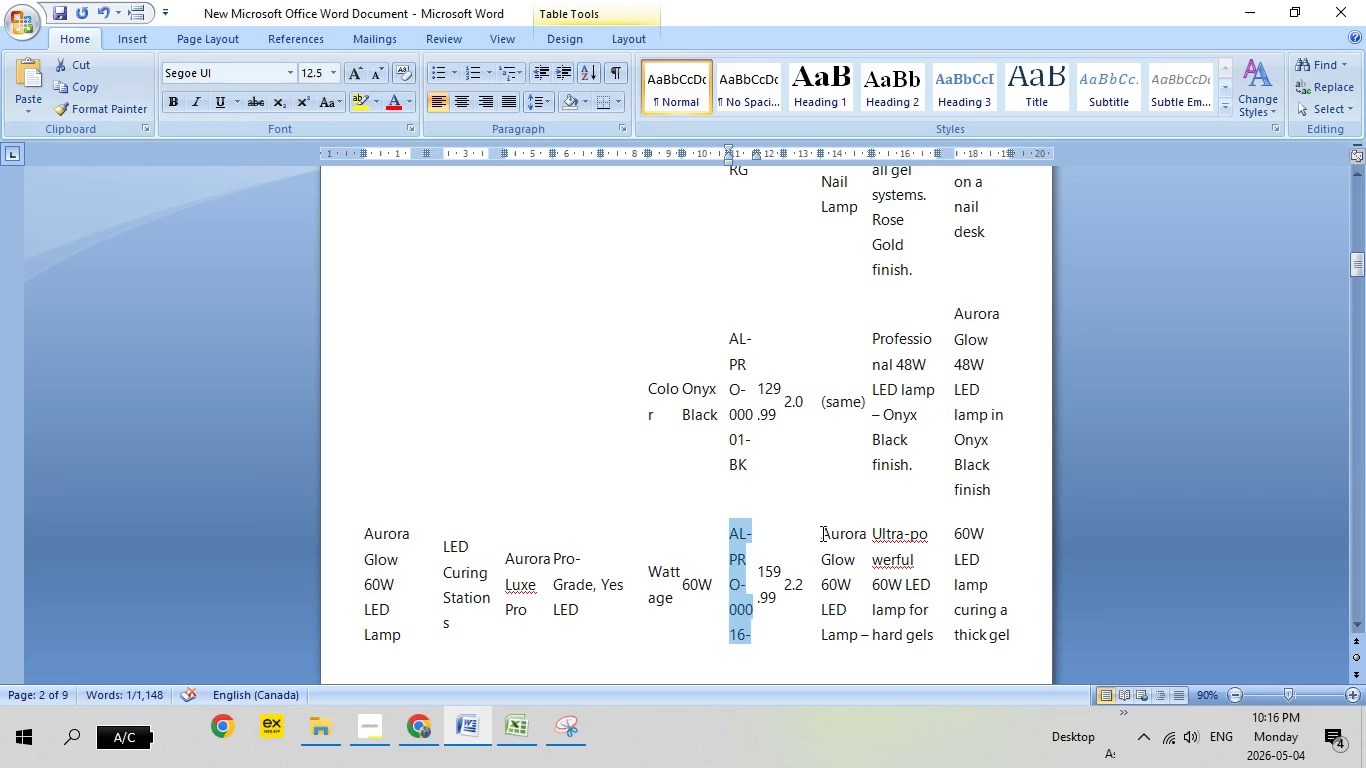 
left_click([821, 533])
 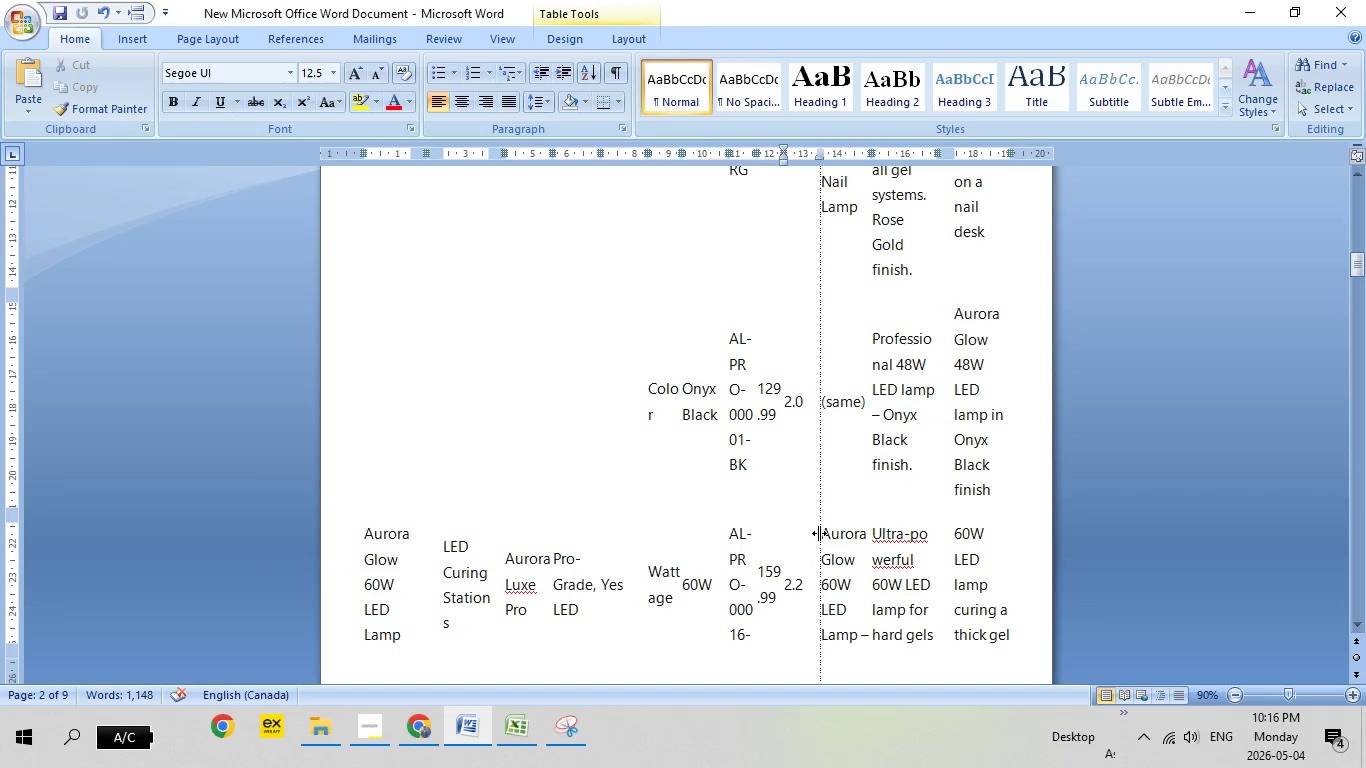 
left_click_drag(start_coordinate=[819, 533], to_coordinate=[806, 532])
 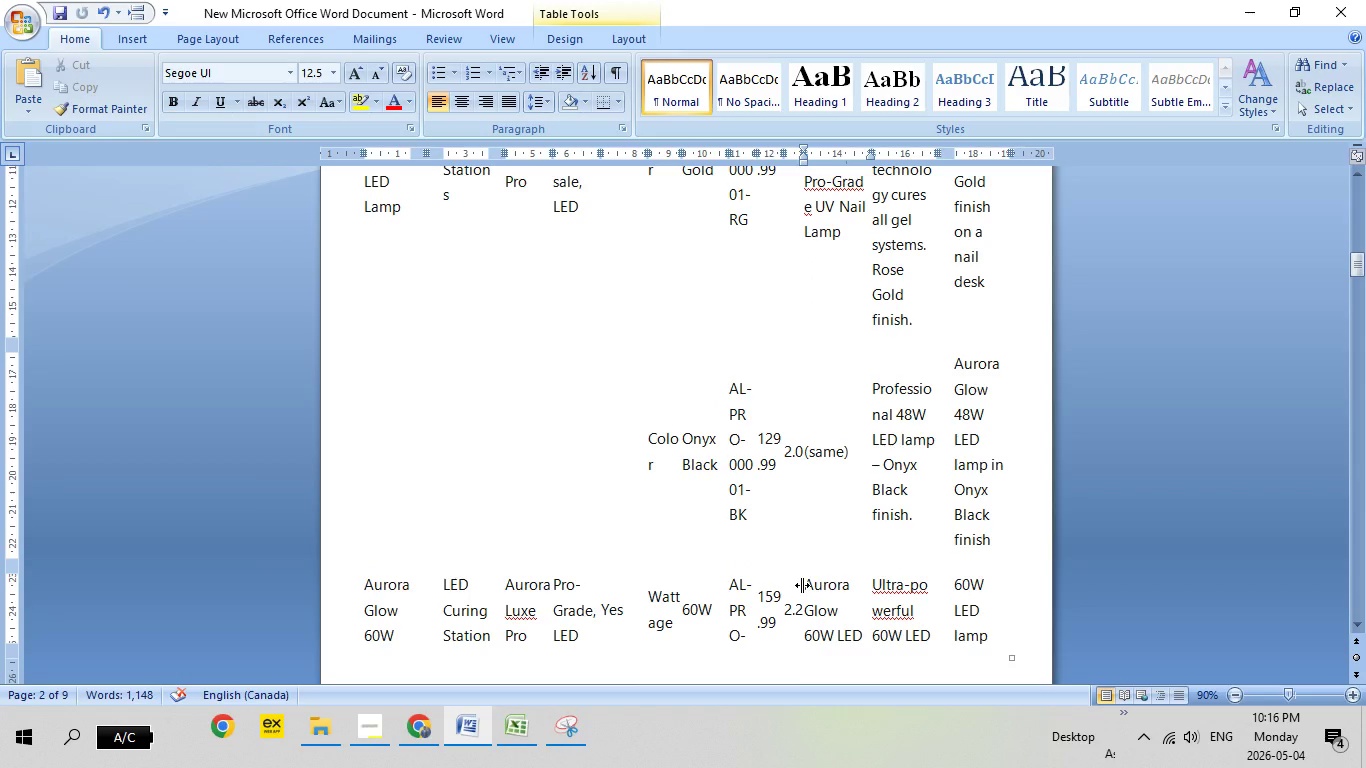 
left_click_drag(start_coordinate=[802, 585], to_coordinate=[810, 587])
 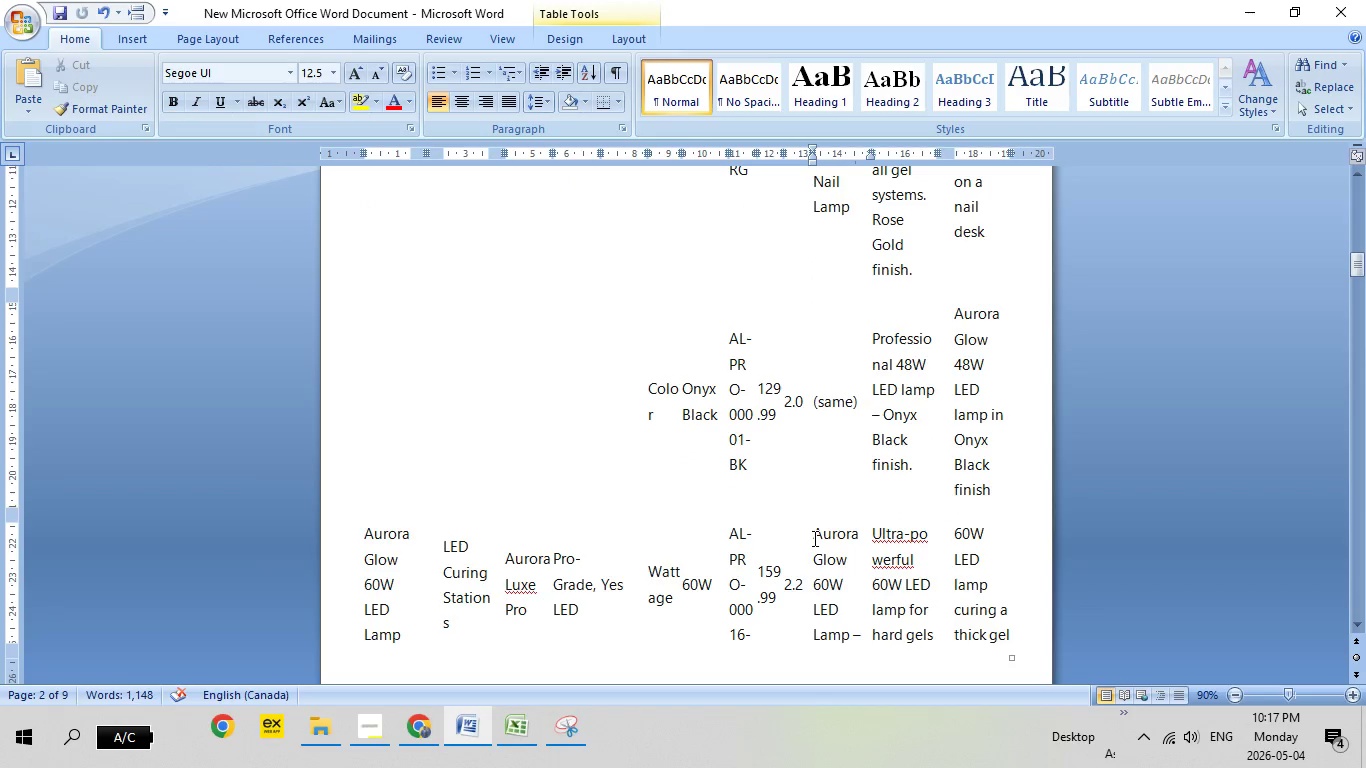 
left_click_drag(start_coordinate=[813, 534], to_coordinate=[869, 533])
 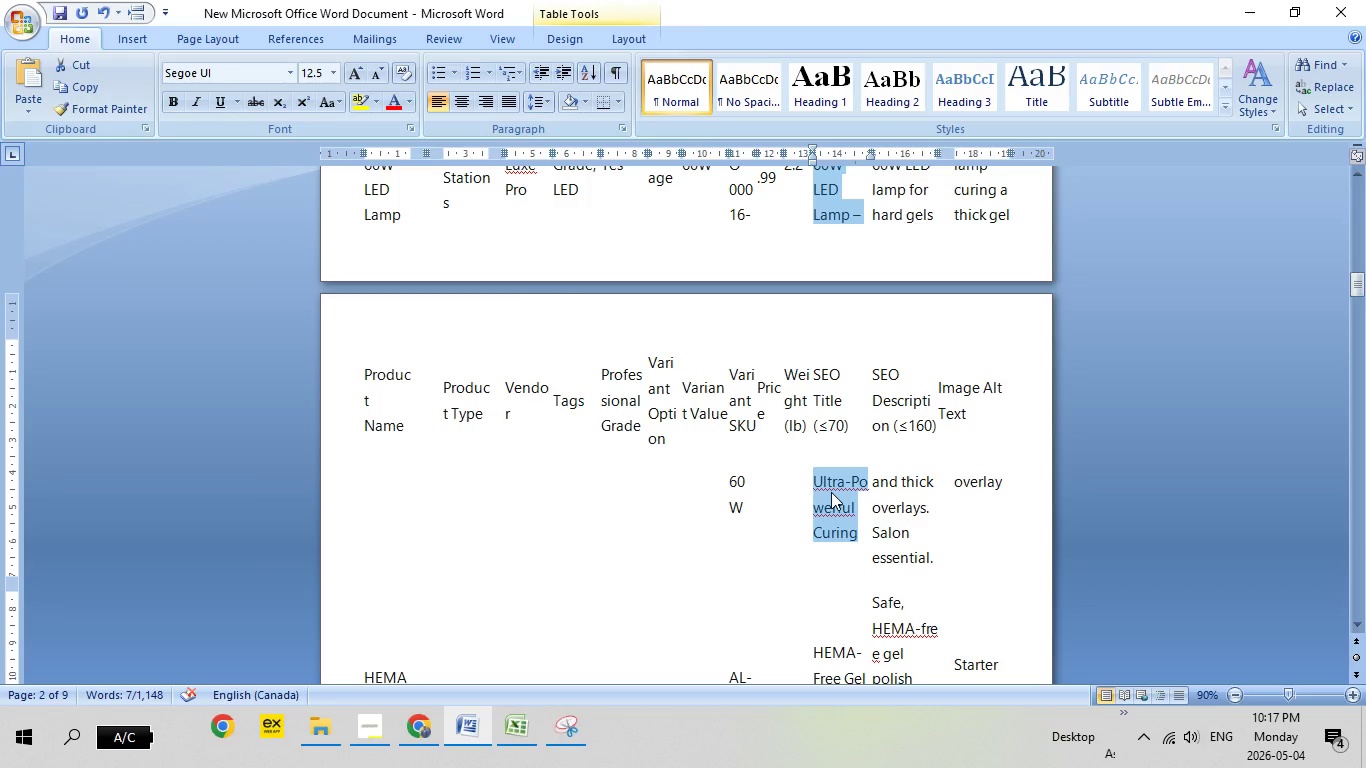 
scroll: coordinate [830, 589], scroll_direction: down, amount: 10.0
 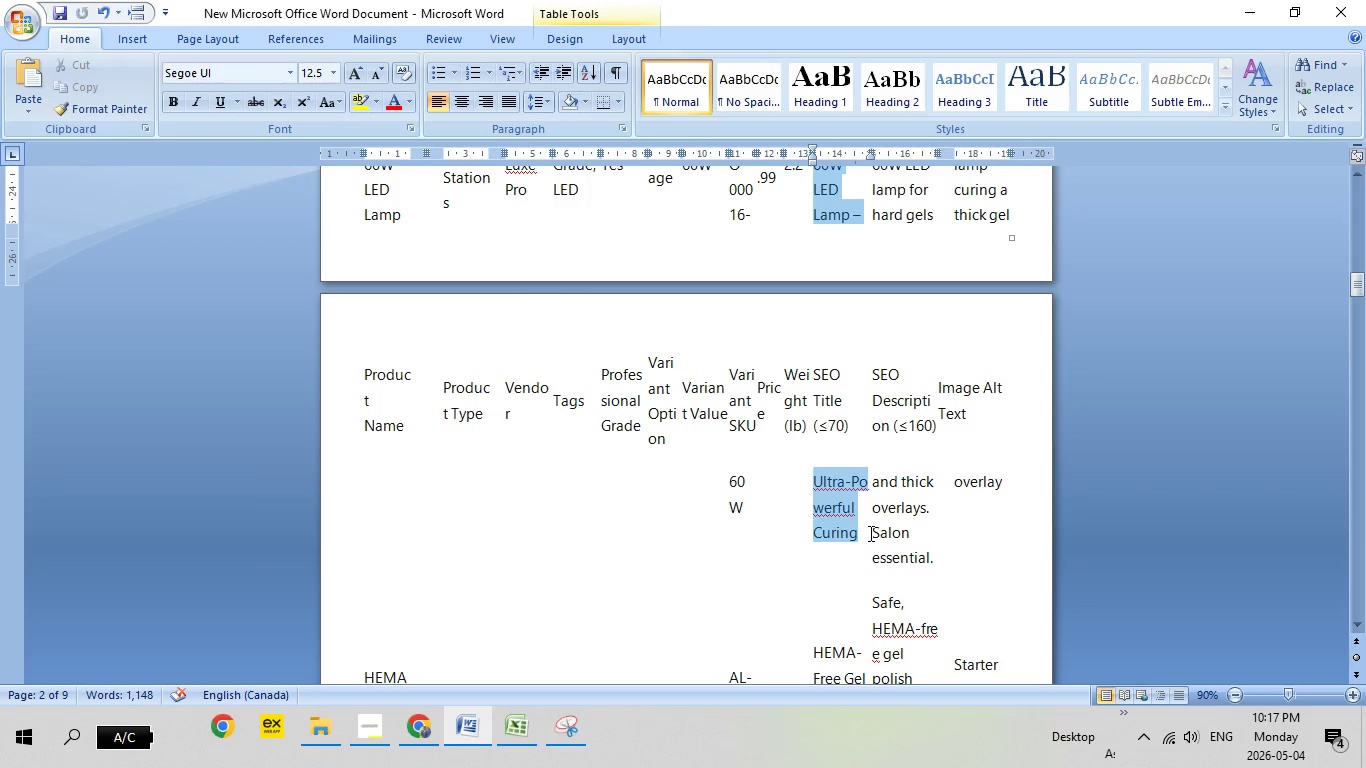 
right_click([831, 492])
 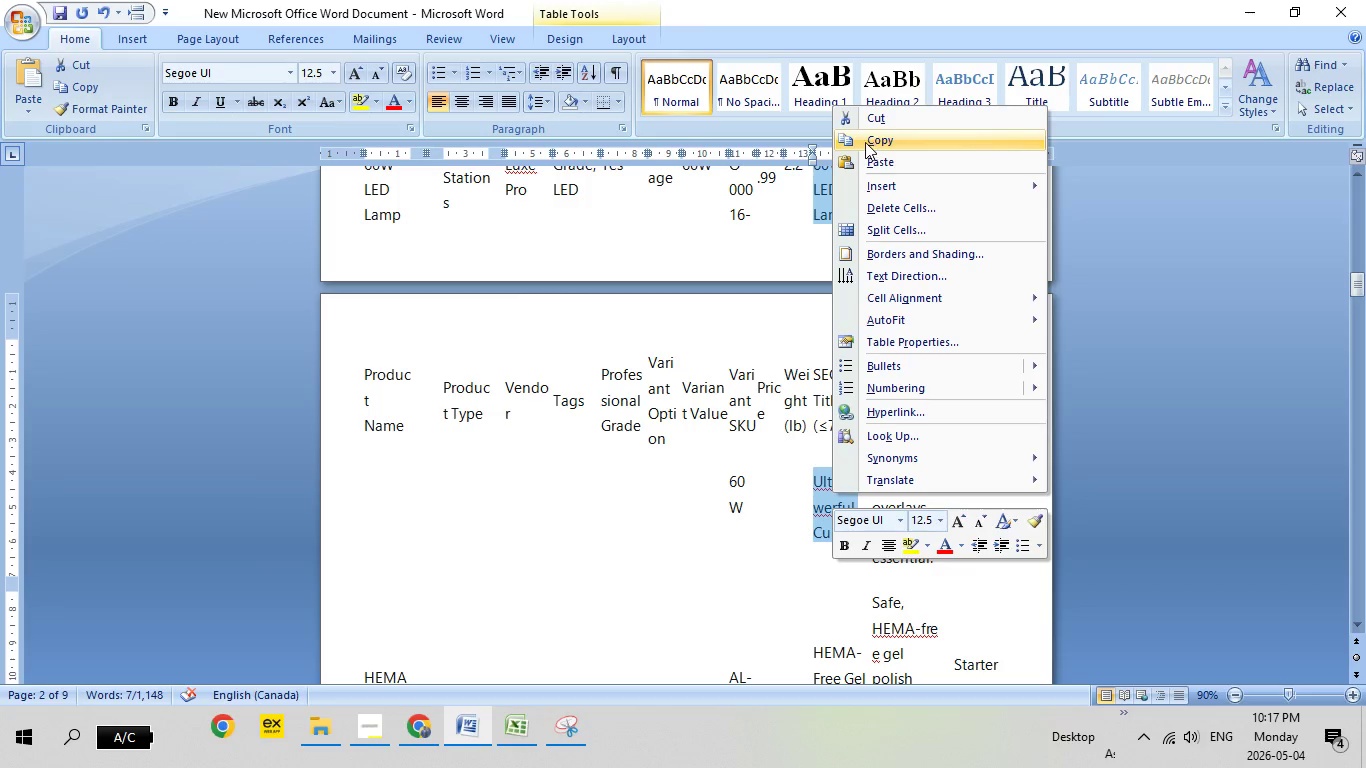 
left_click([871, 138])
 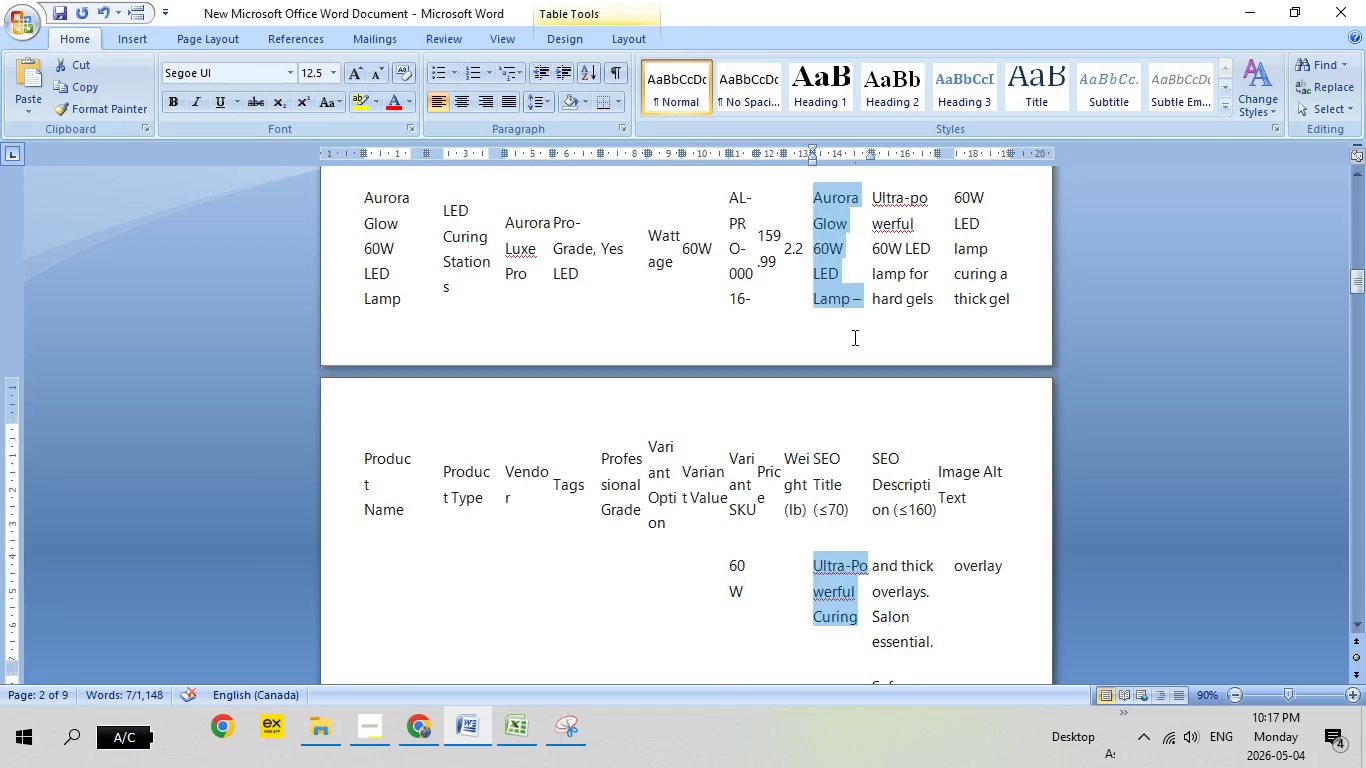 
scroll: coordinate [855, 333], scroll_direction: up, amount: 12.0
 